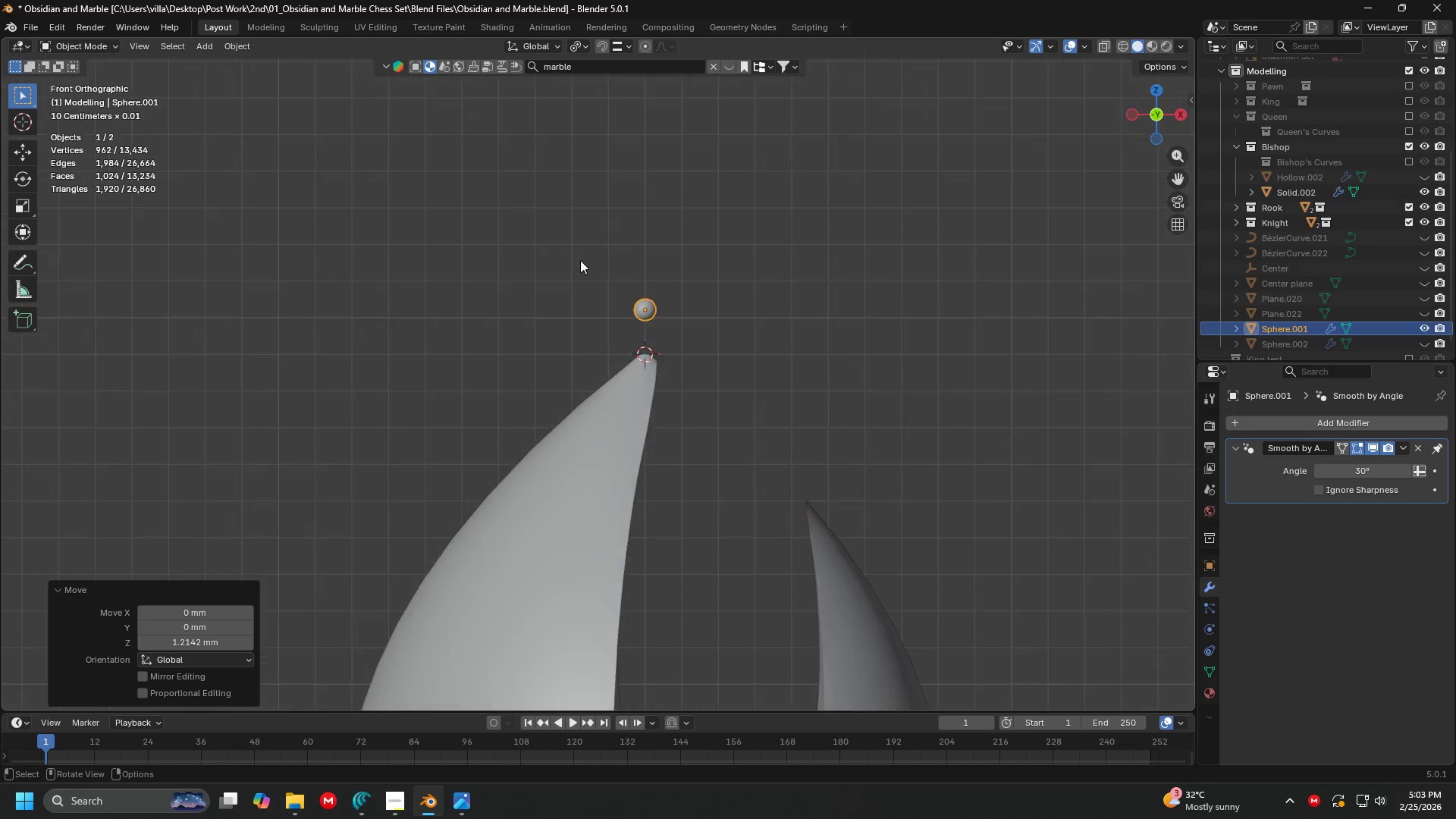 
key(Shift+ShiftLeft)
 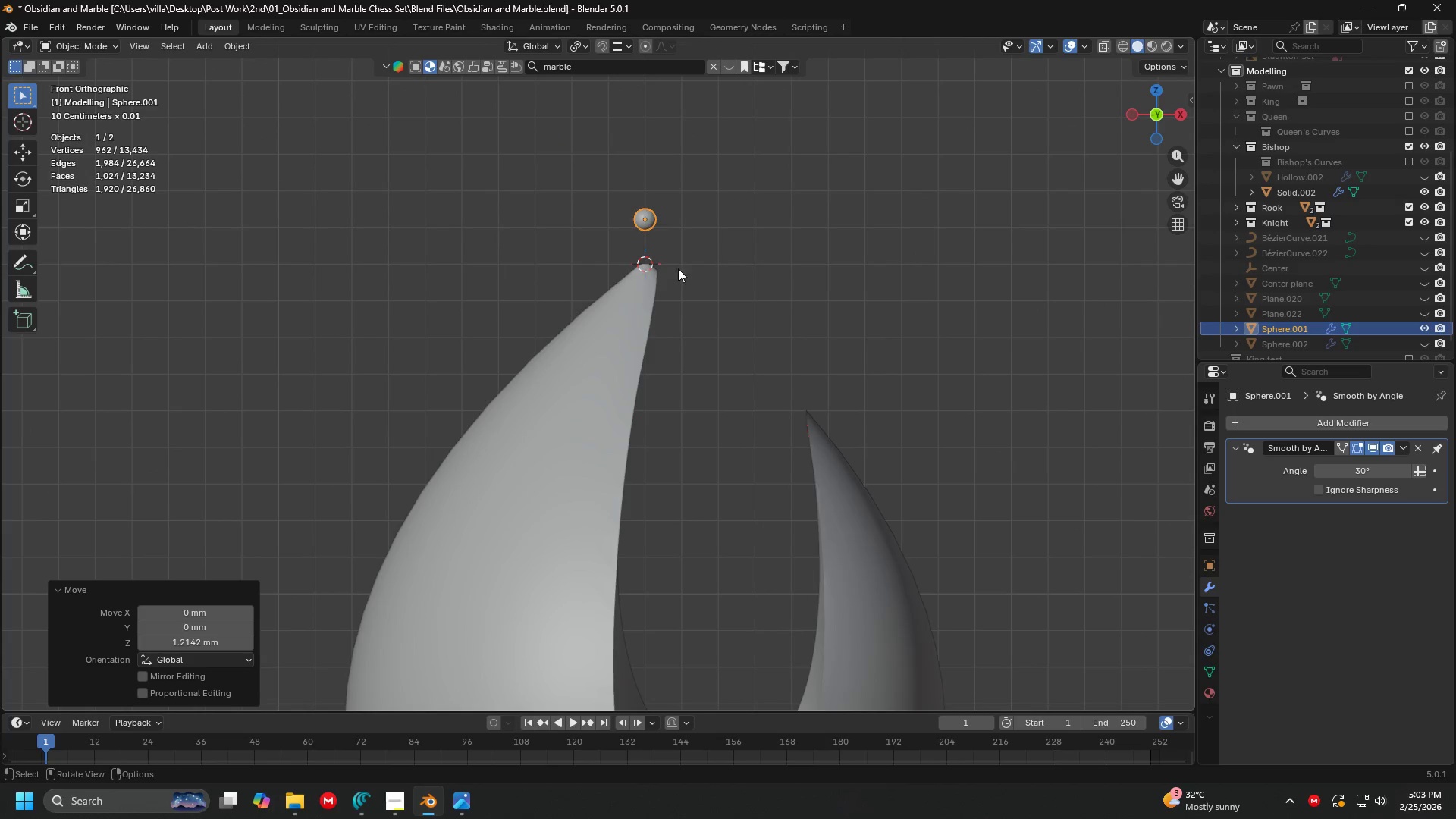 
key(S)
 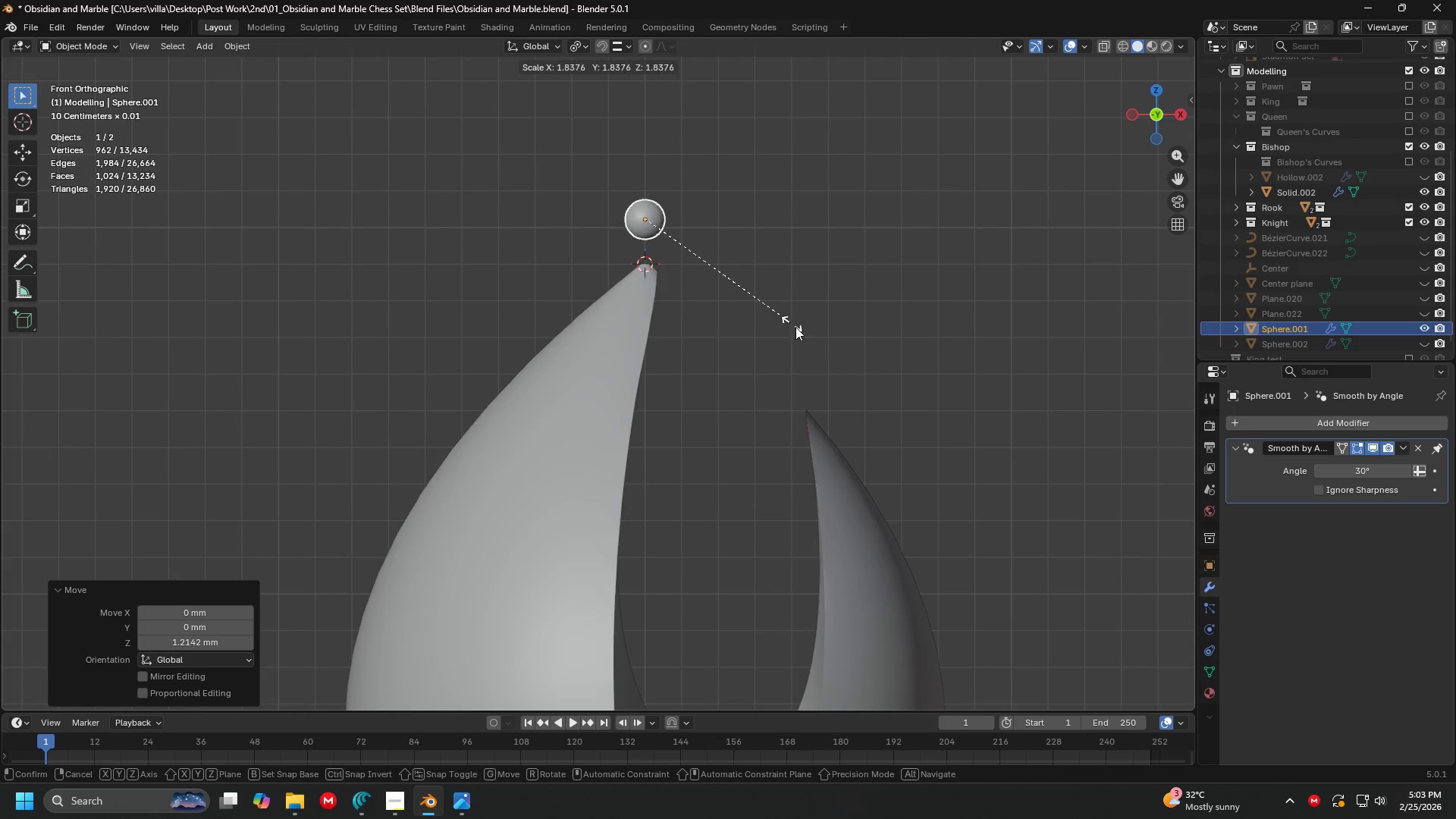 
left_click([811, 344])
 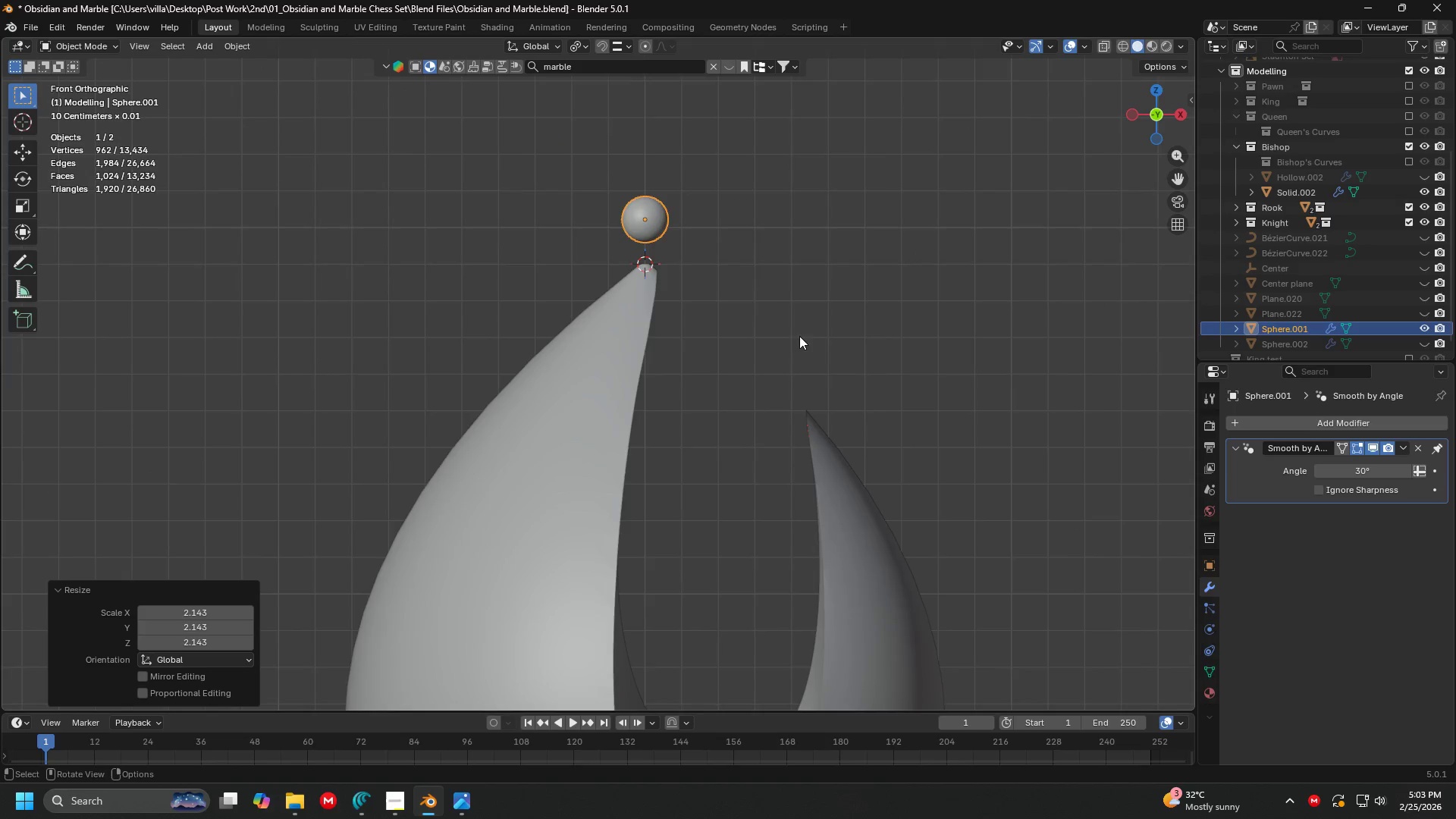 
hold_key(key=ShiftLeft, duration=0.64)
 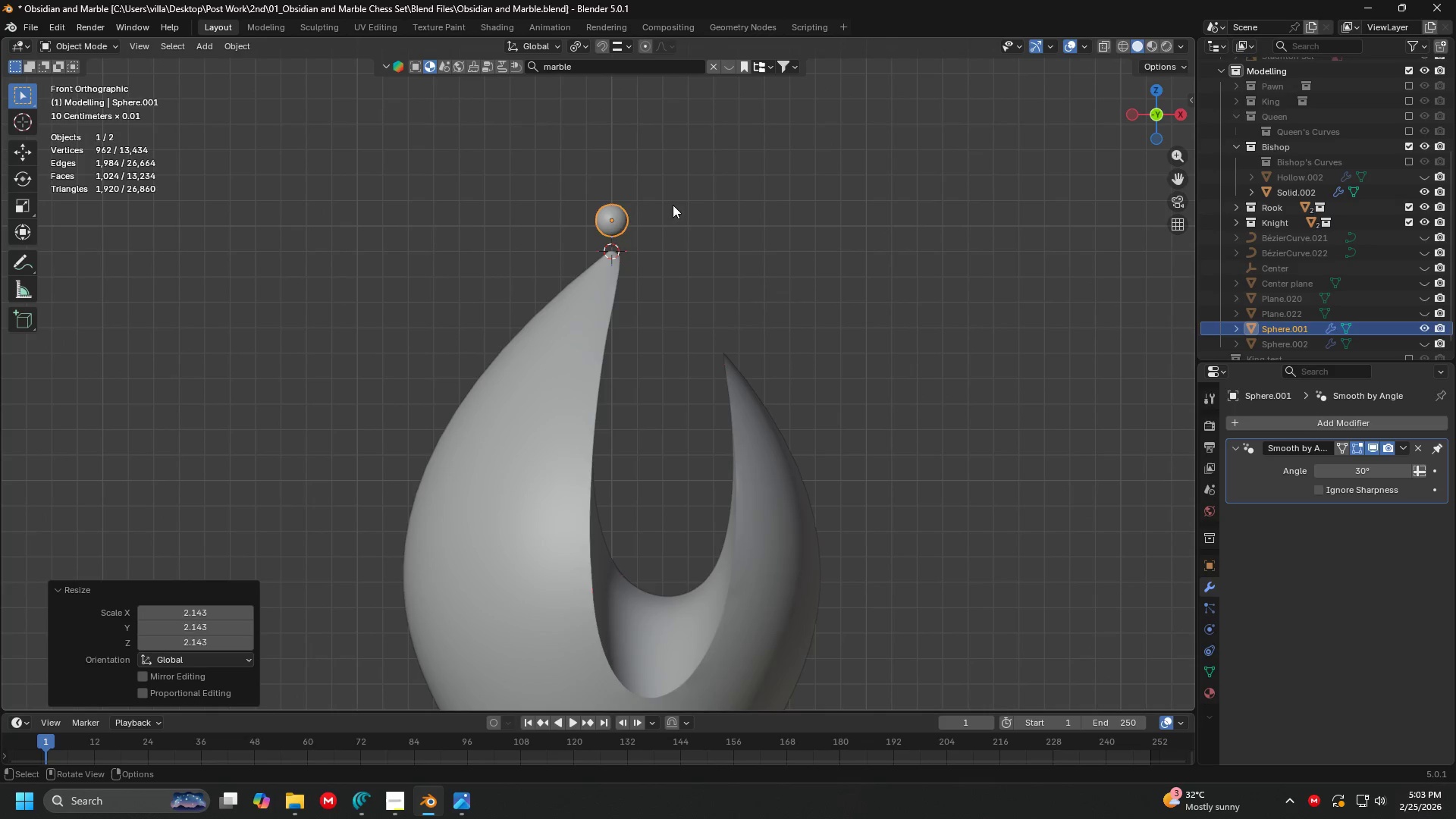 
scroll: coordinate [759, 309], scroll_direction: down, amount: 2.0
 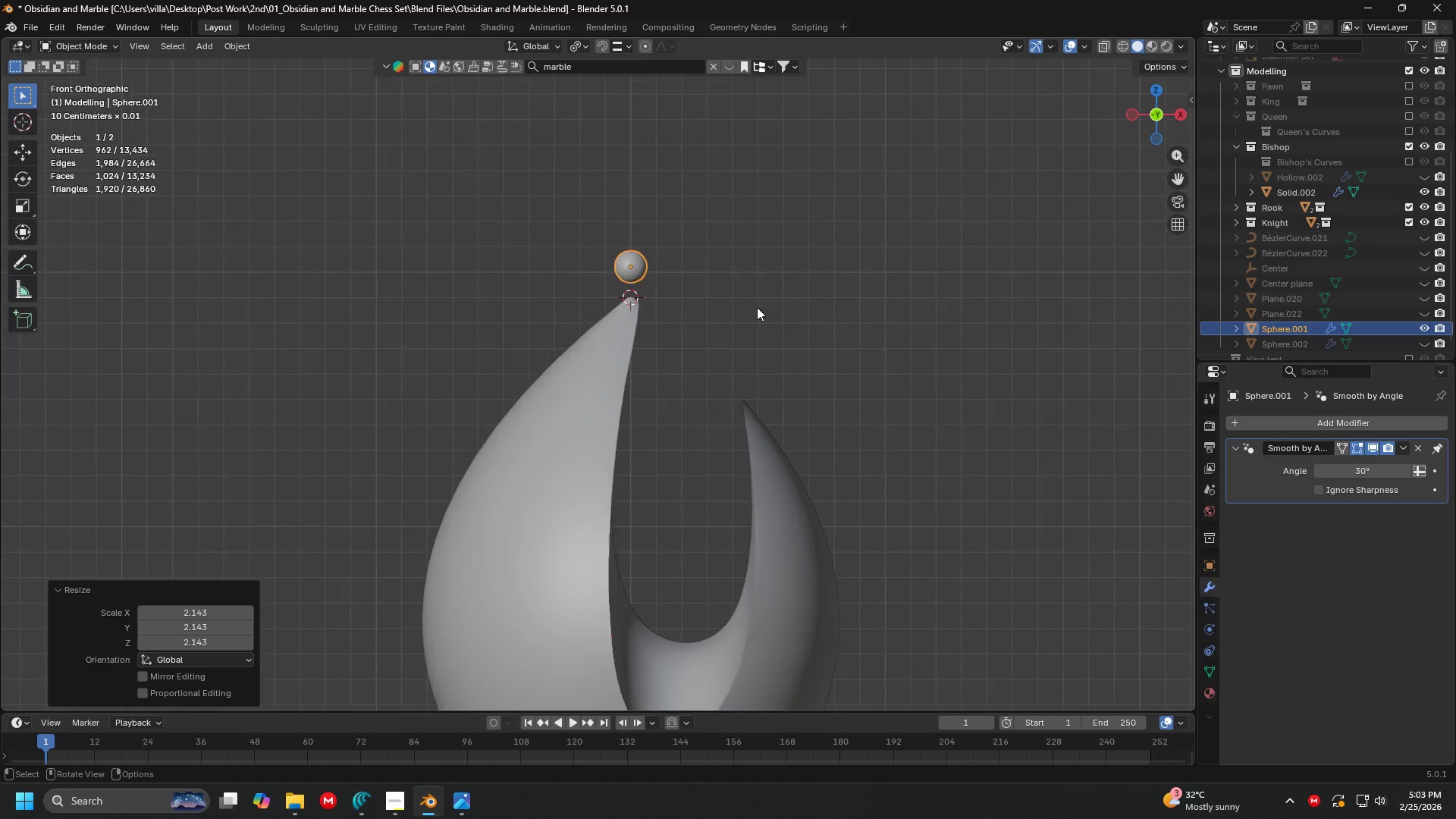 
left_click([674, 207])
 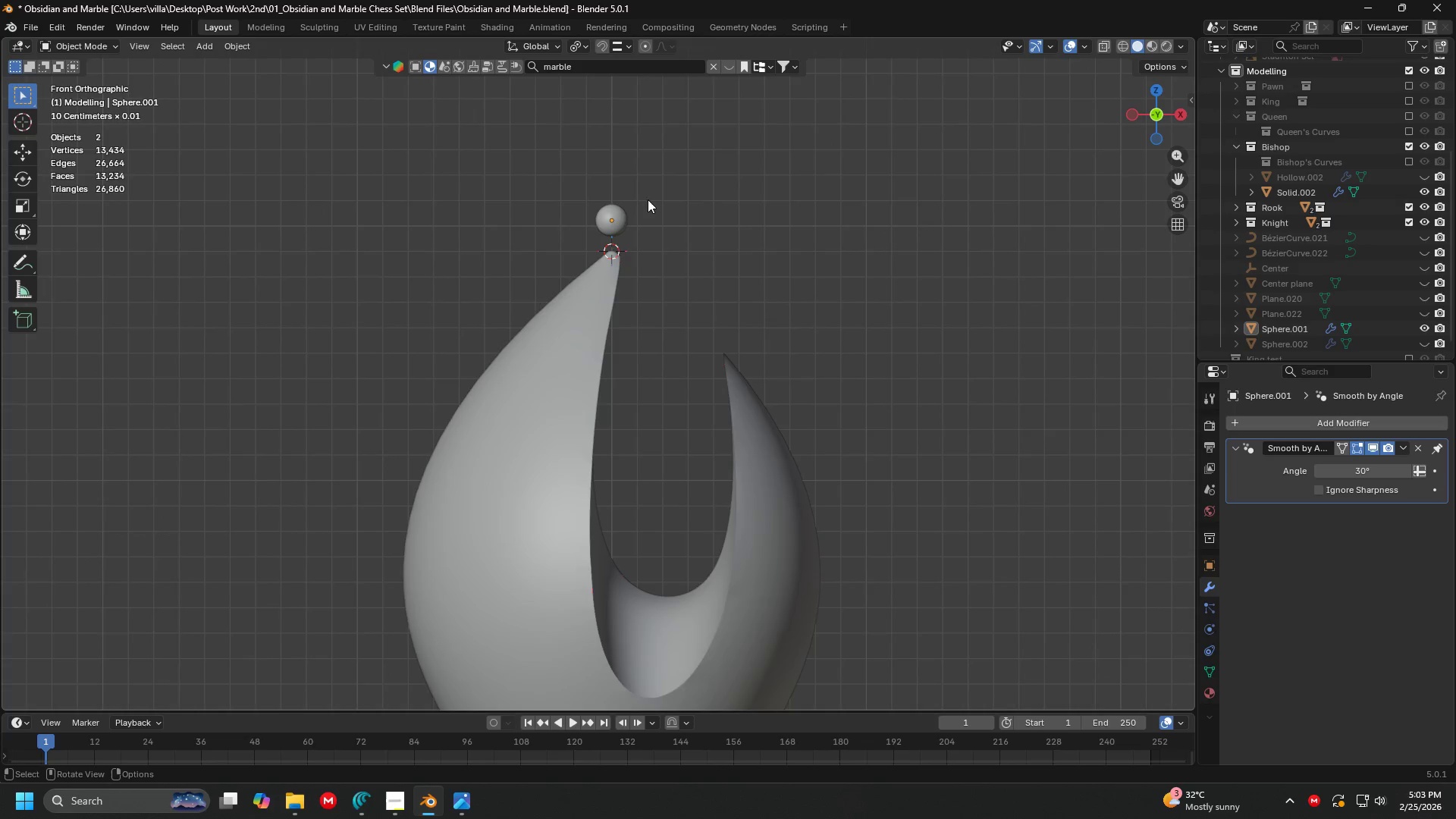 
key(Shift+ShiftLeft)
 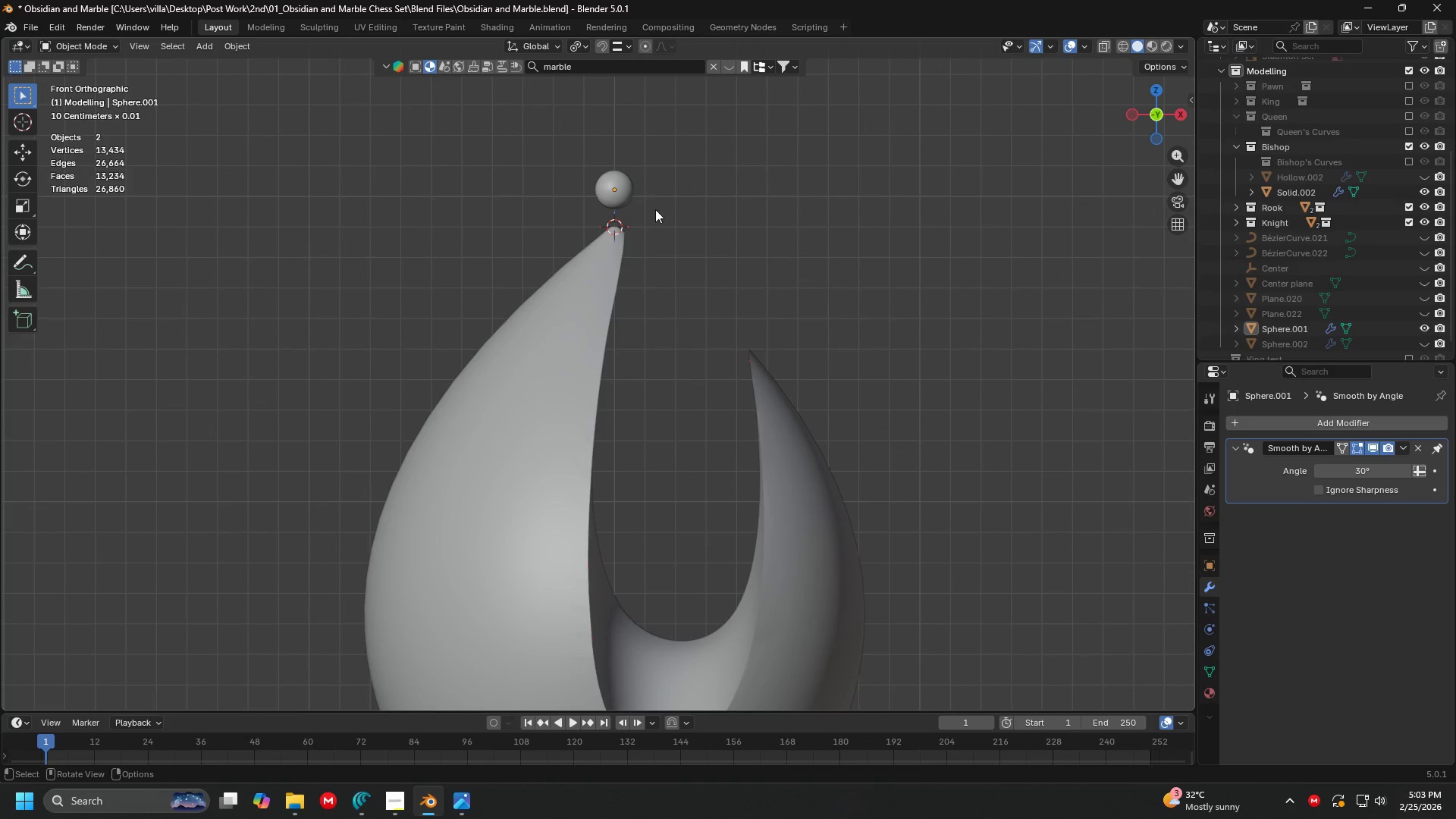 
scroll: coordinate [630, 191], scroll_direction: up, amount: 1.0
 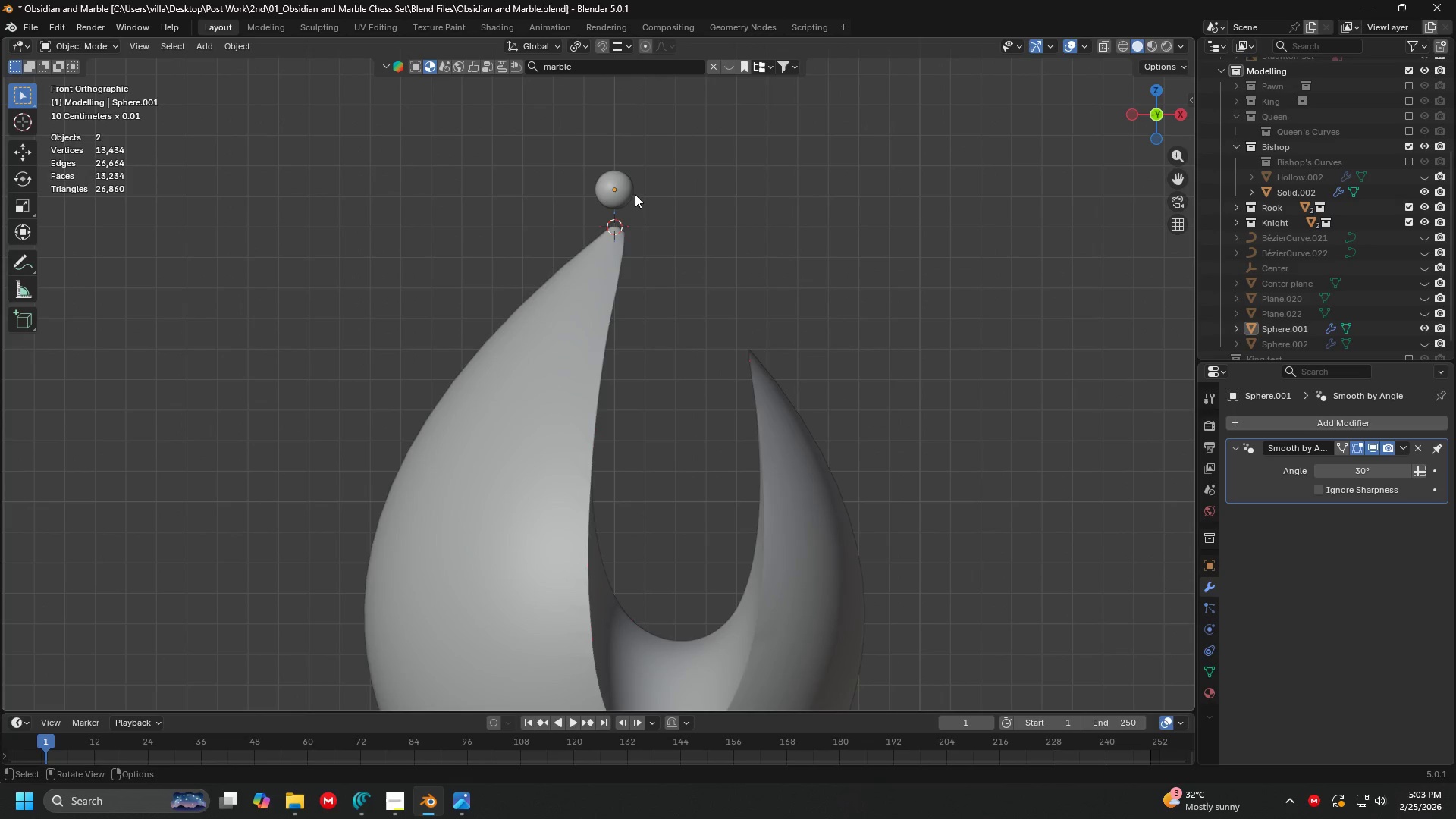 
hold_key(key=AltLeft, duration=0.42)
 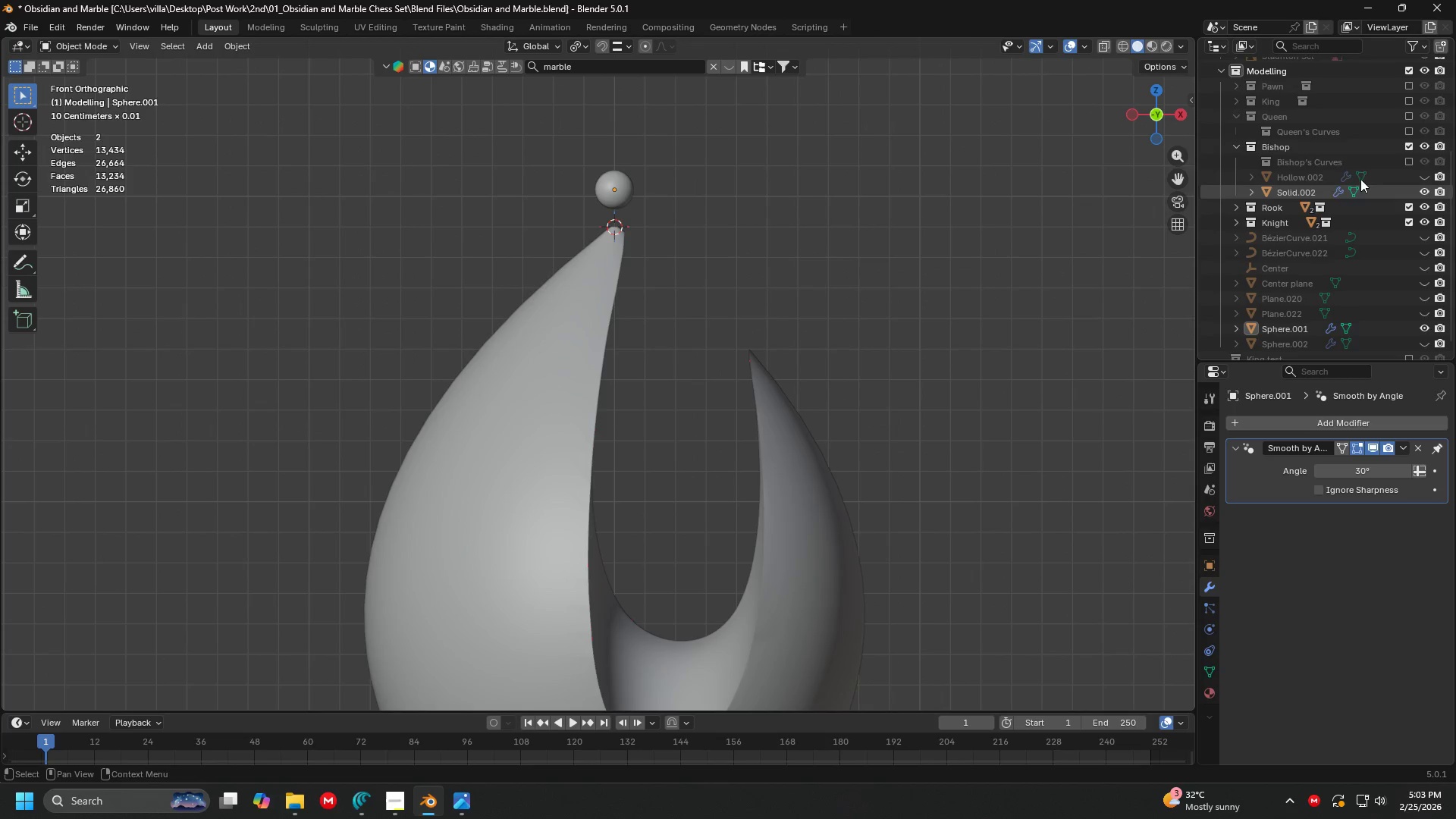 
scroll: coordinate [1412, 174], scroll_direction: up, amount: 6.0
 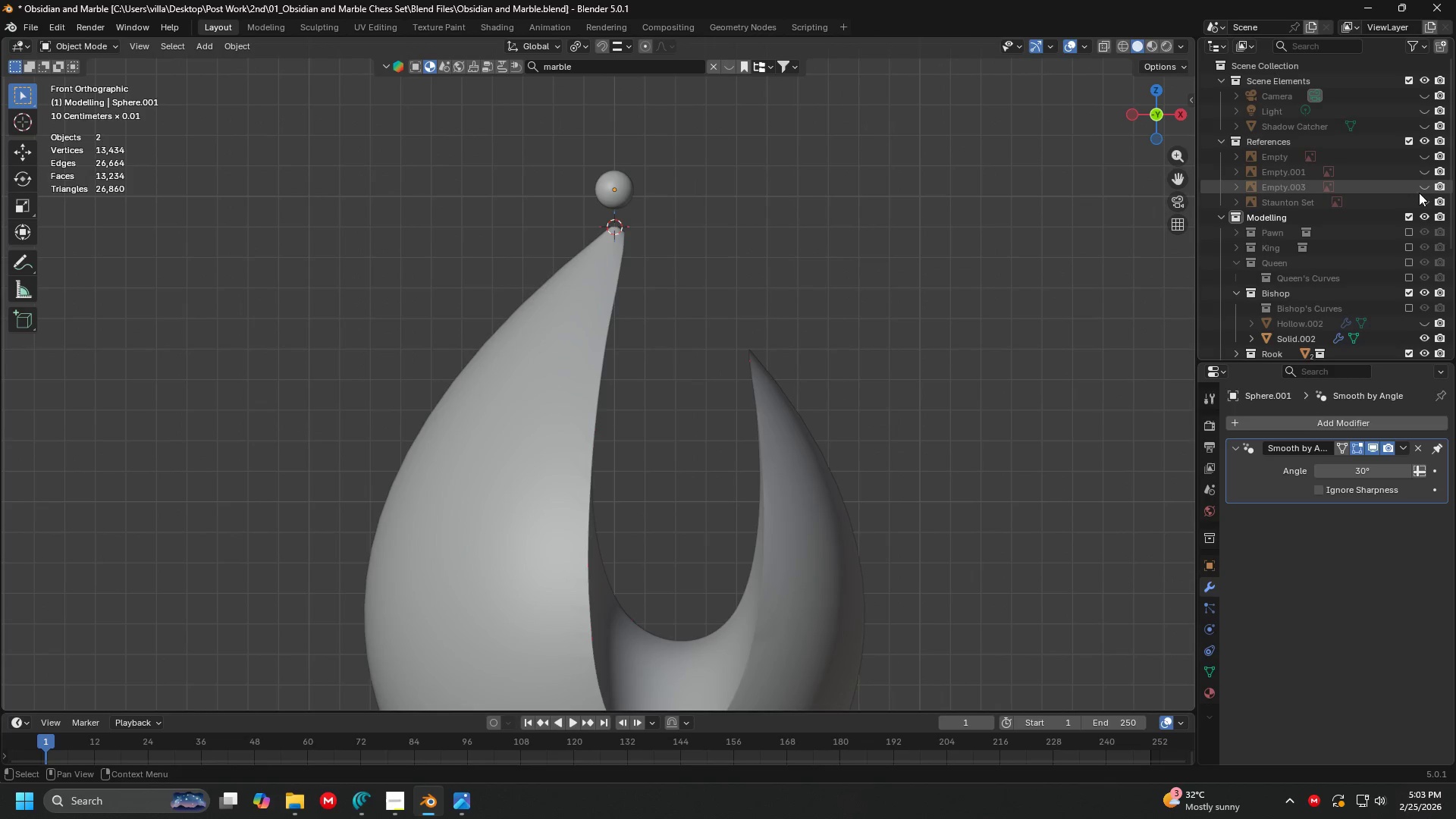 
left_click([1426, 186])
 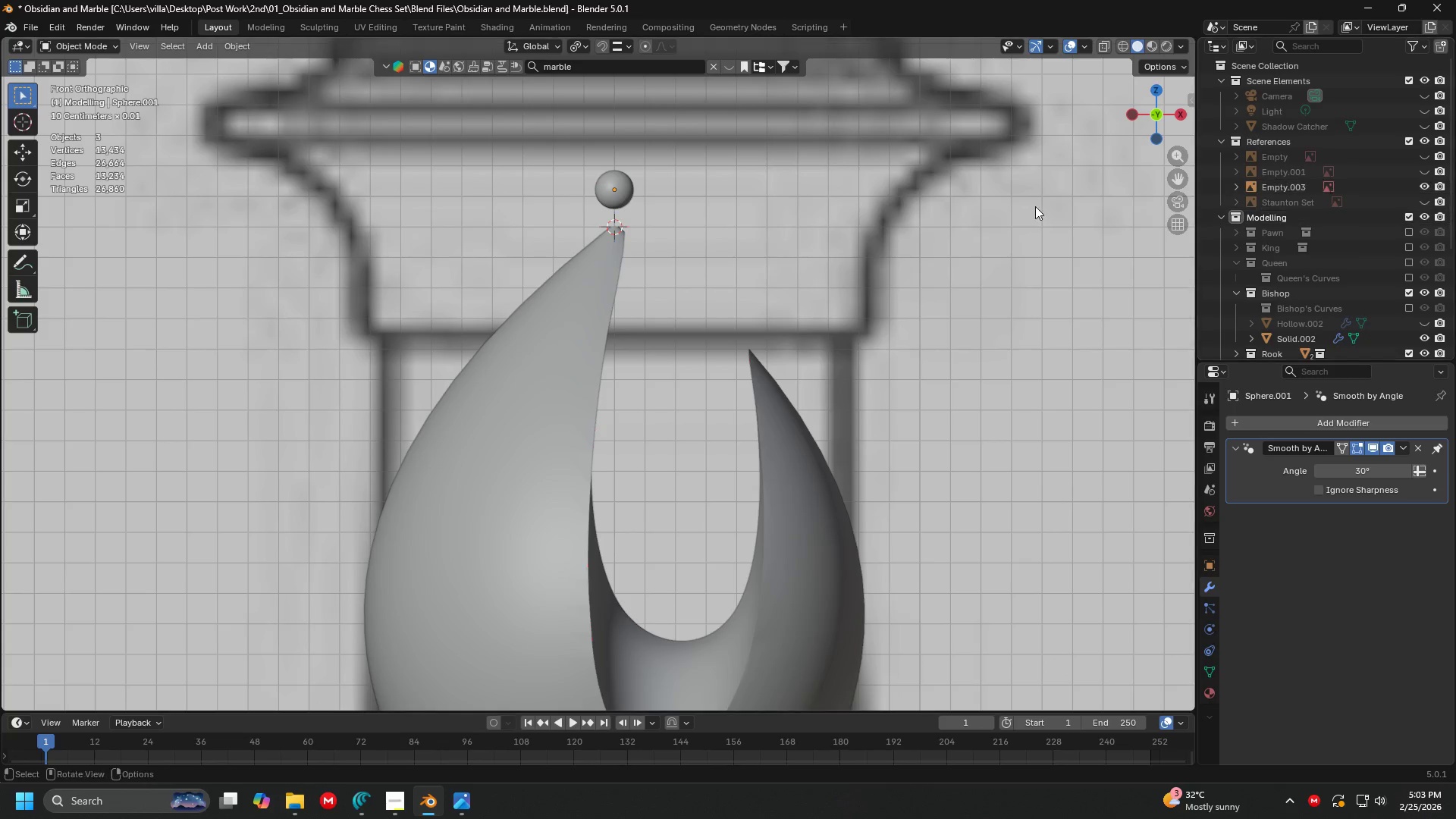 
key(Shift+ShiftLeft)
 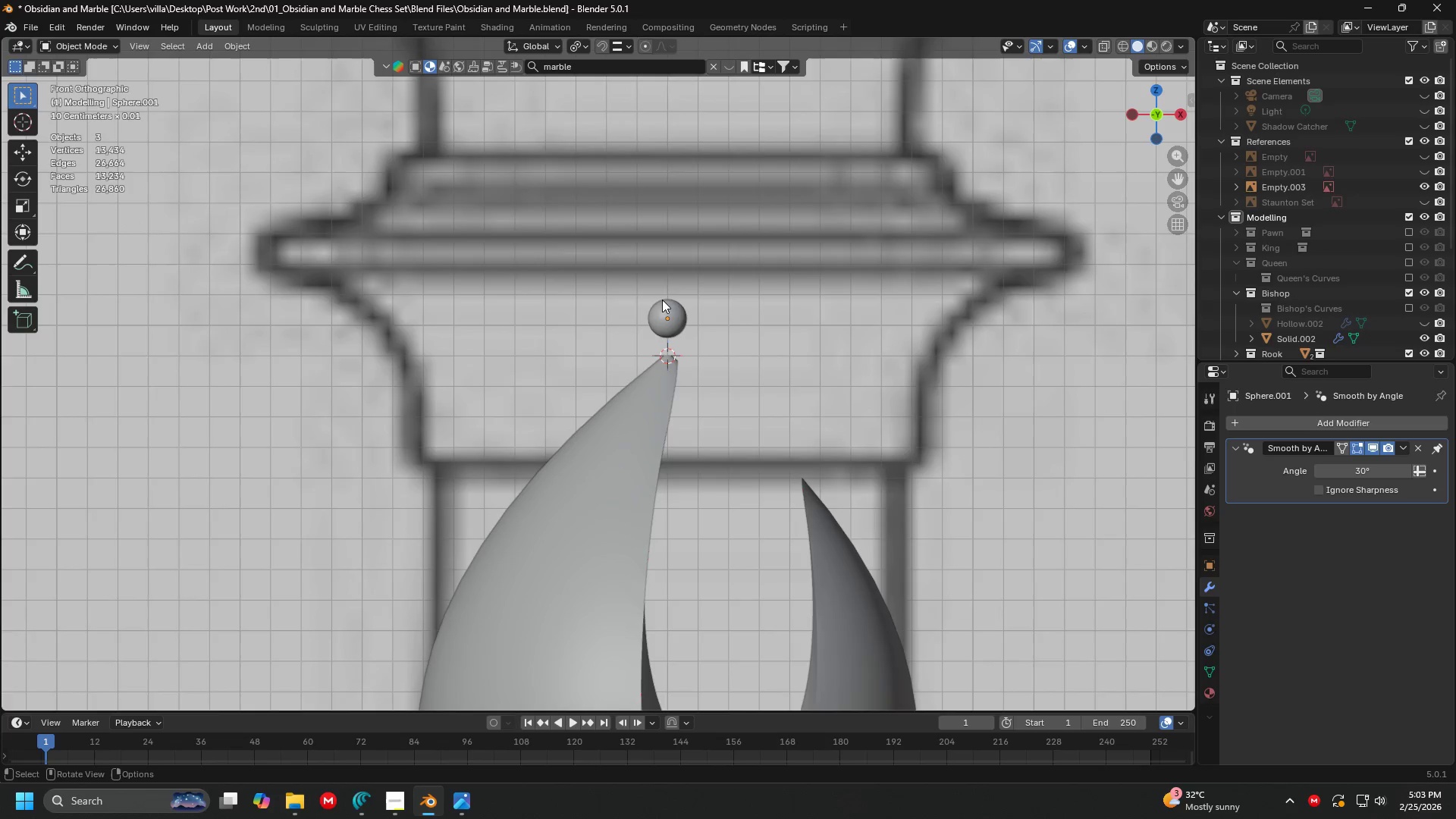 
scroll: coordinate [686, 296], scroll_direction: down, amount: 12.0
 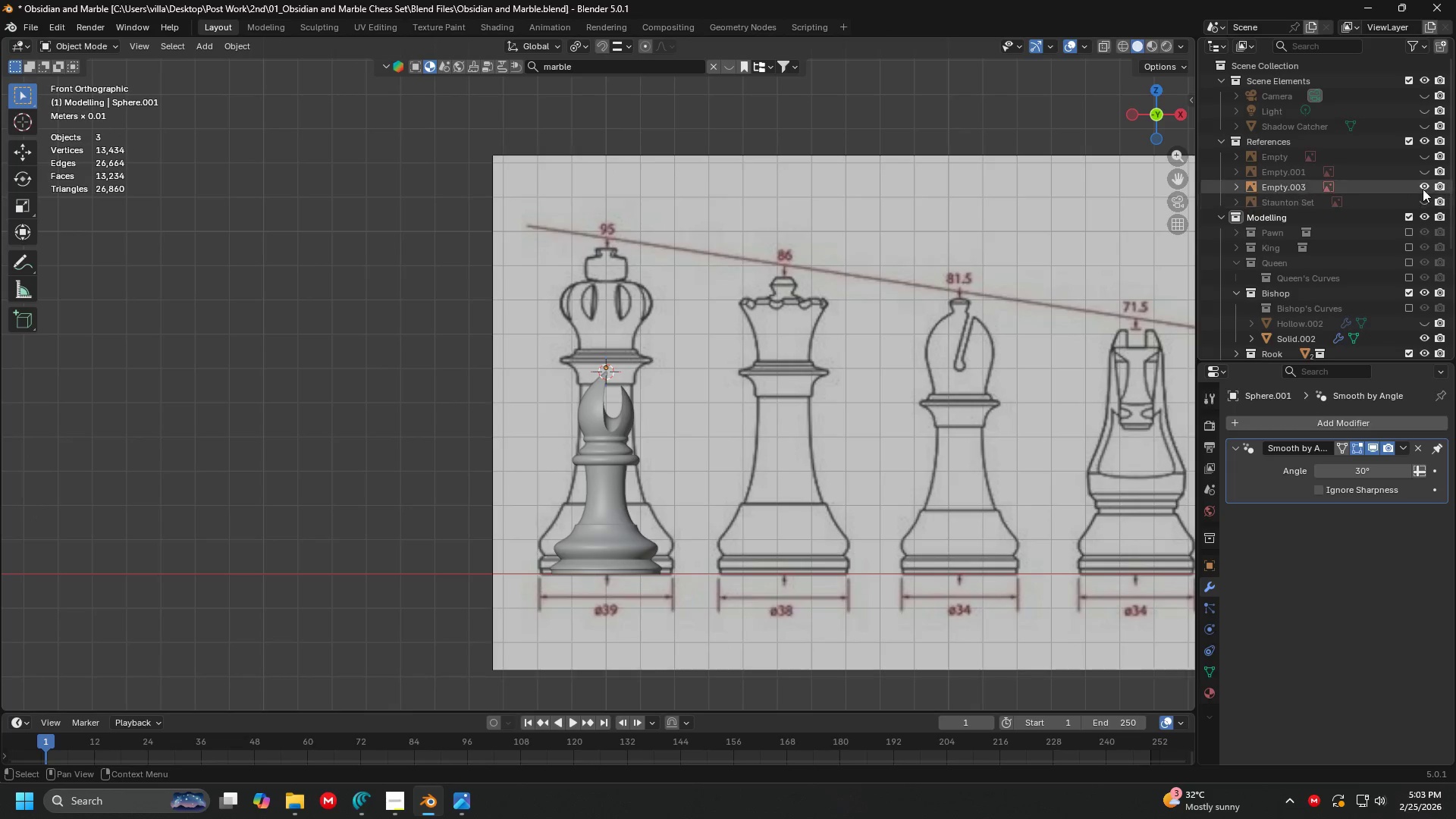 
double_click([1424, 196])
 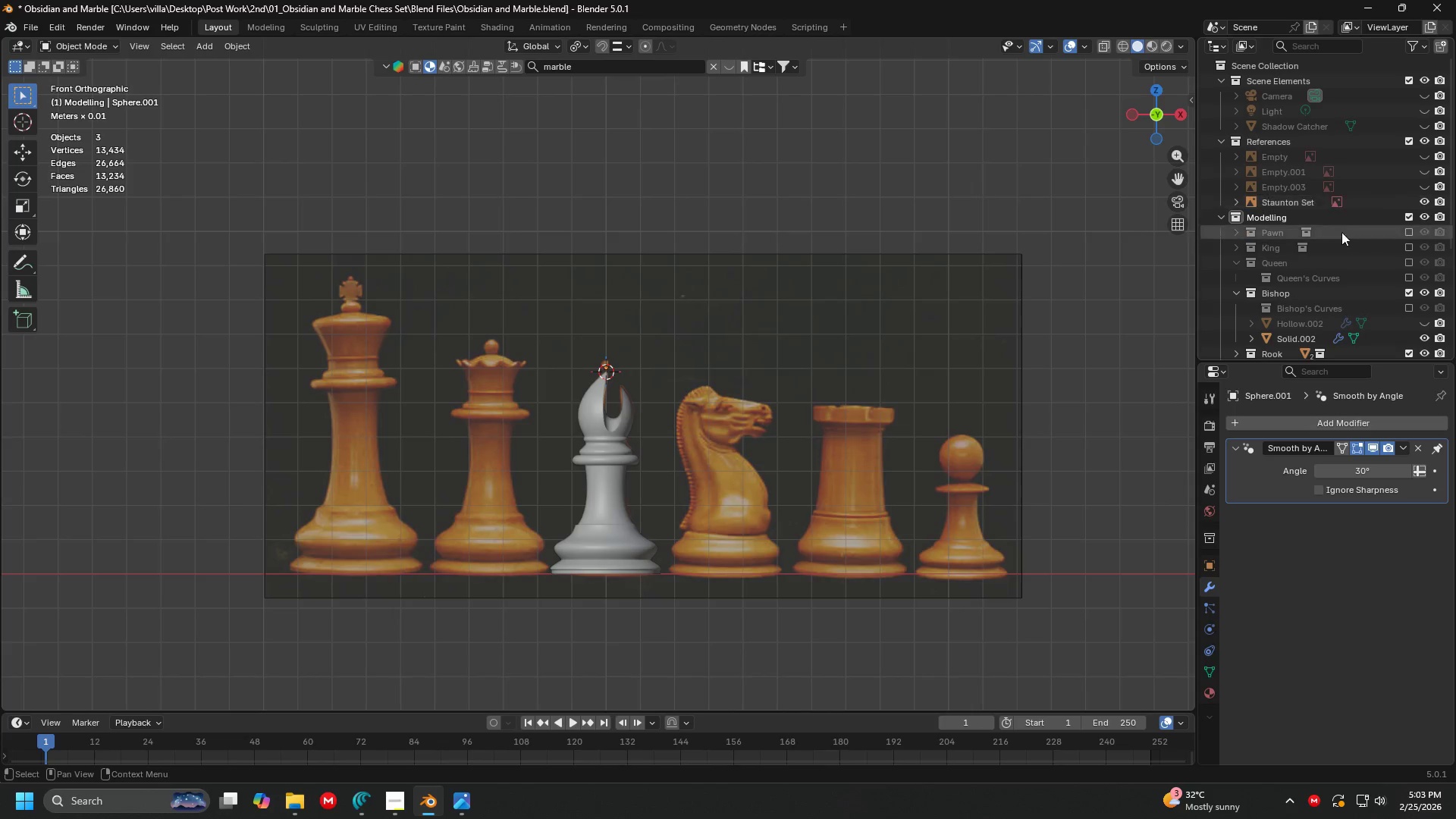 
scroll: coordinate [678, 345], scroll_direction: up, amount: 10.0
 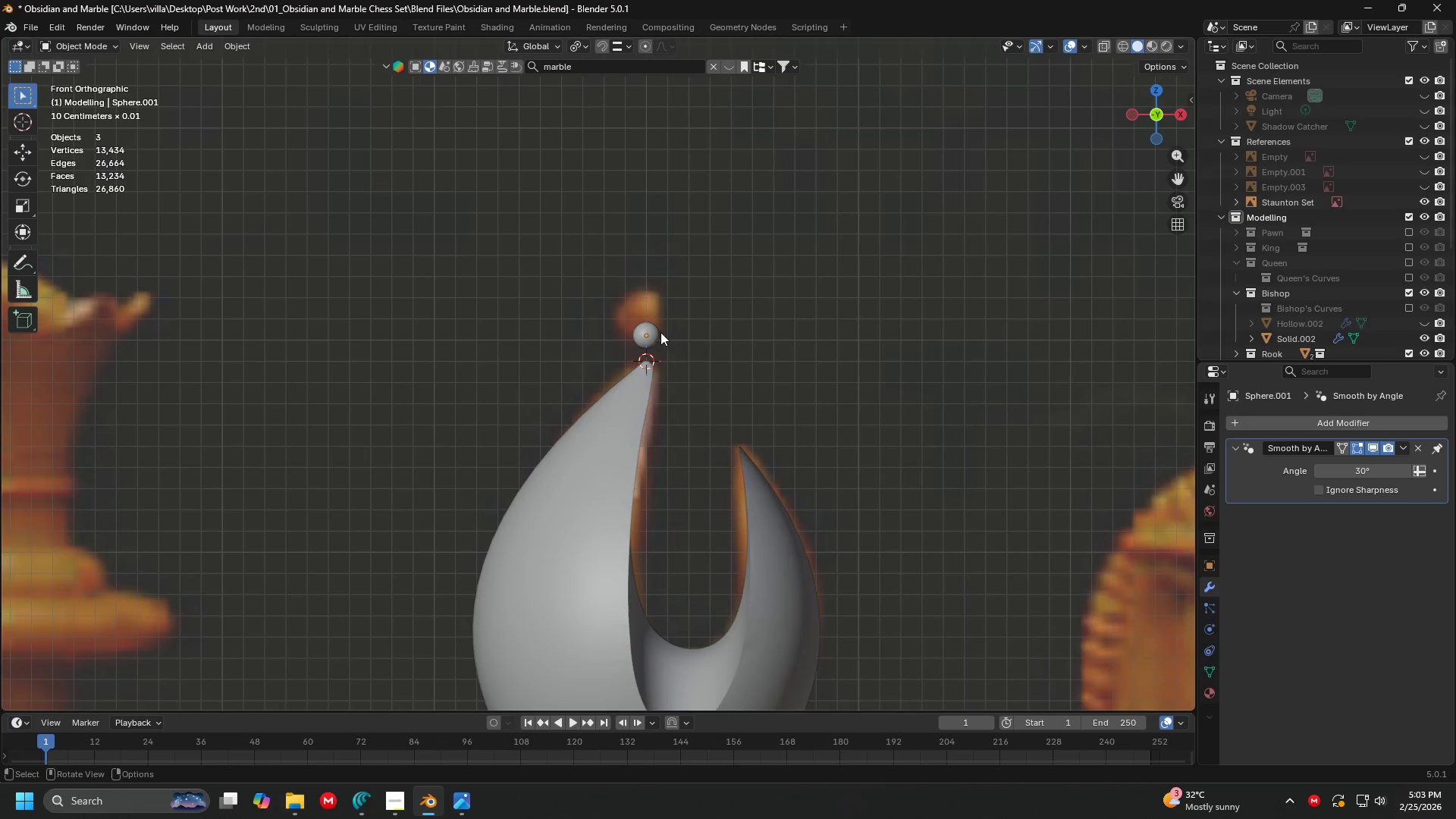 
left_click([661, 332])
 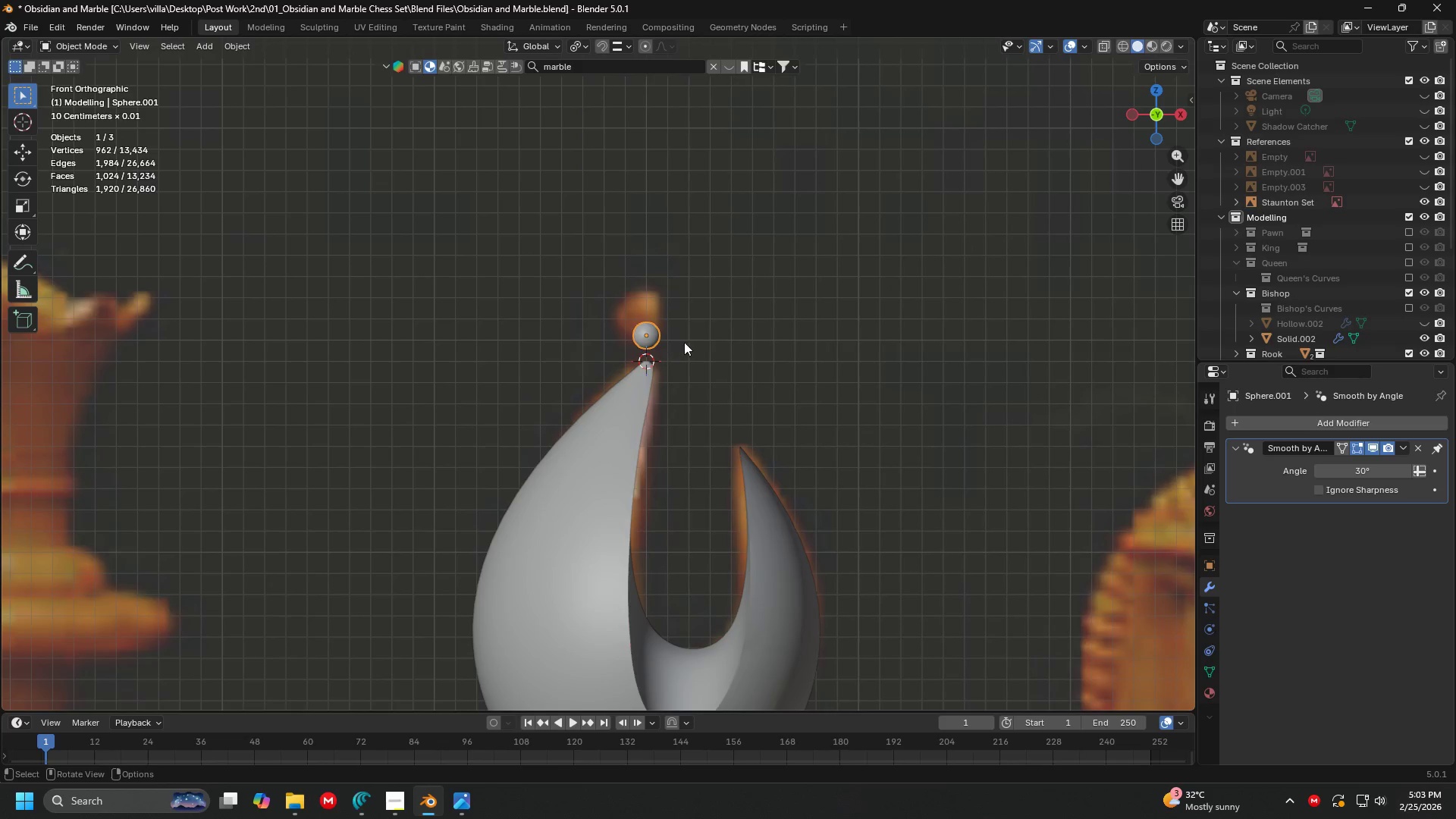 
key(S)
 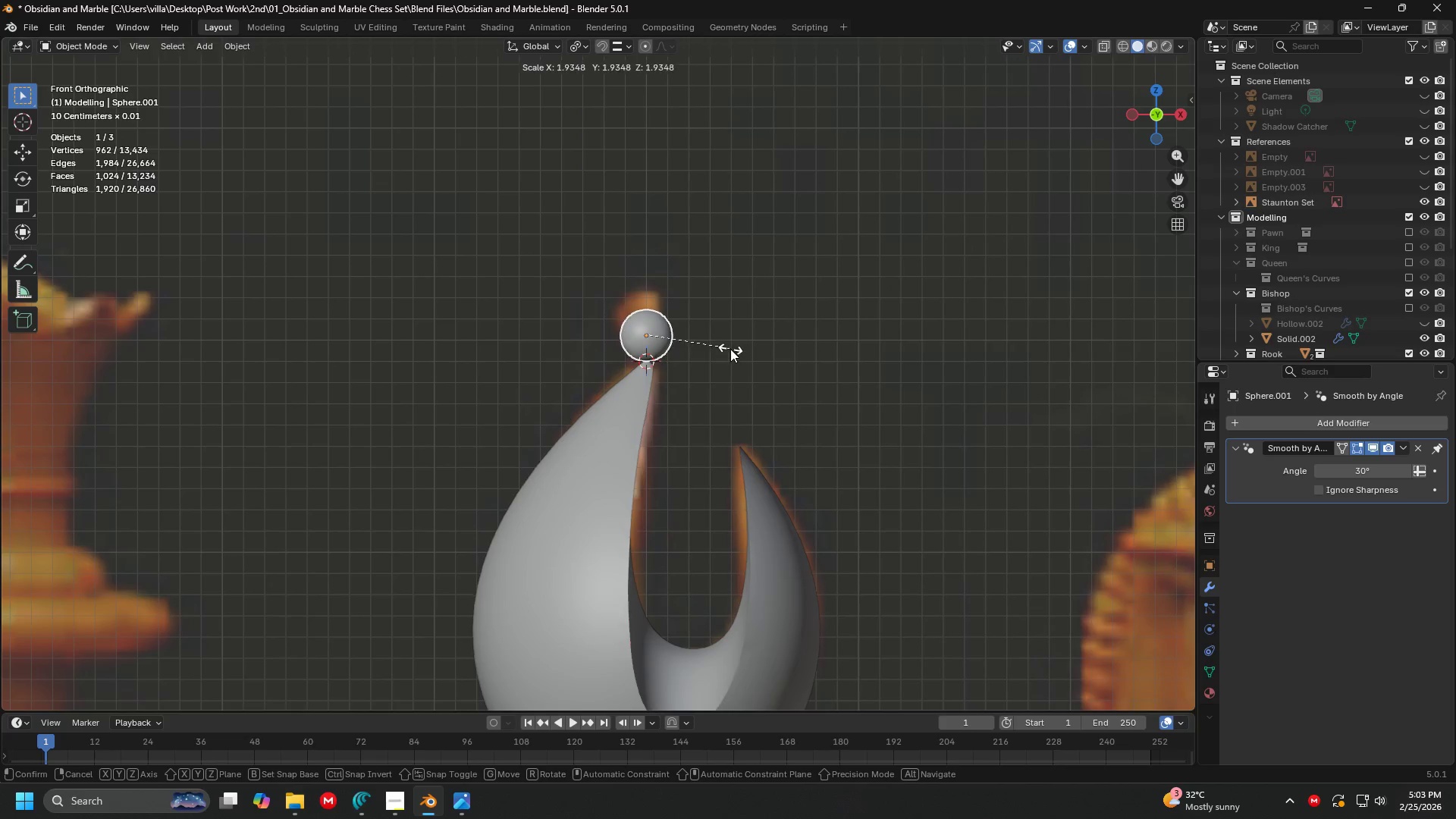 
left_click([726, 347])
 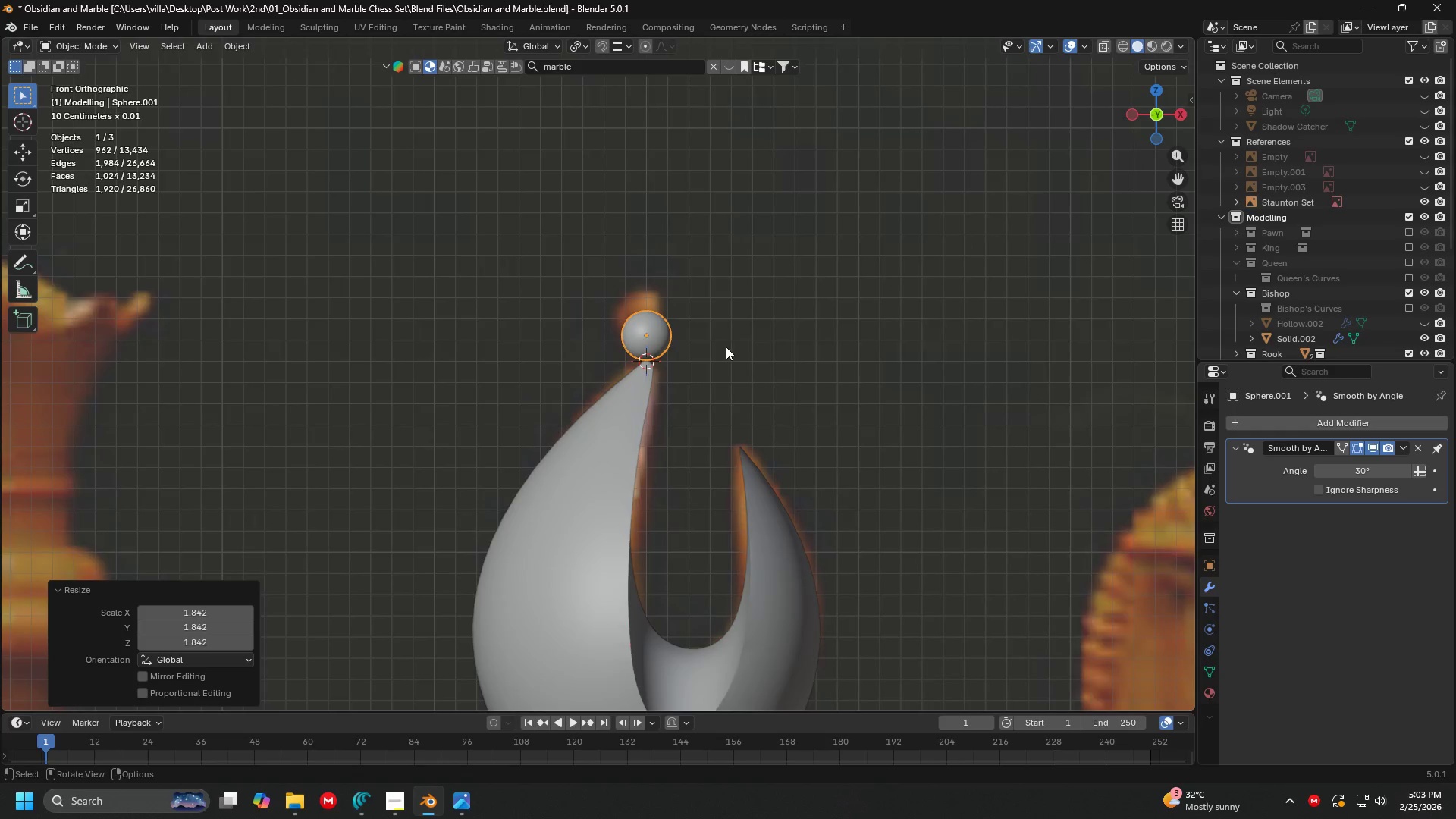 
key(Shift+ShiftLeft)
 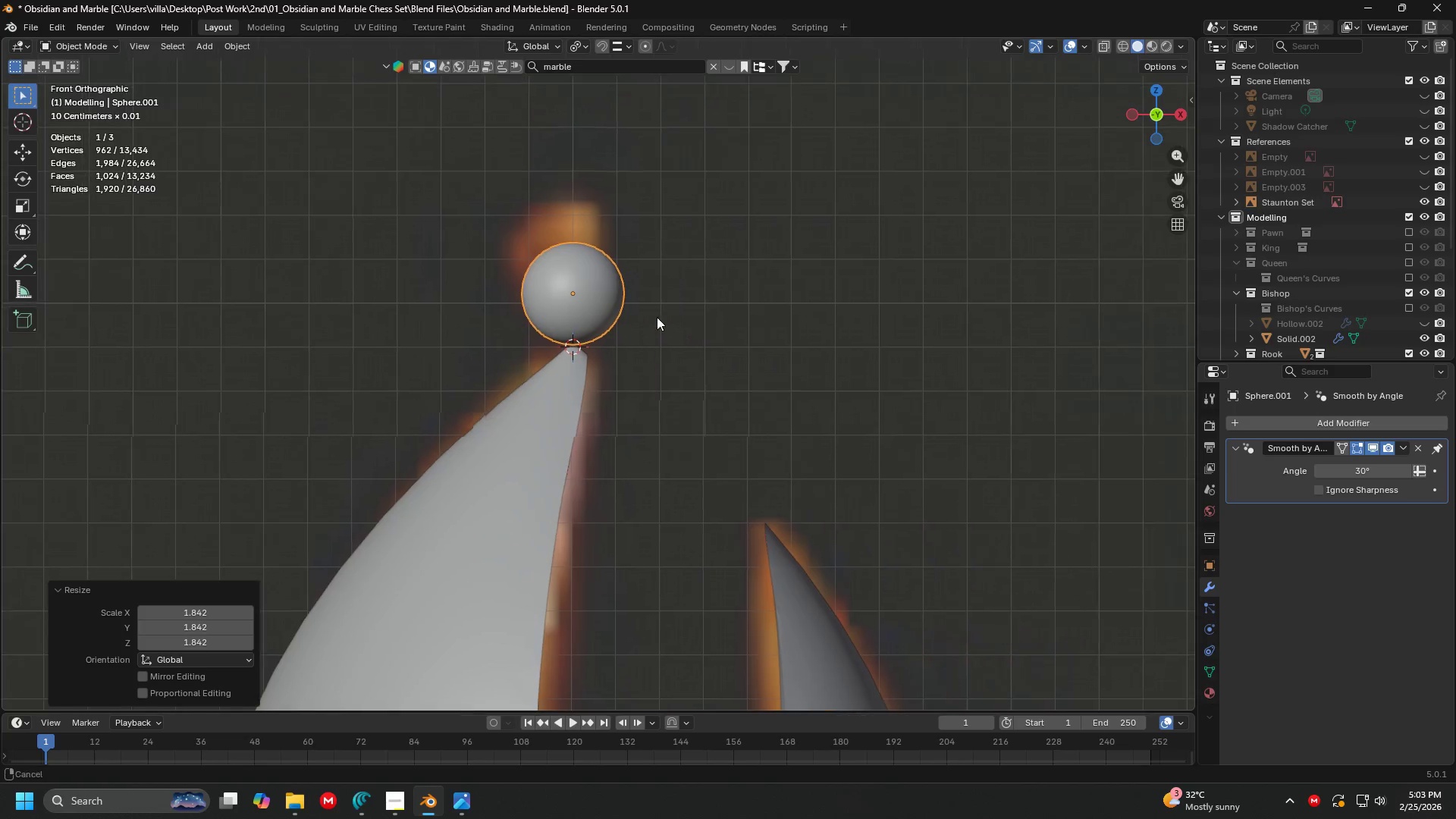 
scroll: coordinate [726, 347], scroll_direction: up, amount: 4.0
 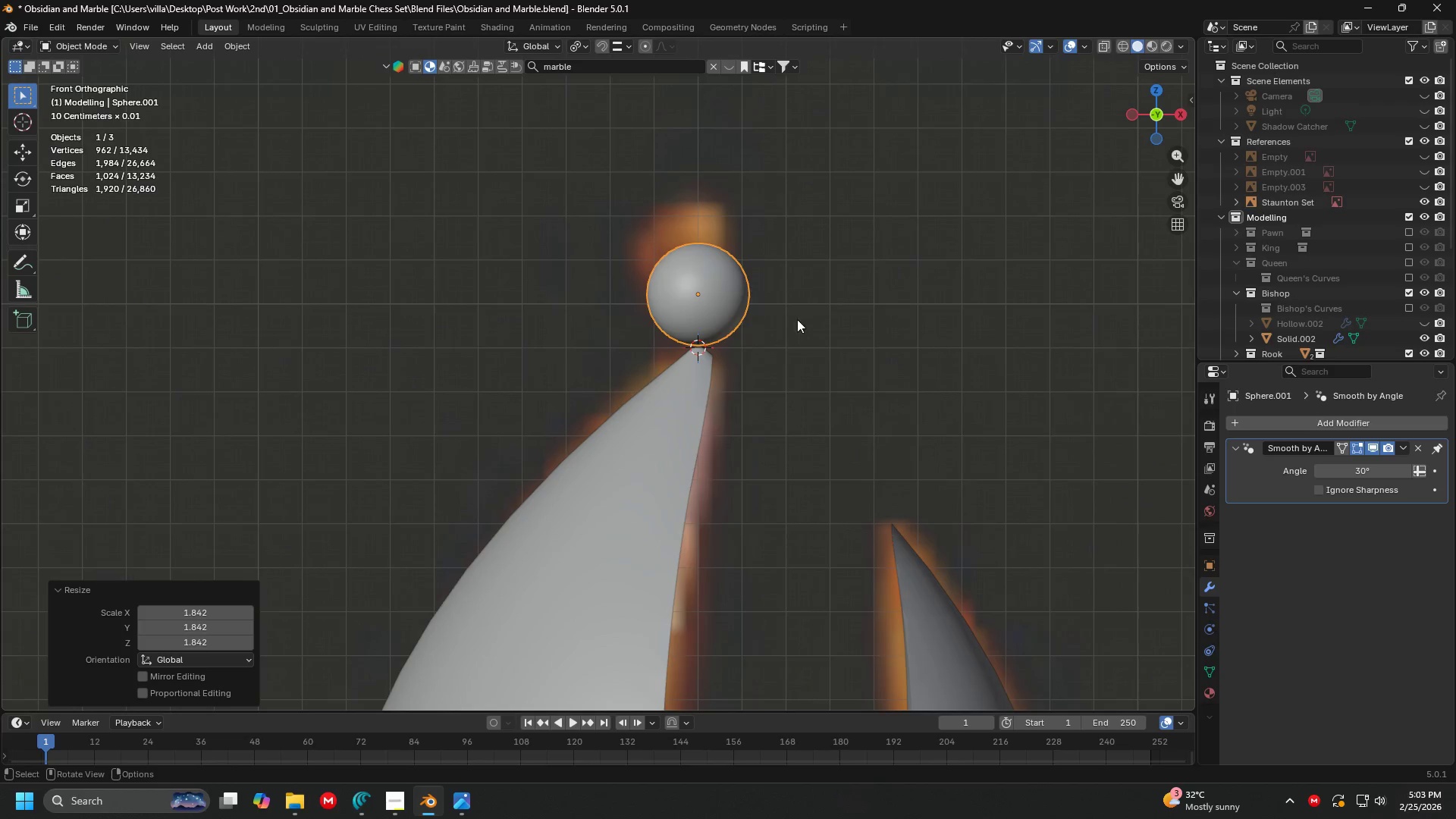 
key(Shift+ShiftLeft)
 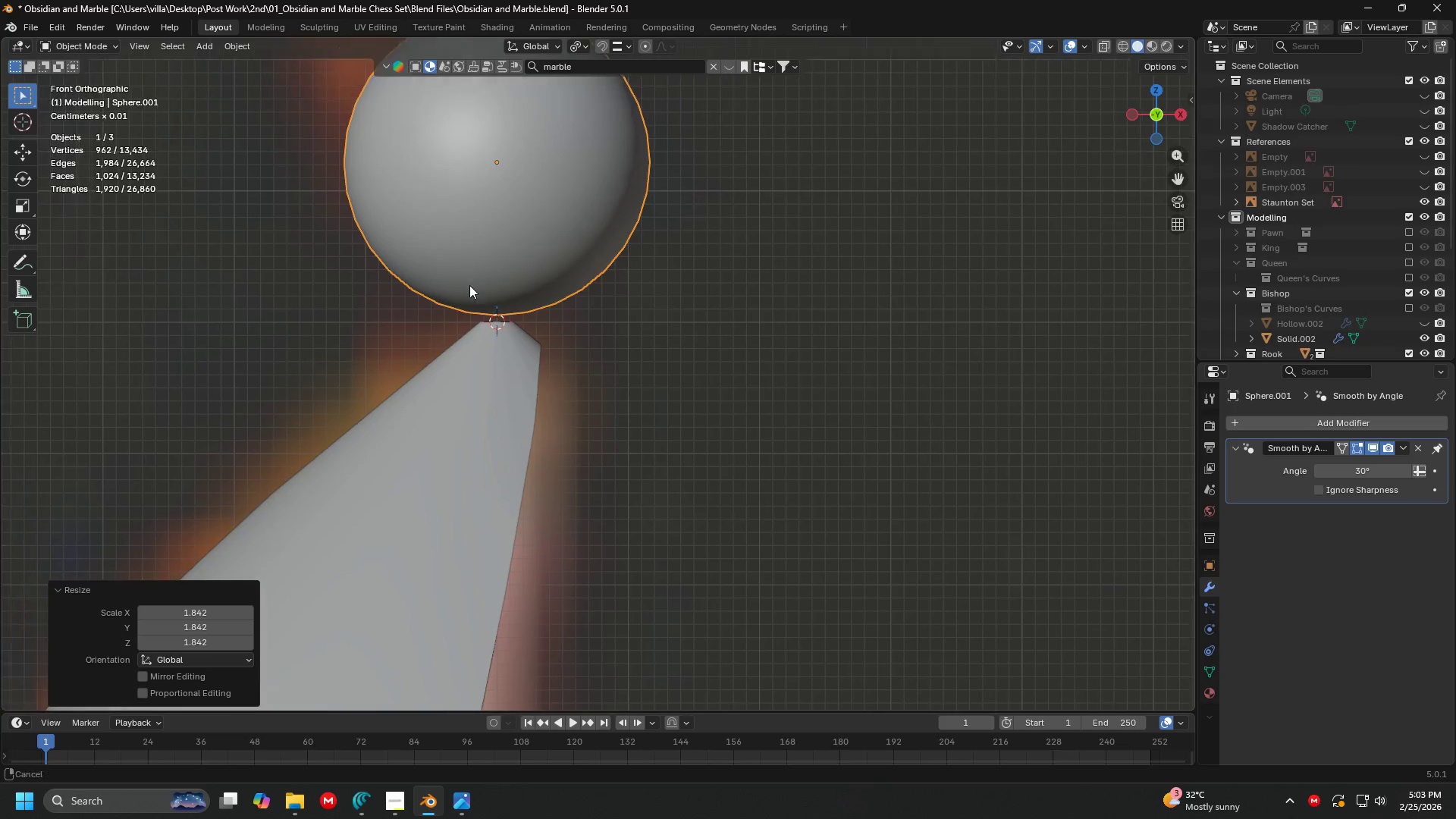 
scroll: coordinate [645, 313], scroll_direction: up, amount: 6.0
 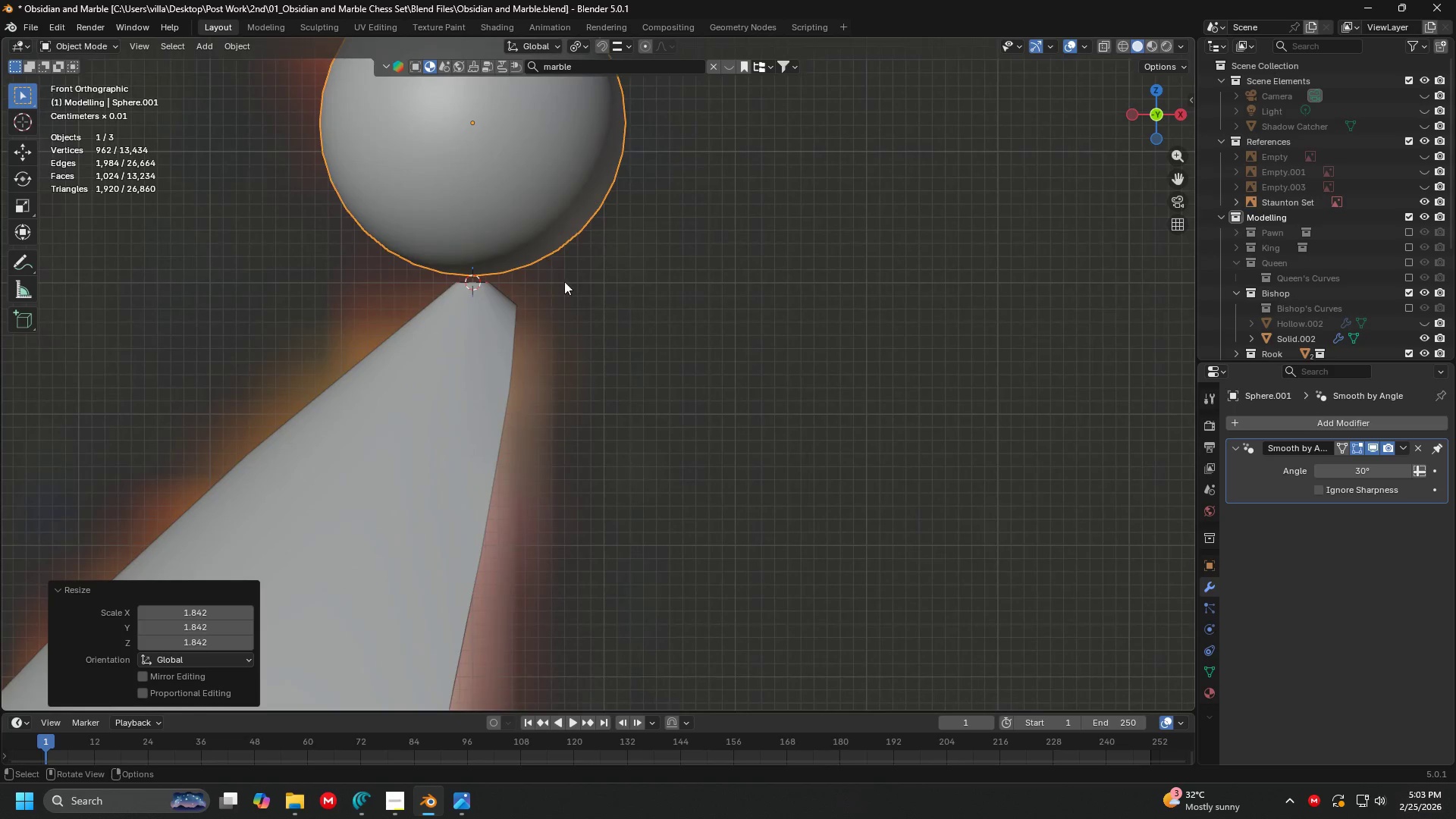 
key(Shift+ShiftLeft)
 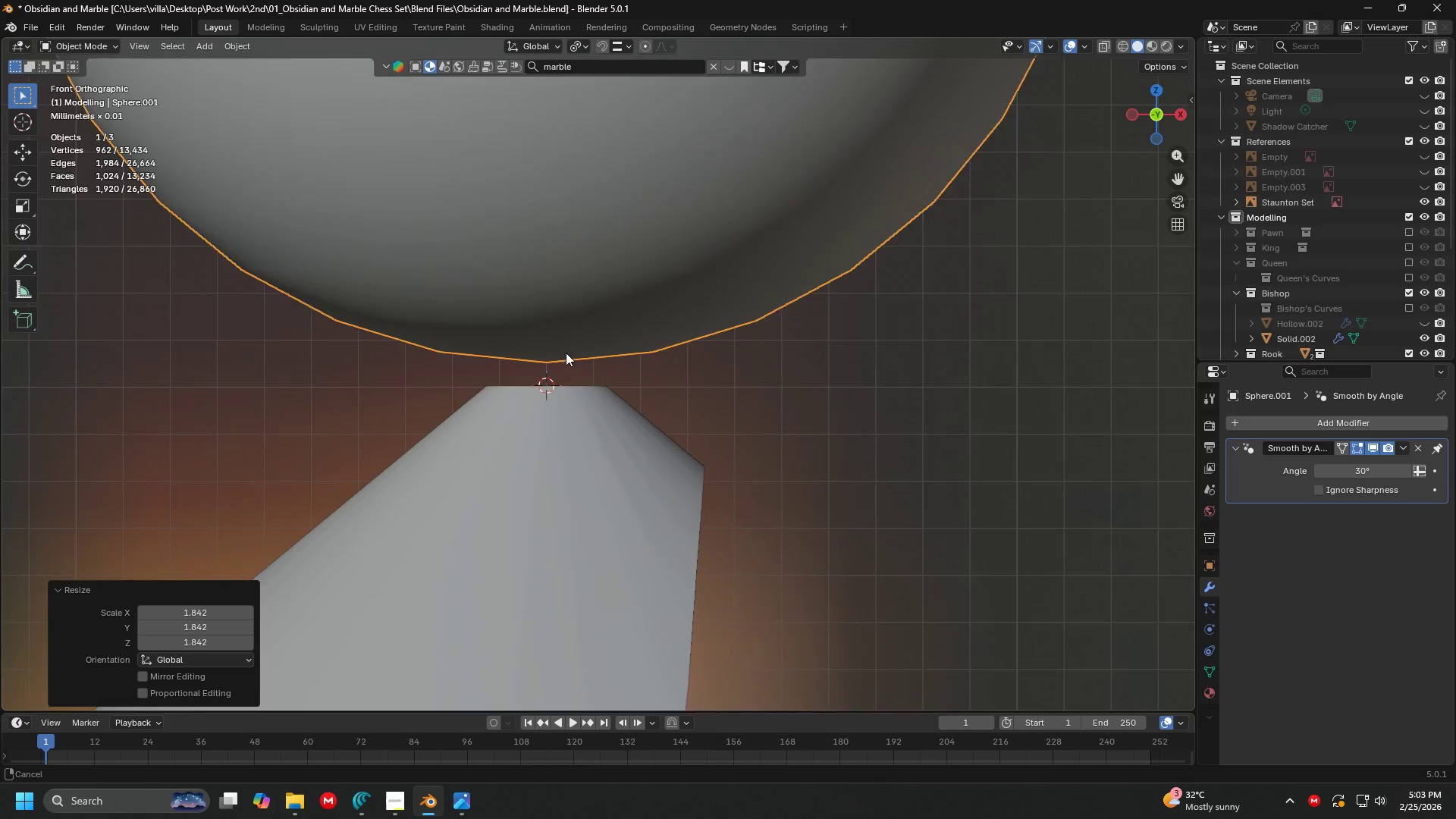 
scroll: coordinate [526, 314], scroll_direction: up, amount: 7.0
 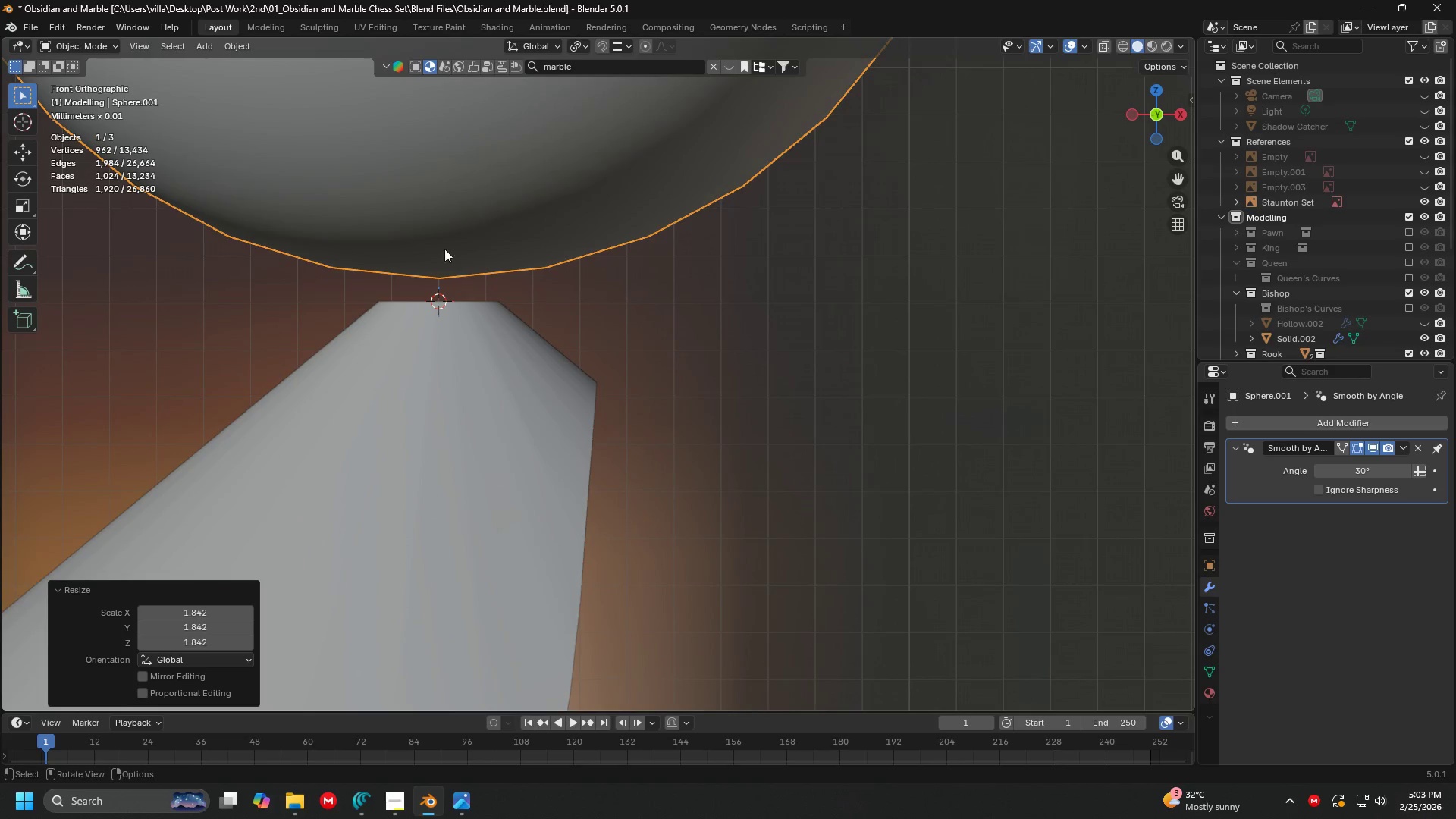 
key(G)
 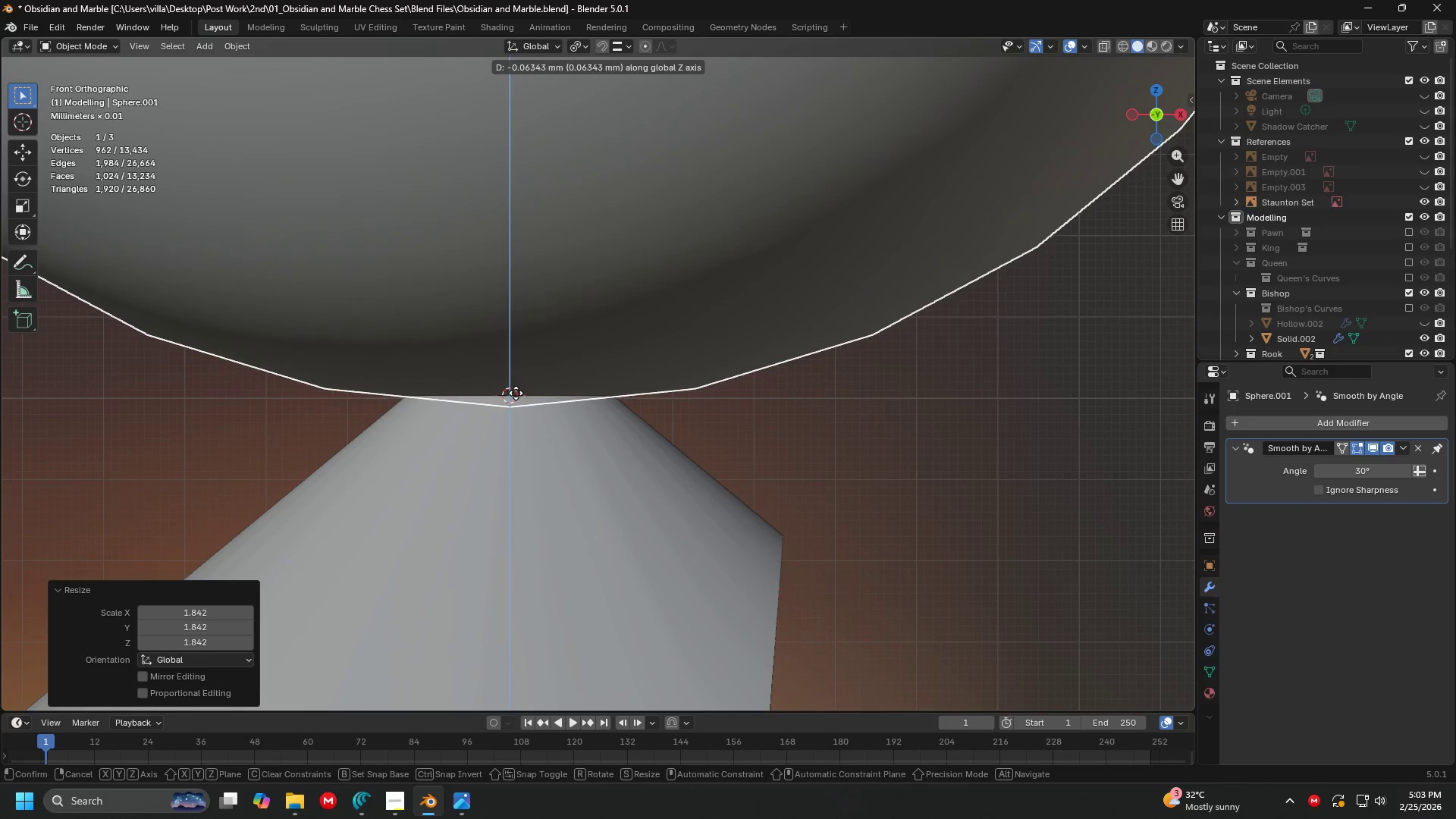 
scroll: coordinate [568, 353], scroll_direction: up, amount: 3.0
 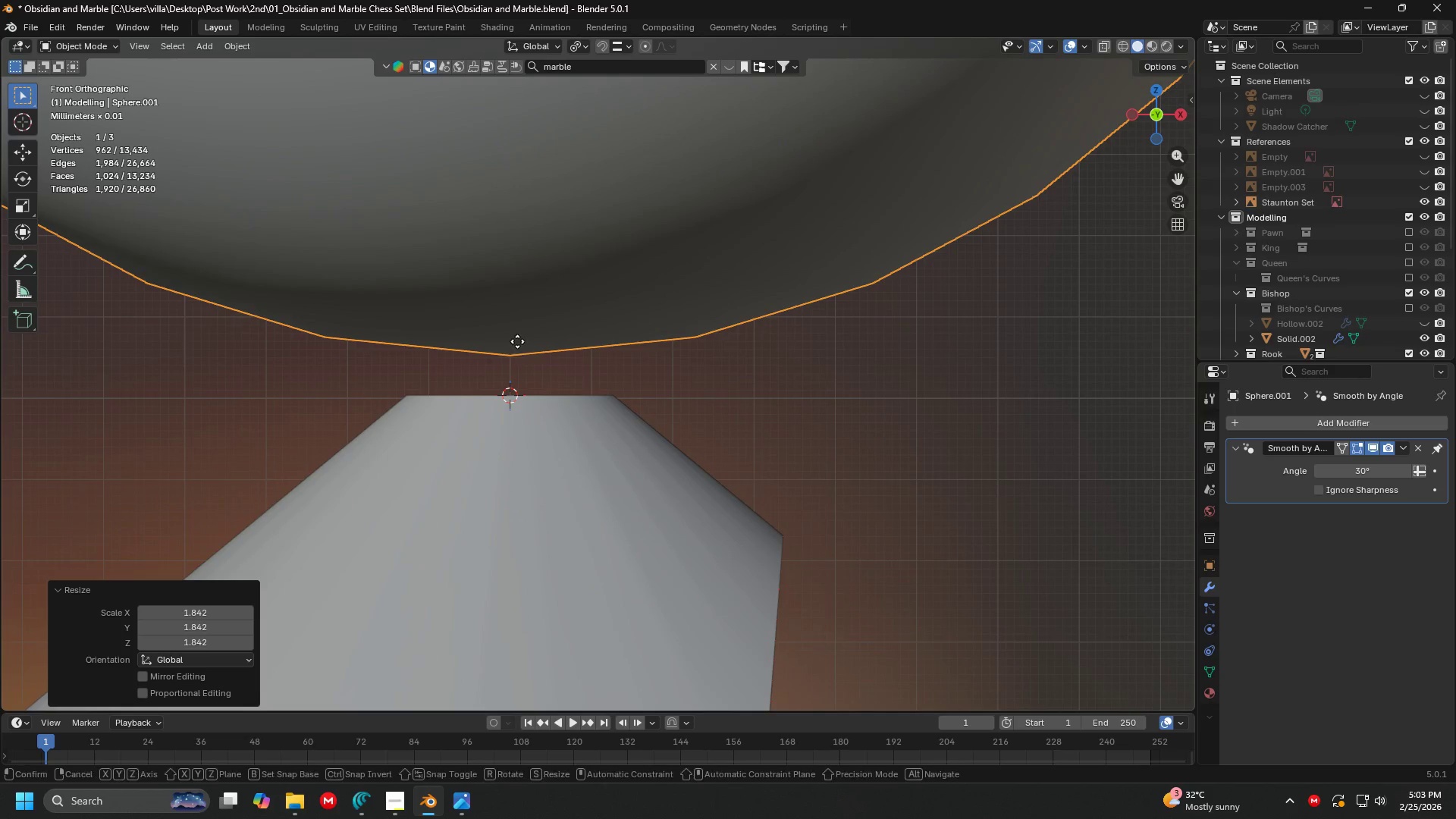 
left_click([515, 394])
 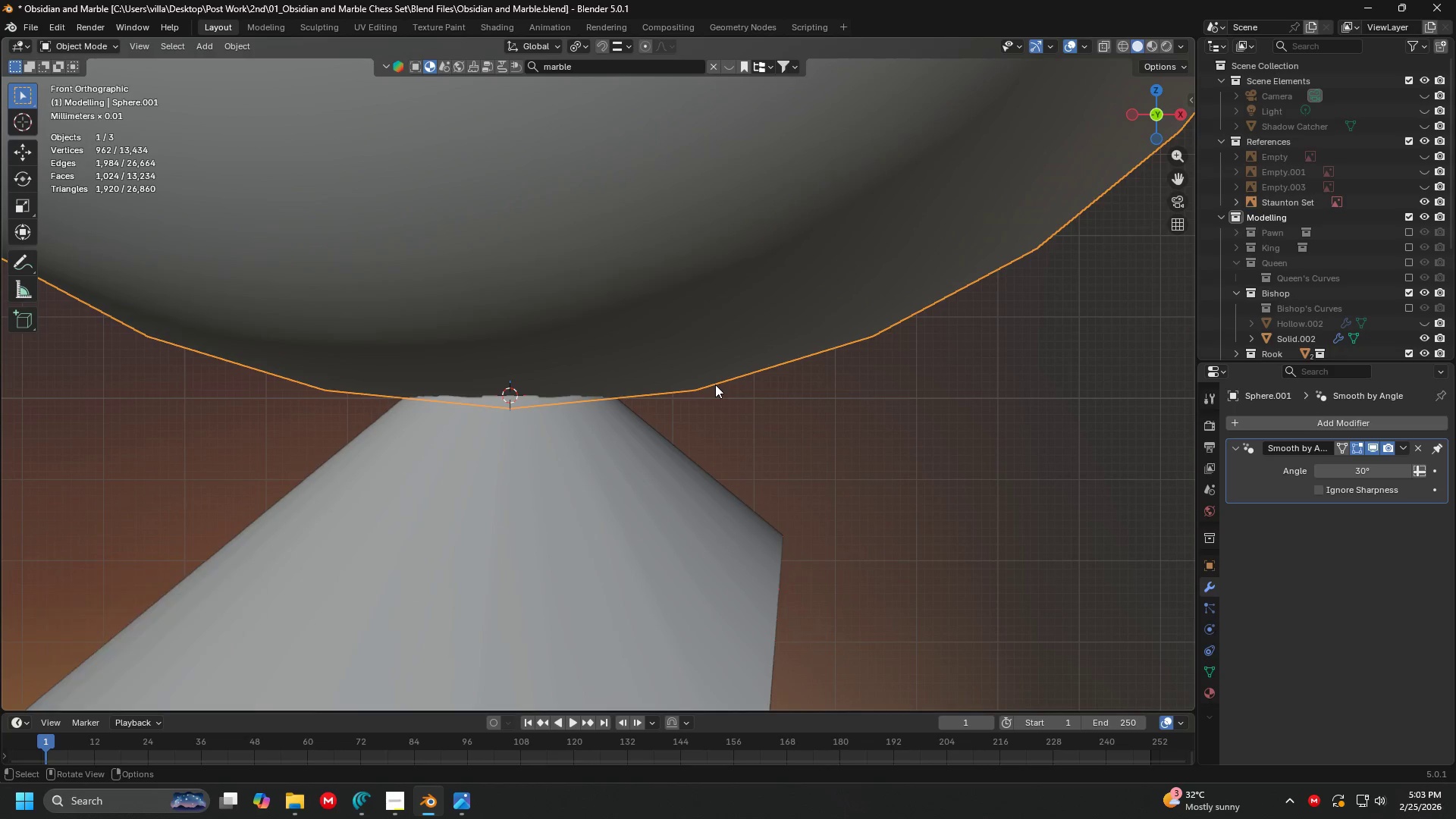 
scroll: coordinate [645, 340], scroll_direction: down, amount: 3.0
 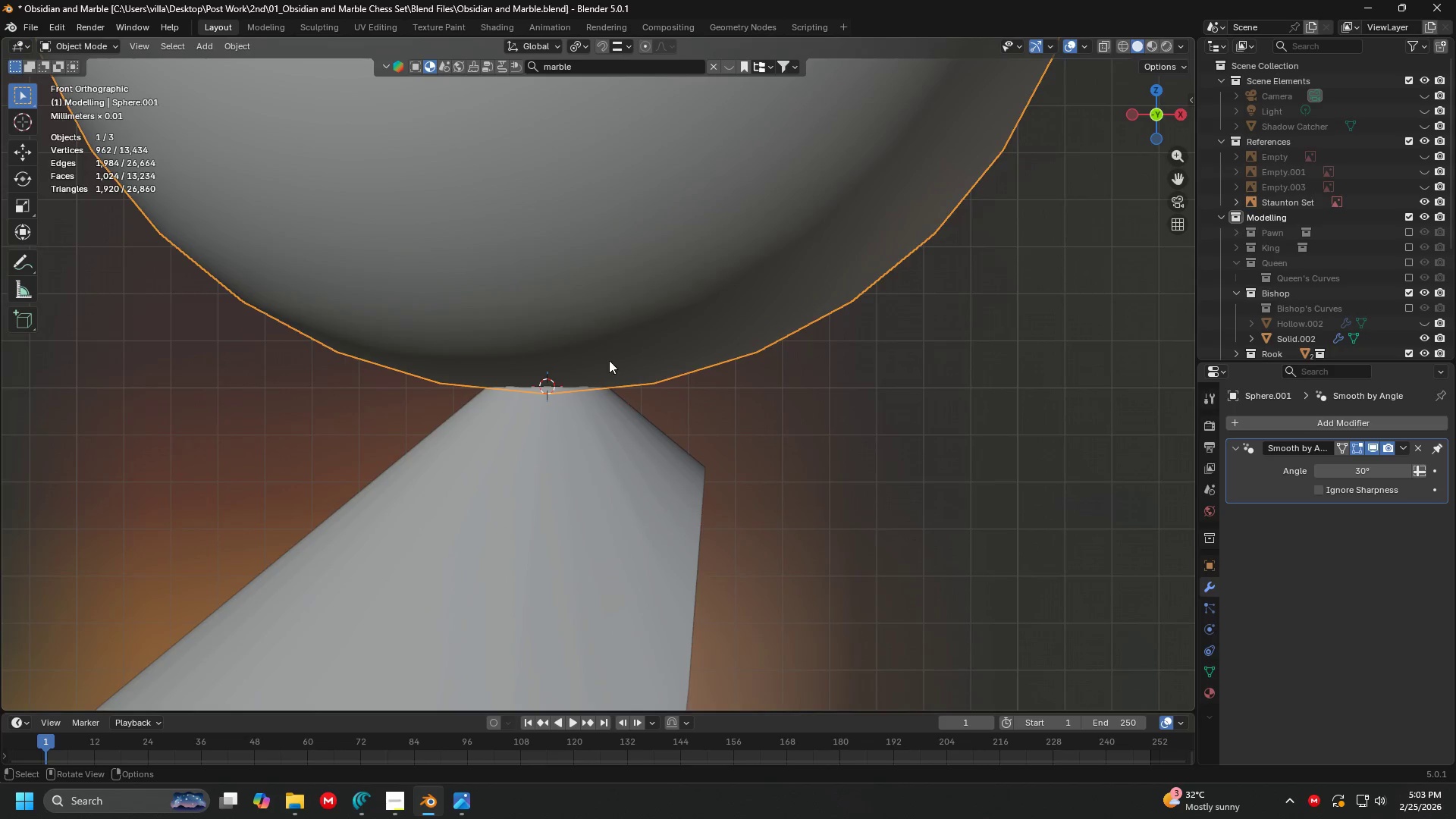 
scroll: coordinate [604, 362], scroll_direction: up, amount: 2.0
 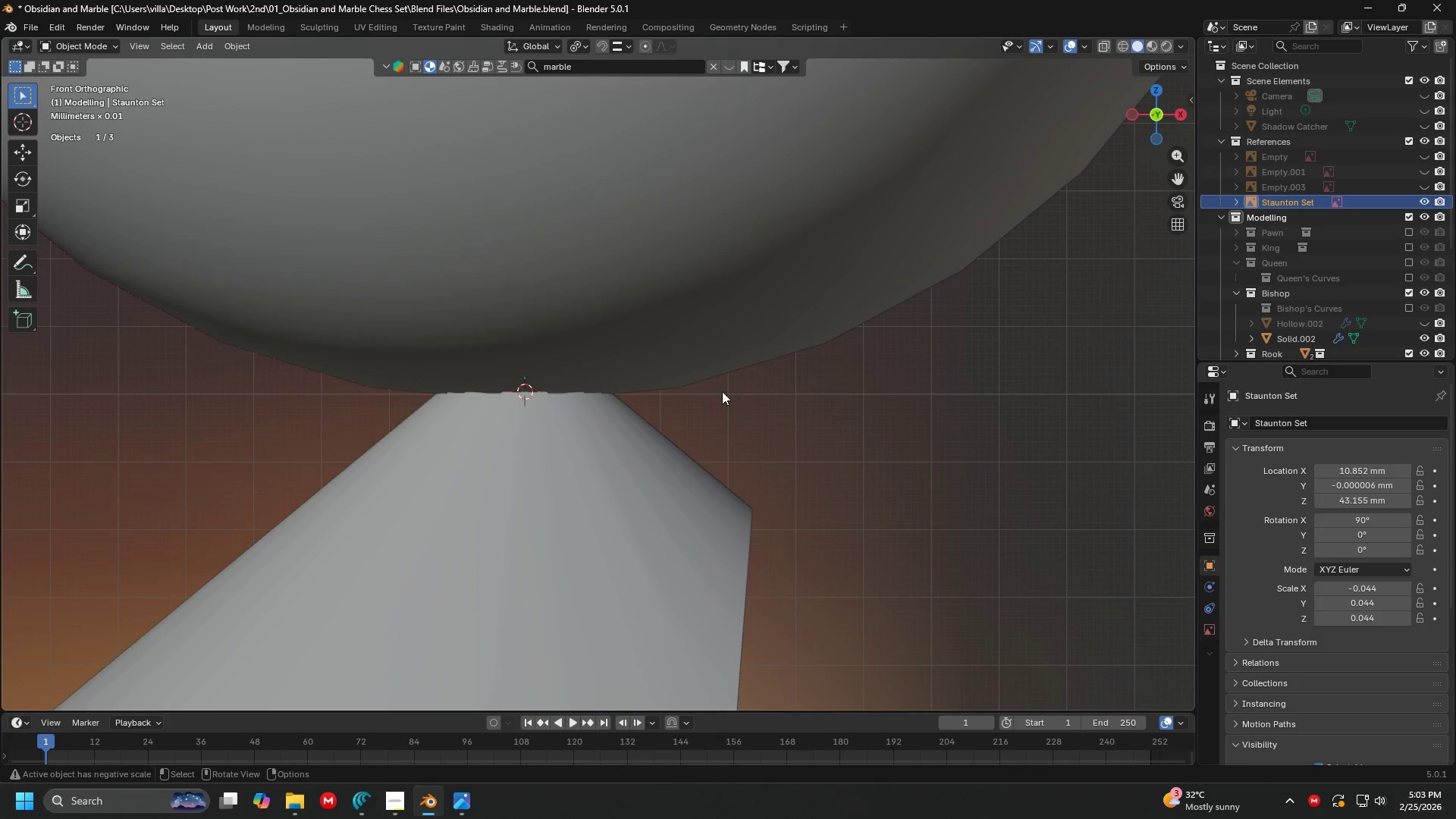 
scroll: coordinate [688, 372], scroll_direction: down, amount: 1.0
 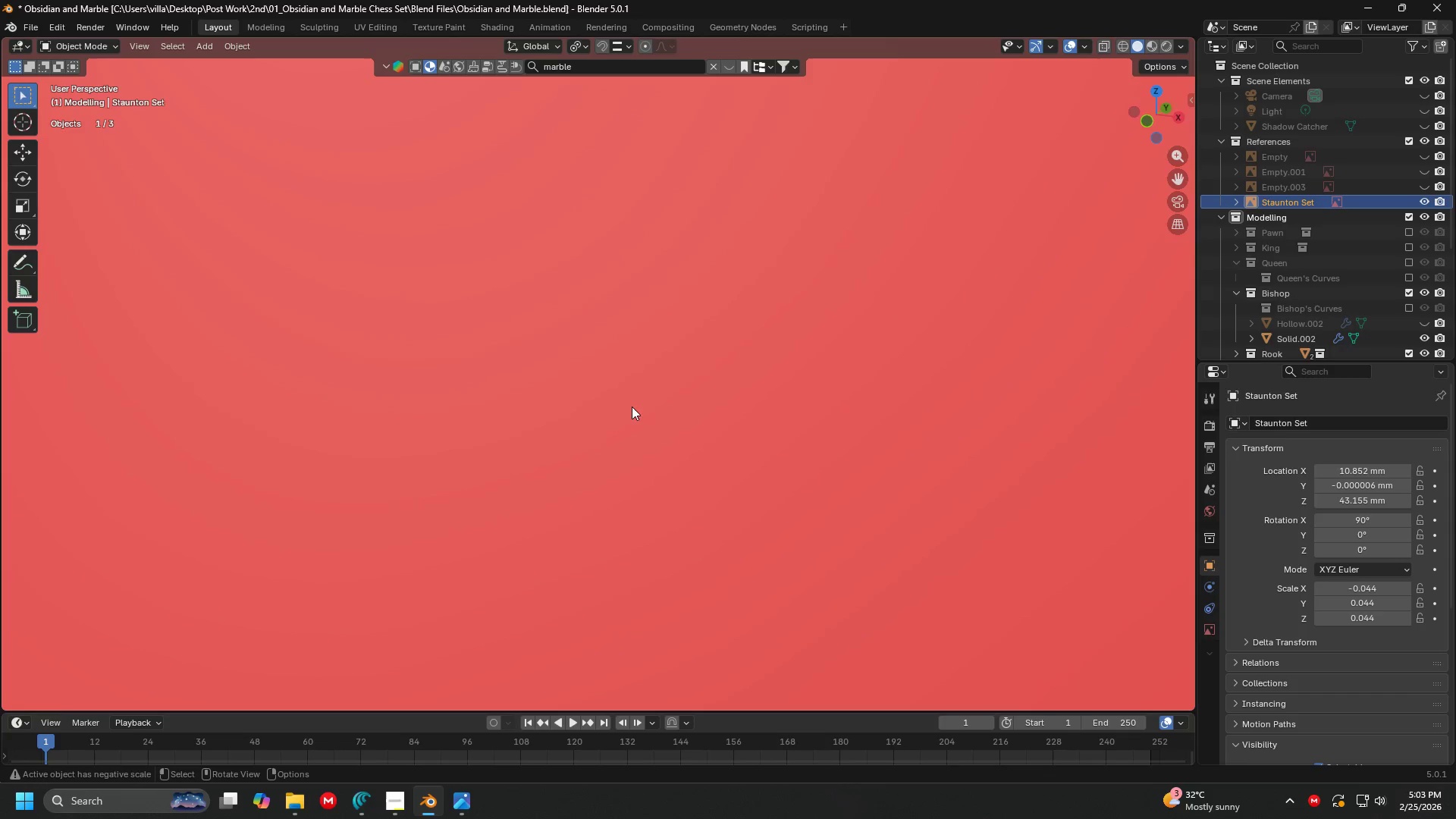 
key(Shift+ShiftLeft)
 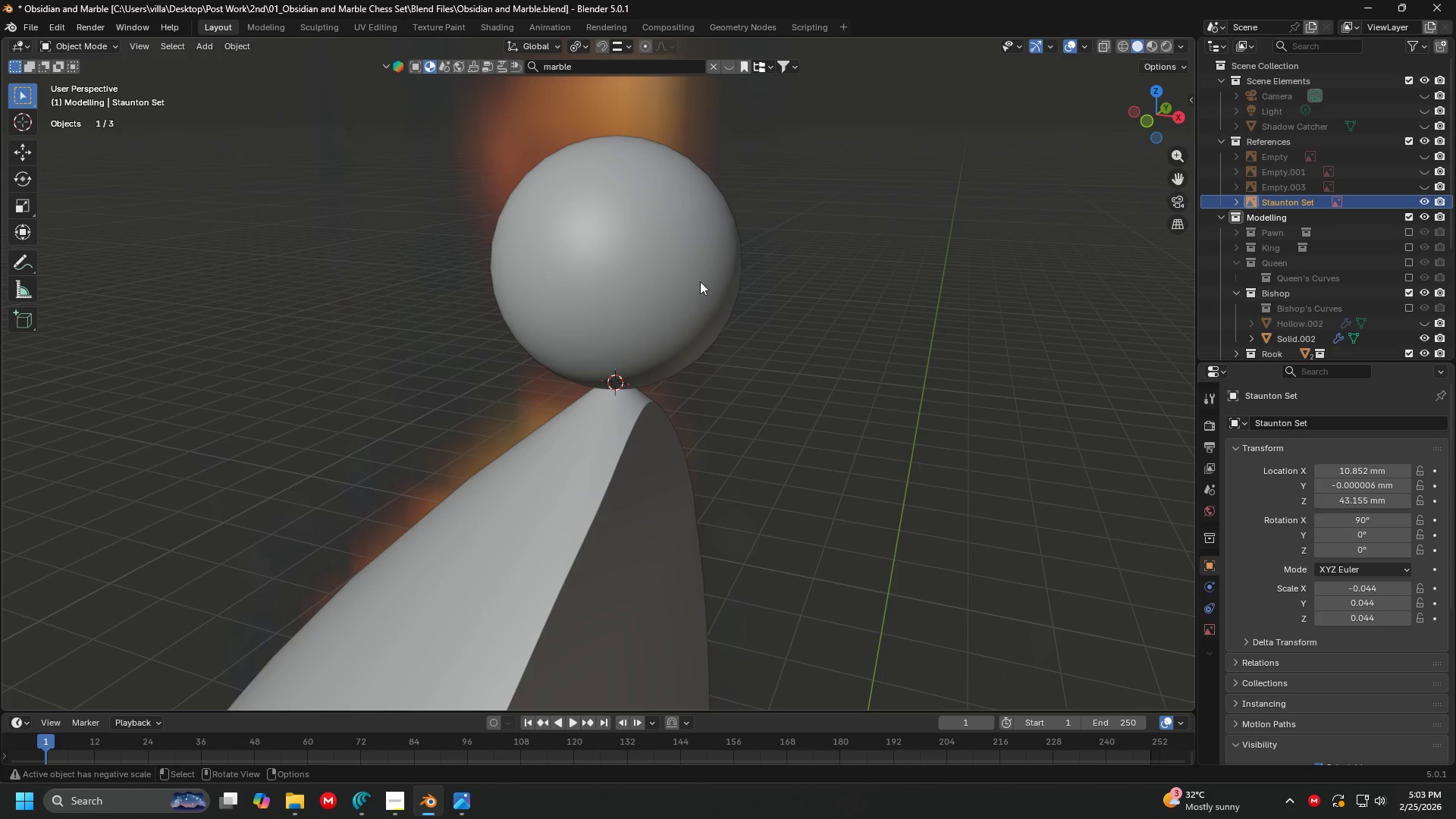 
scroll: coordinate [619, 396], scroll_direction: down, amount: 10.0
 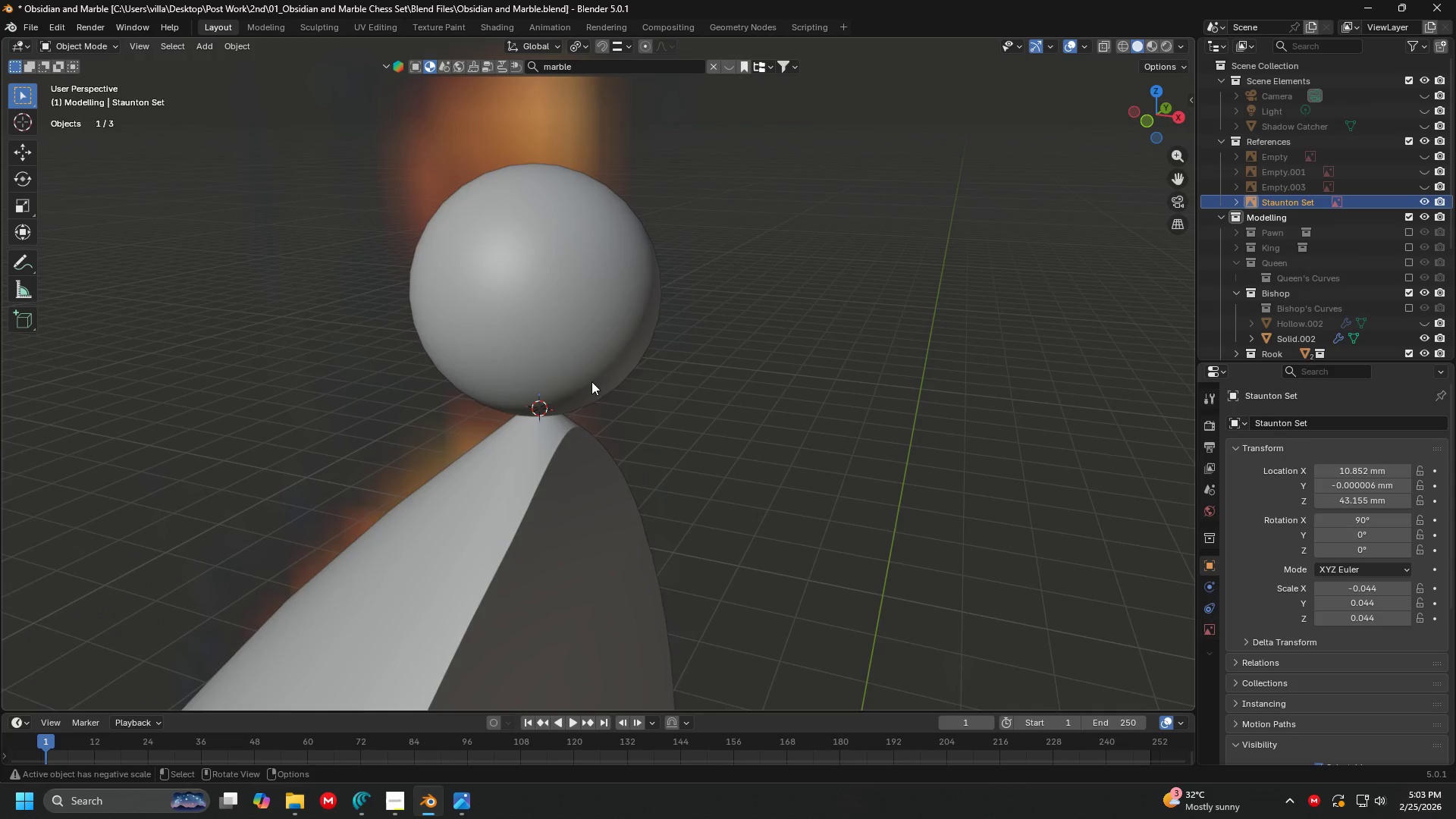 
left_click([837, 233])
 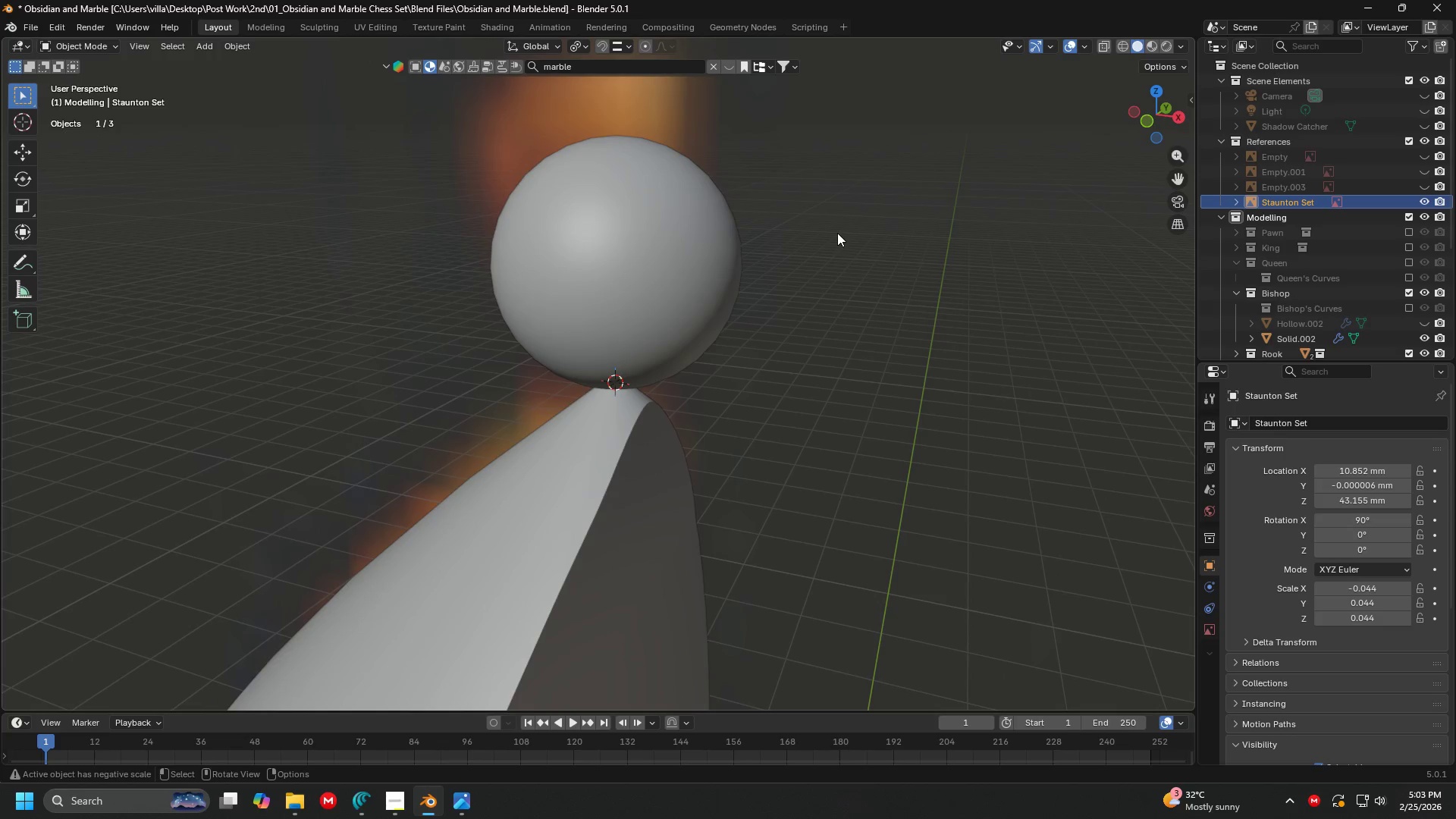 
key(H)
 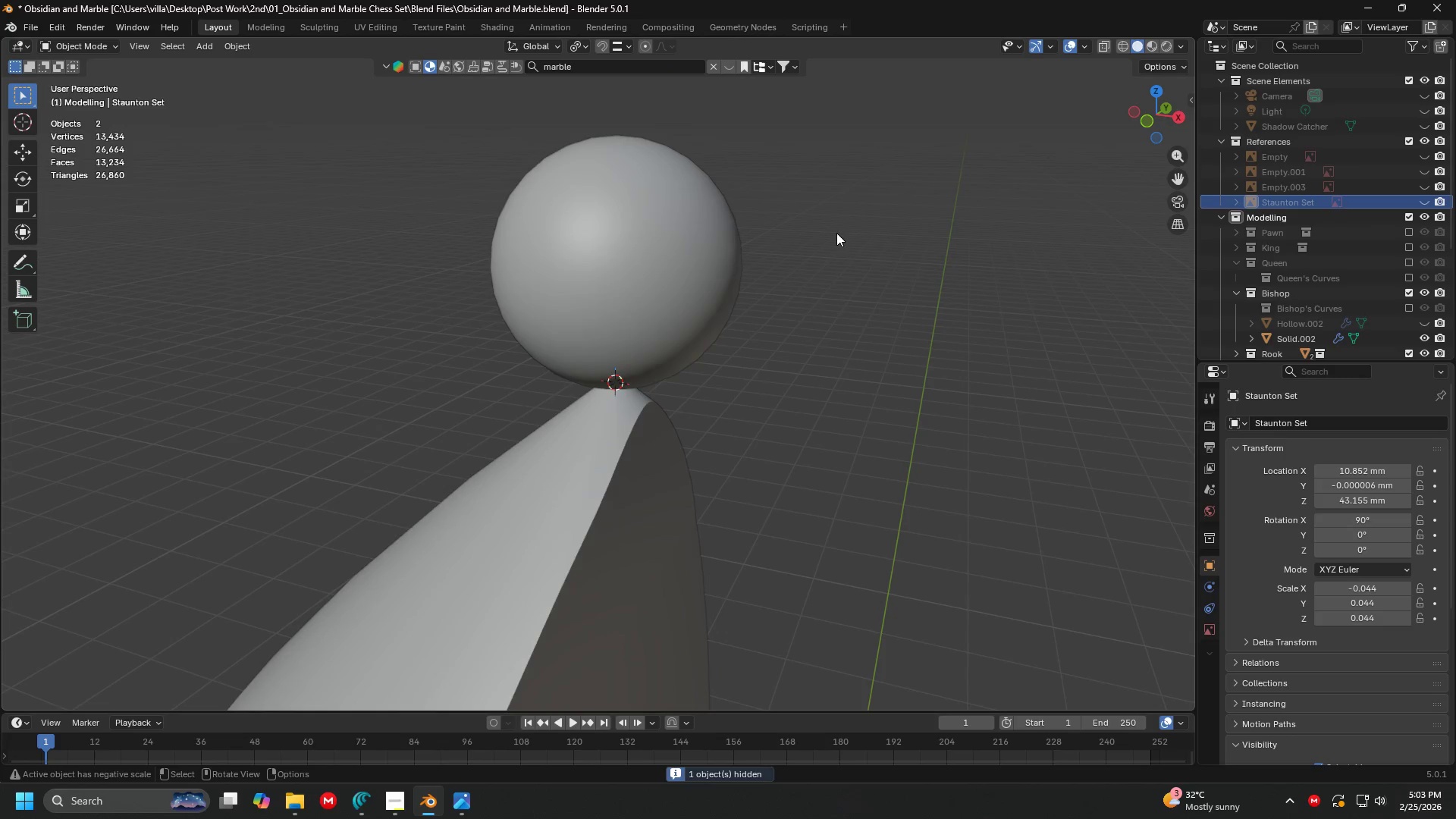 
left_click([659, 306])
 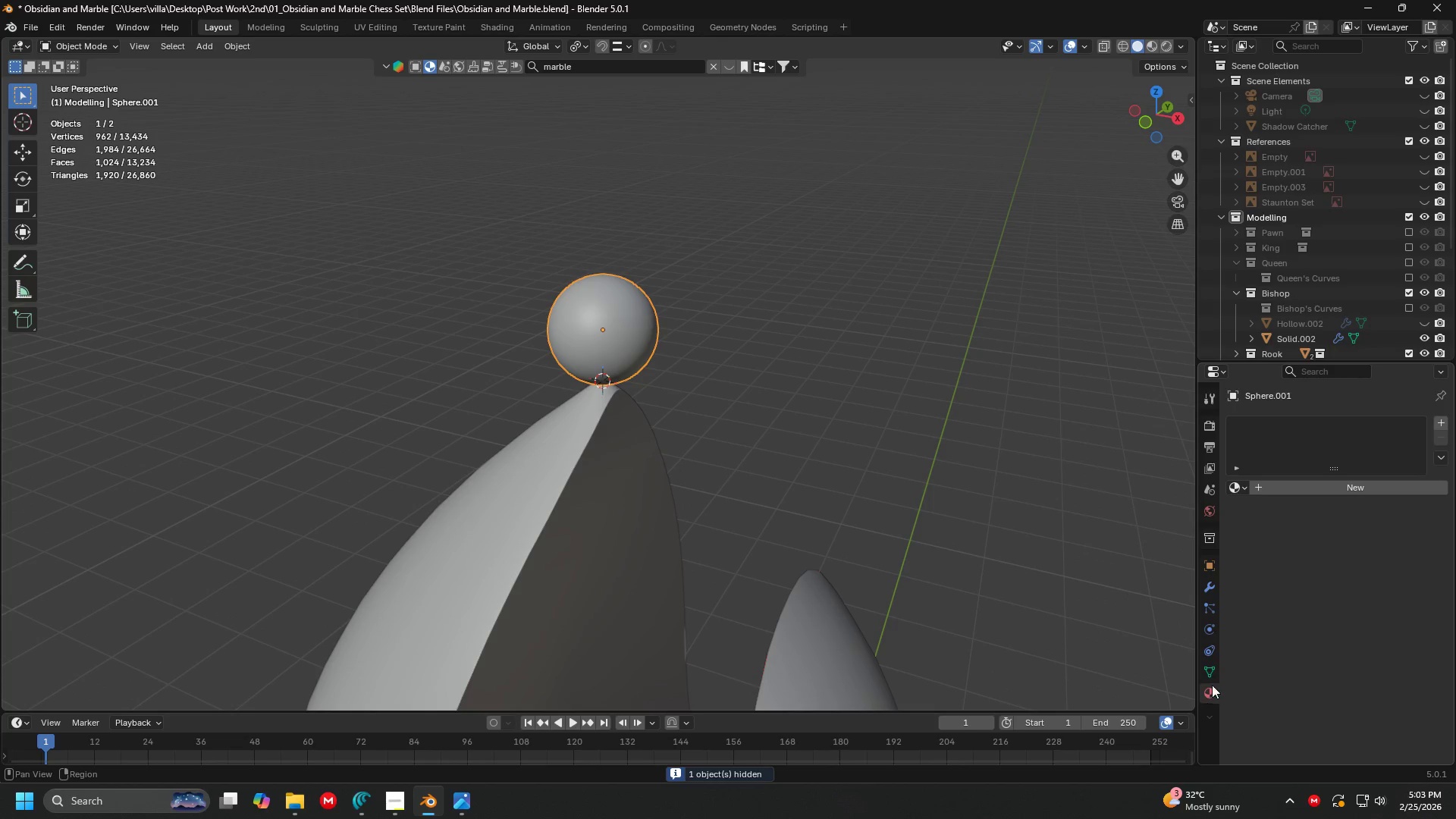 
scroll: coordinate [758, 262], scroll_direction: down, amount: 4.0
 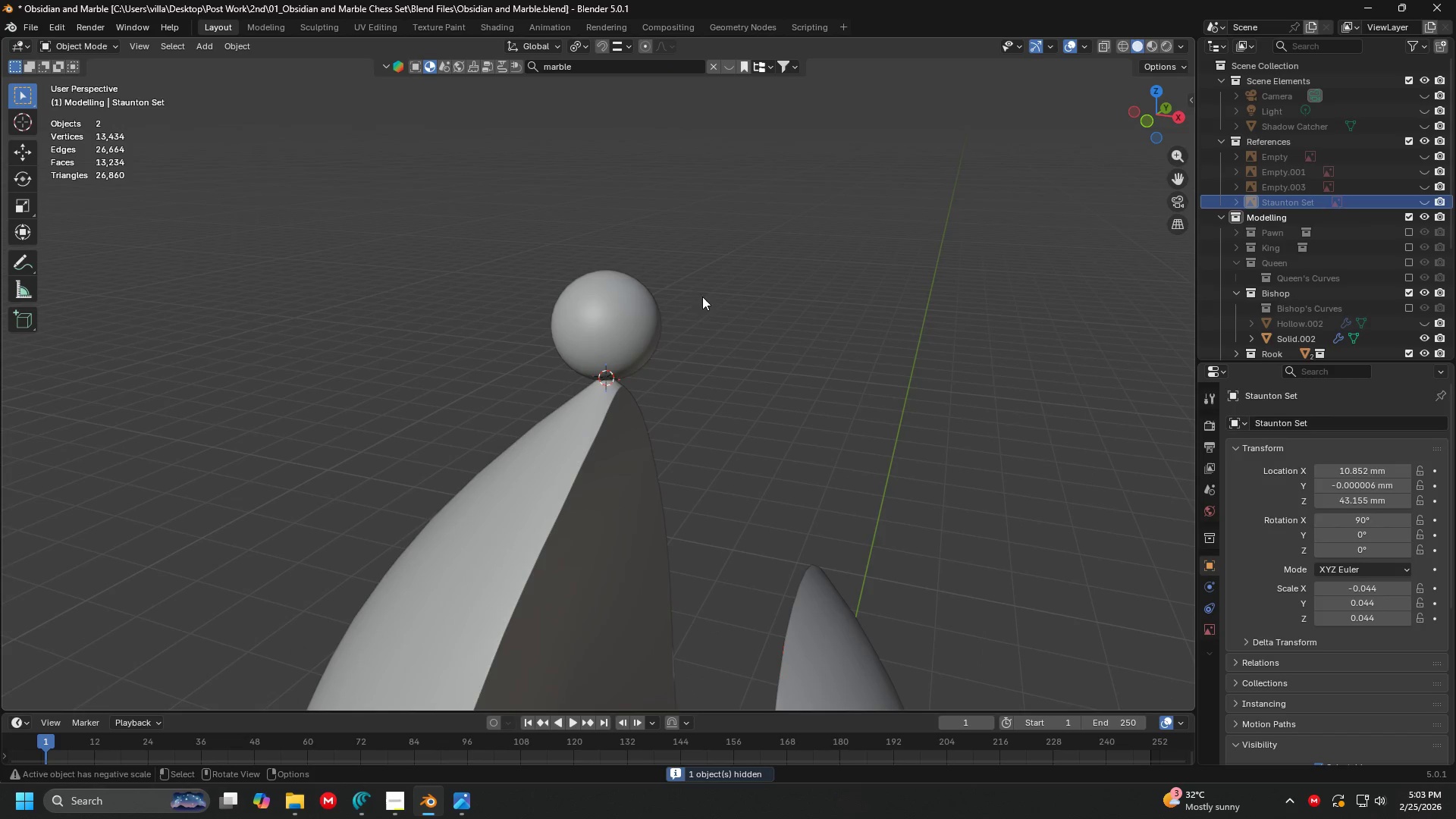 
left_click([1242, 485])
 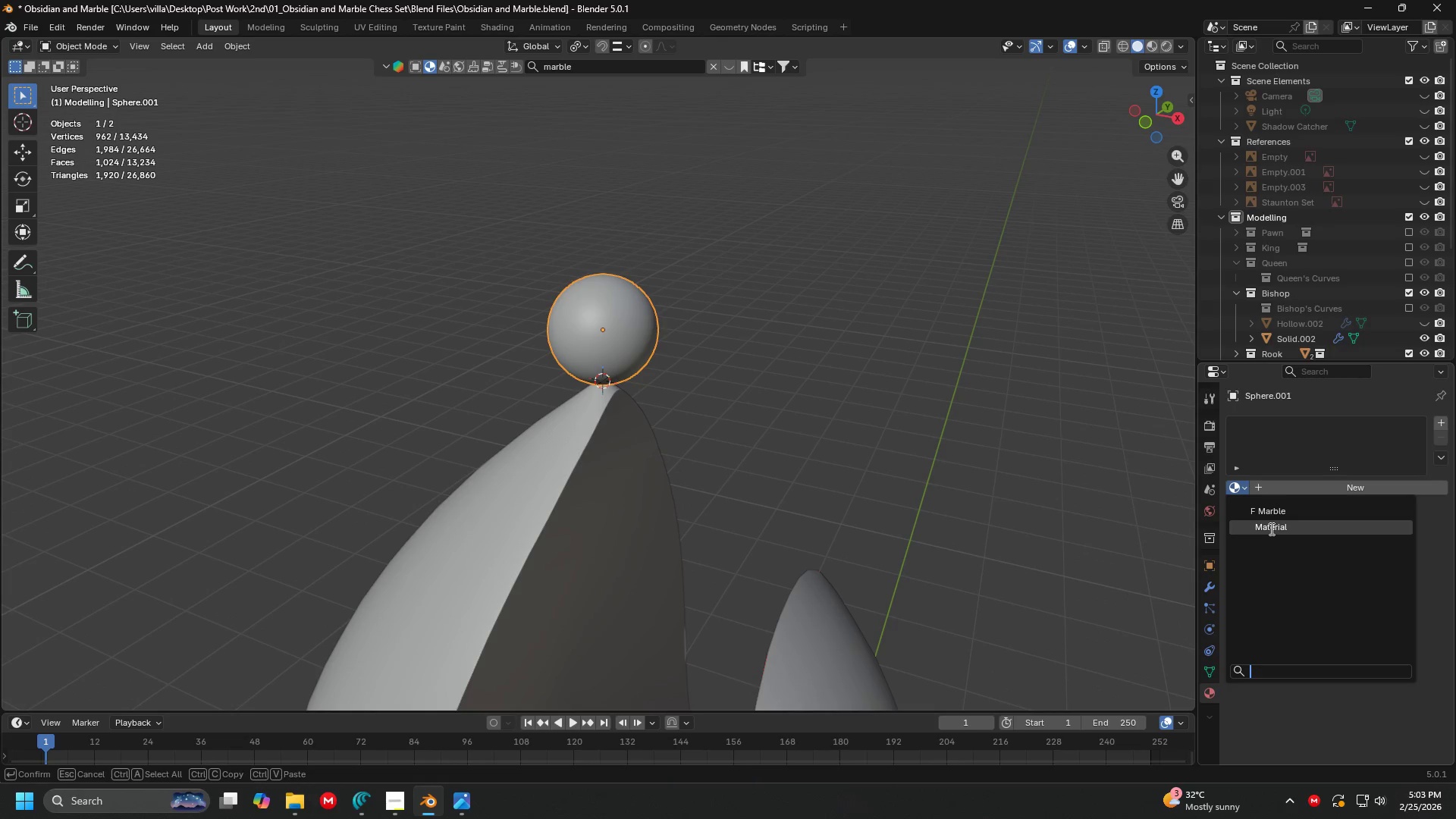 
left_click([1268, 515])
 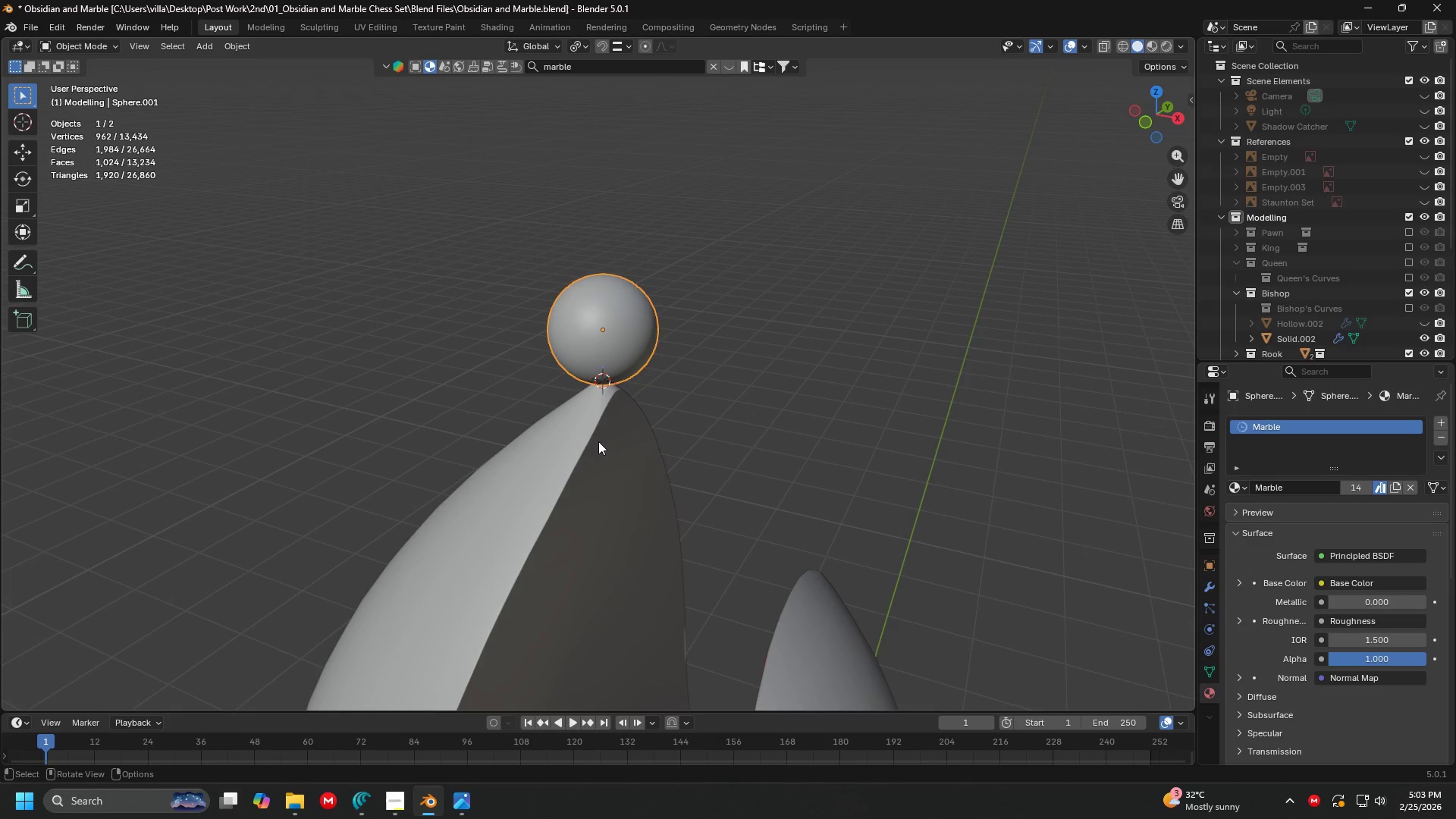 
left_click([612, 434])
 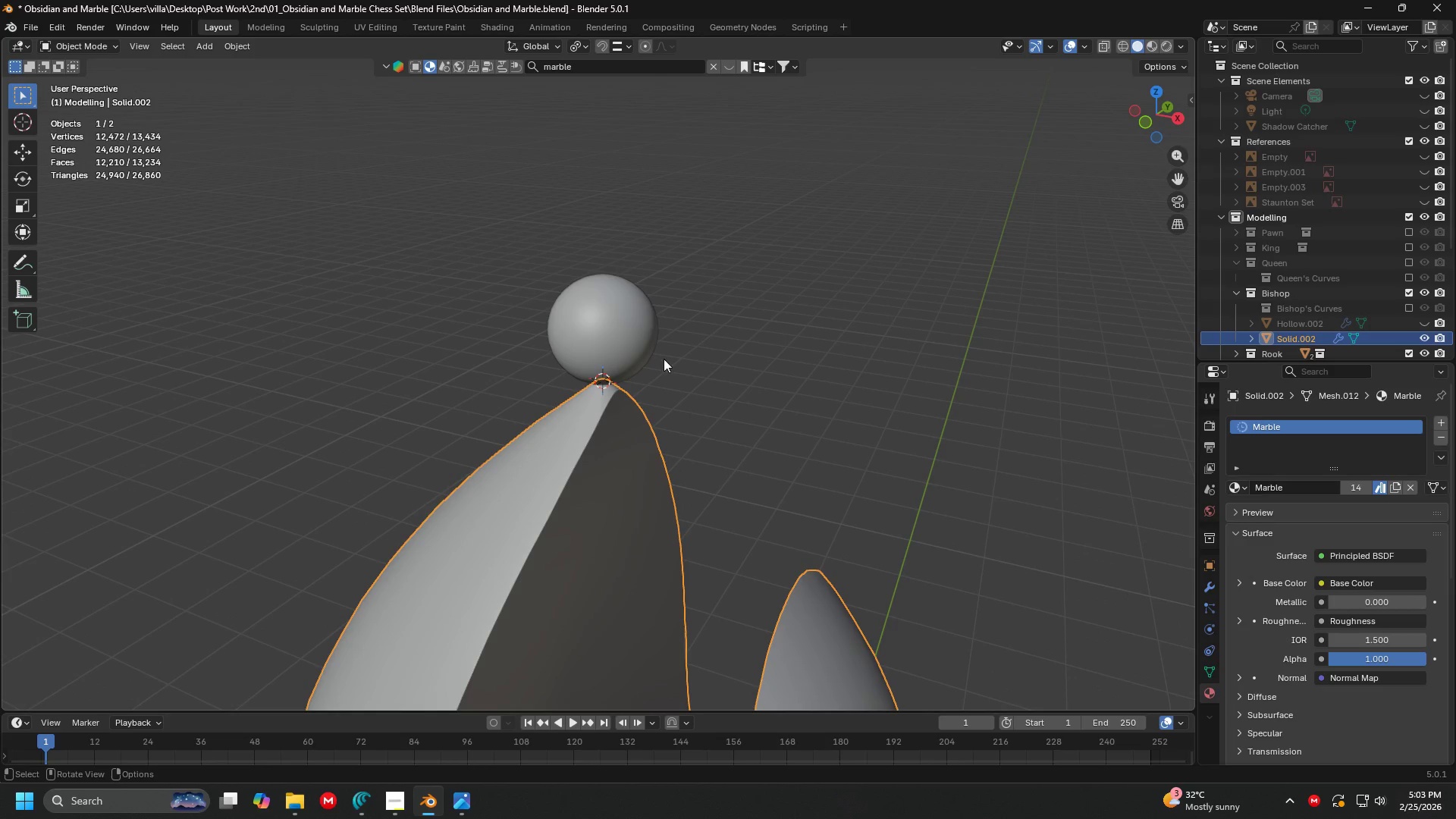 
left_click([632, 315])
 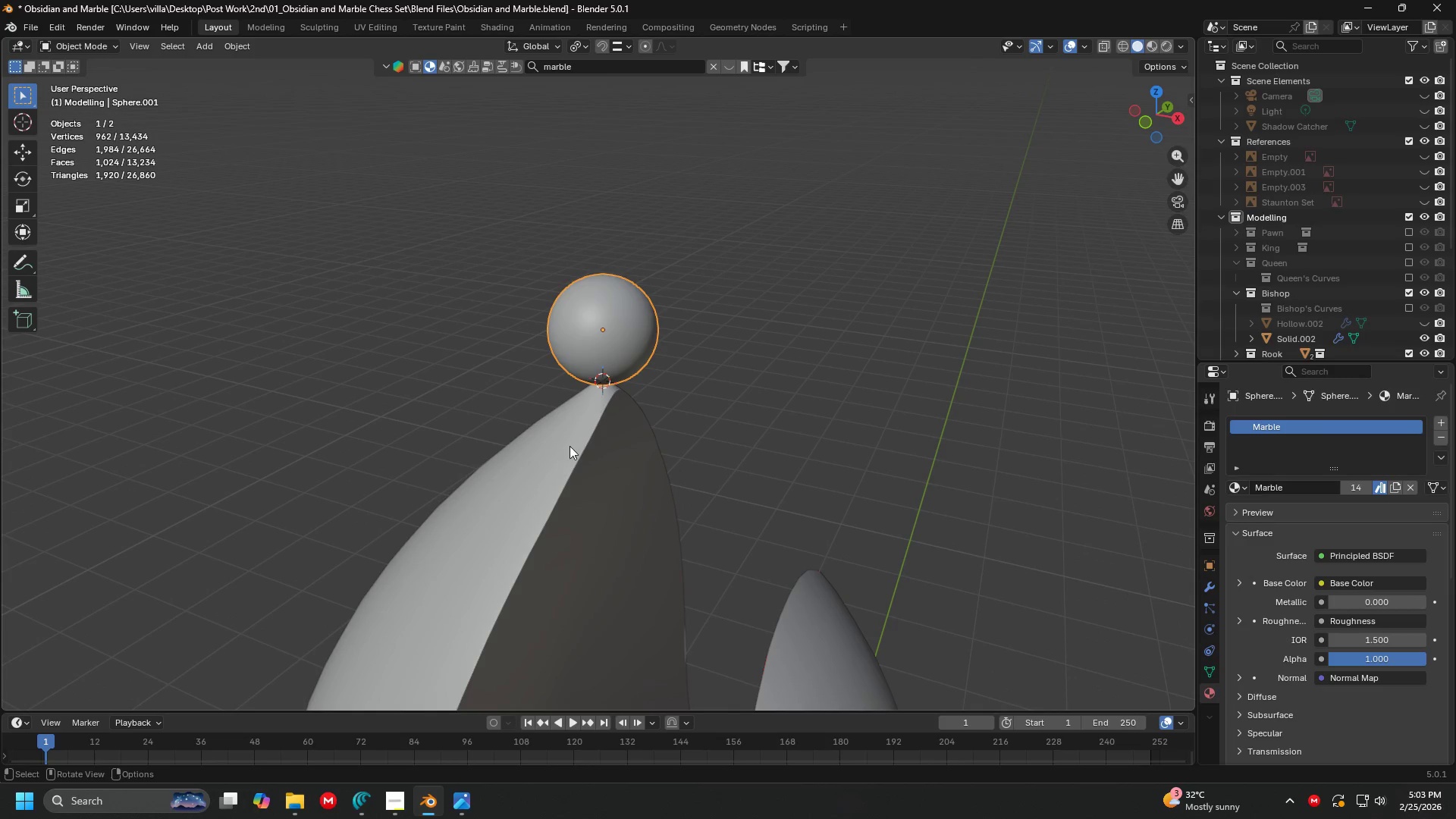 
hold_key(key=ShiftLeft, duration=0.33)
double_click([569, 447])
 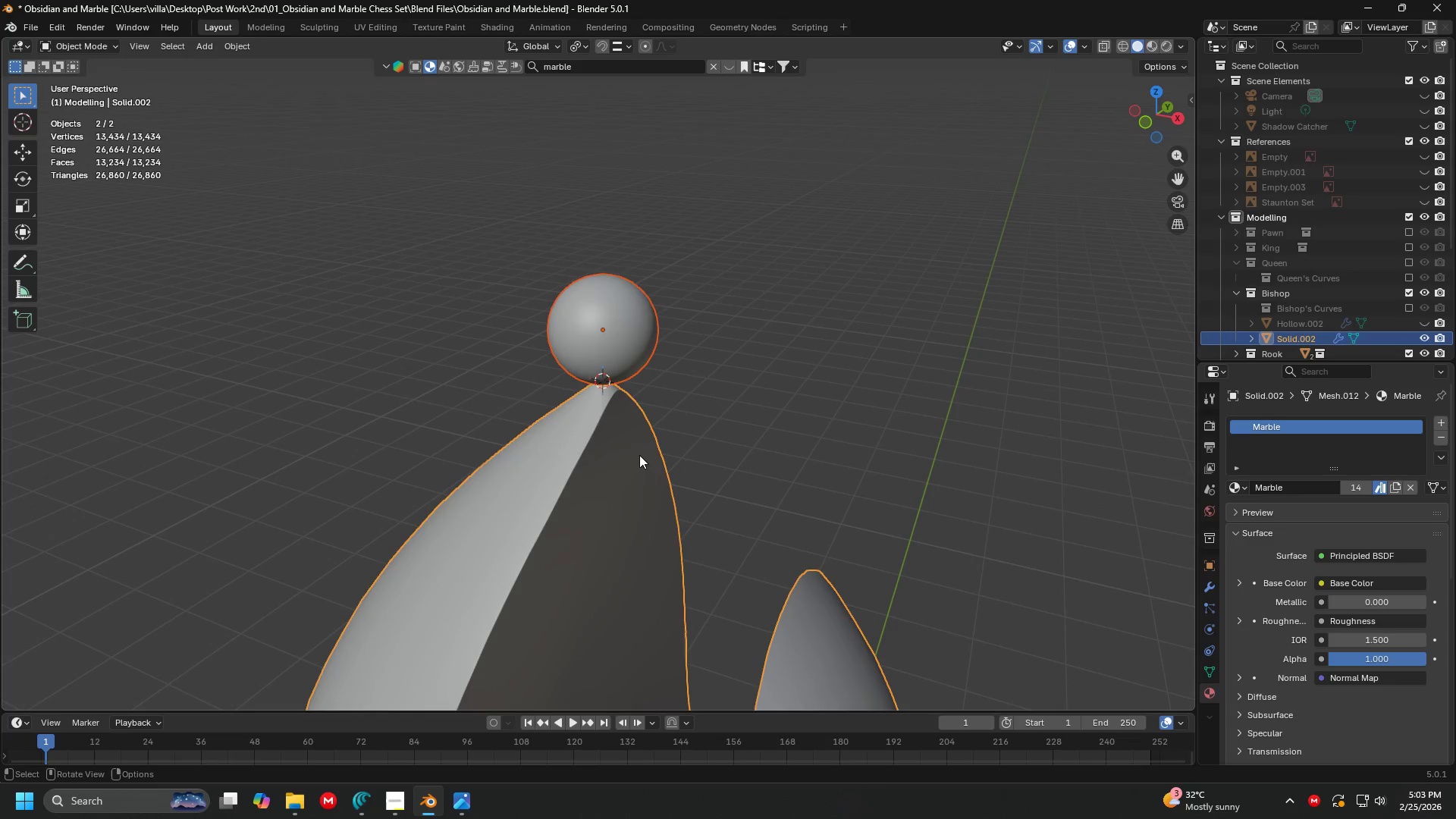 
key(Control+J)
 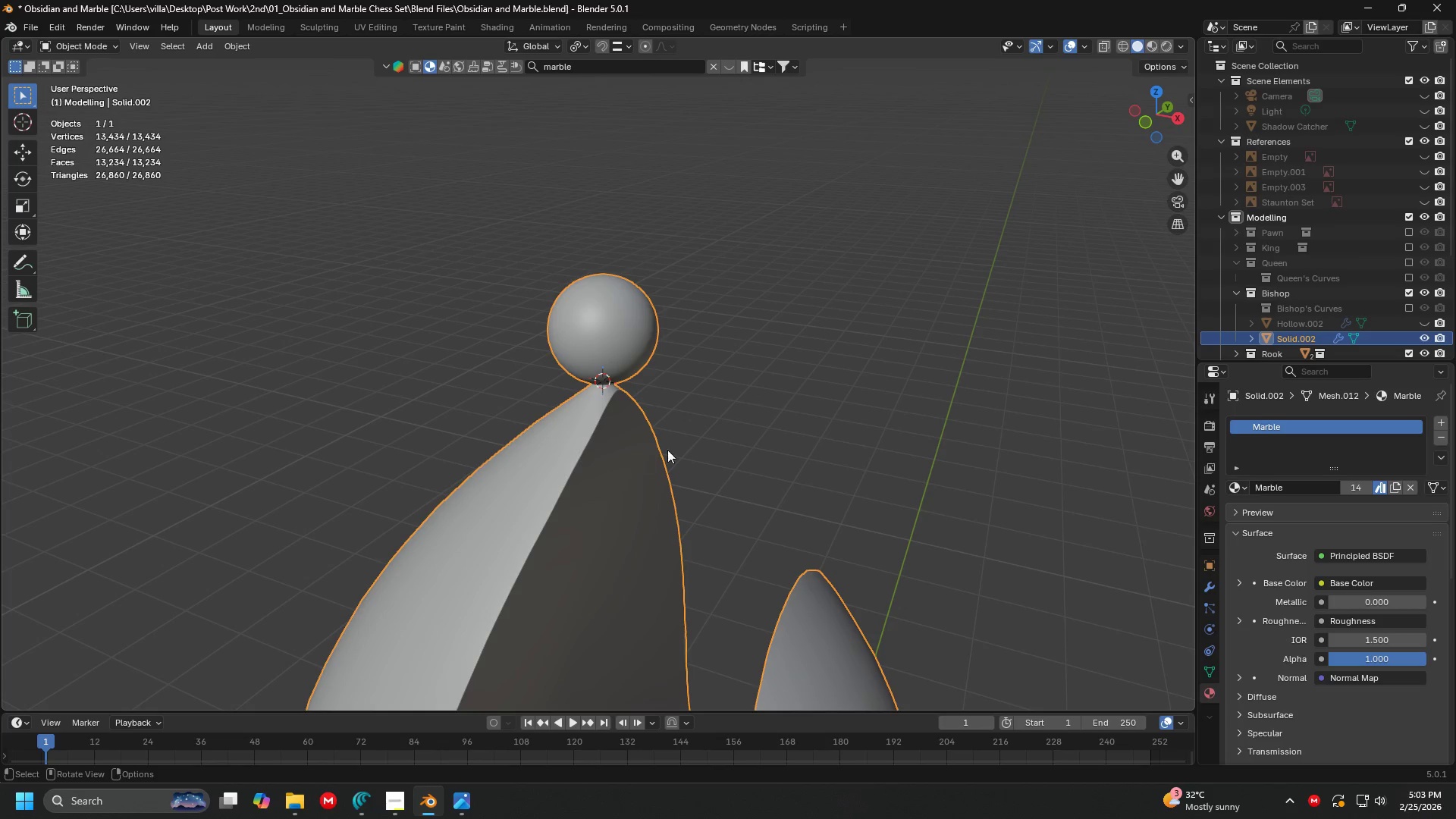 
key(Tab)
 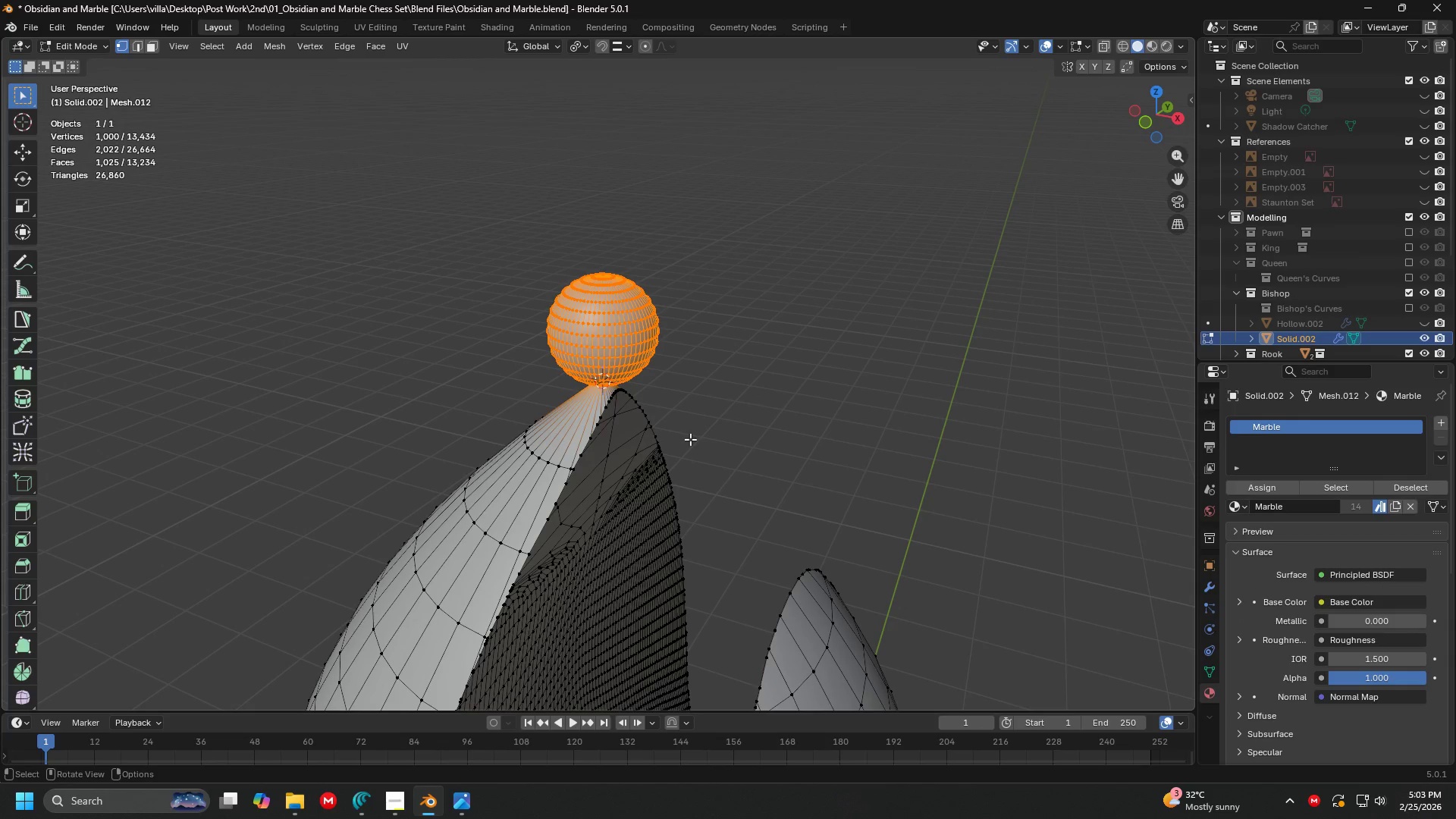 
key(A)
 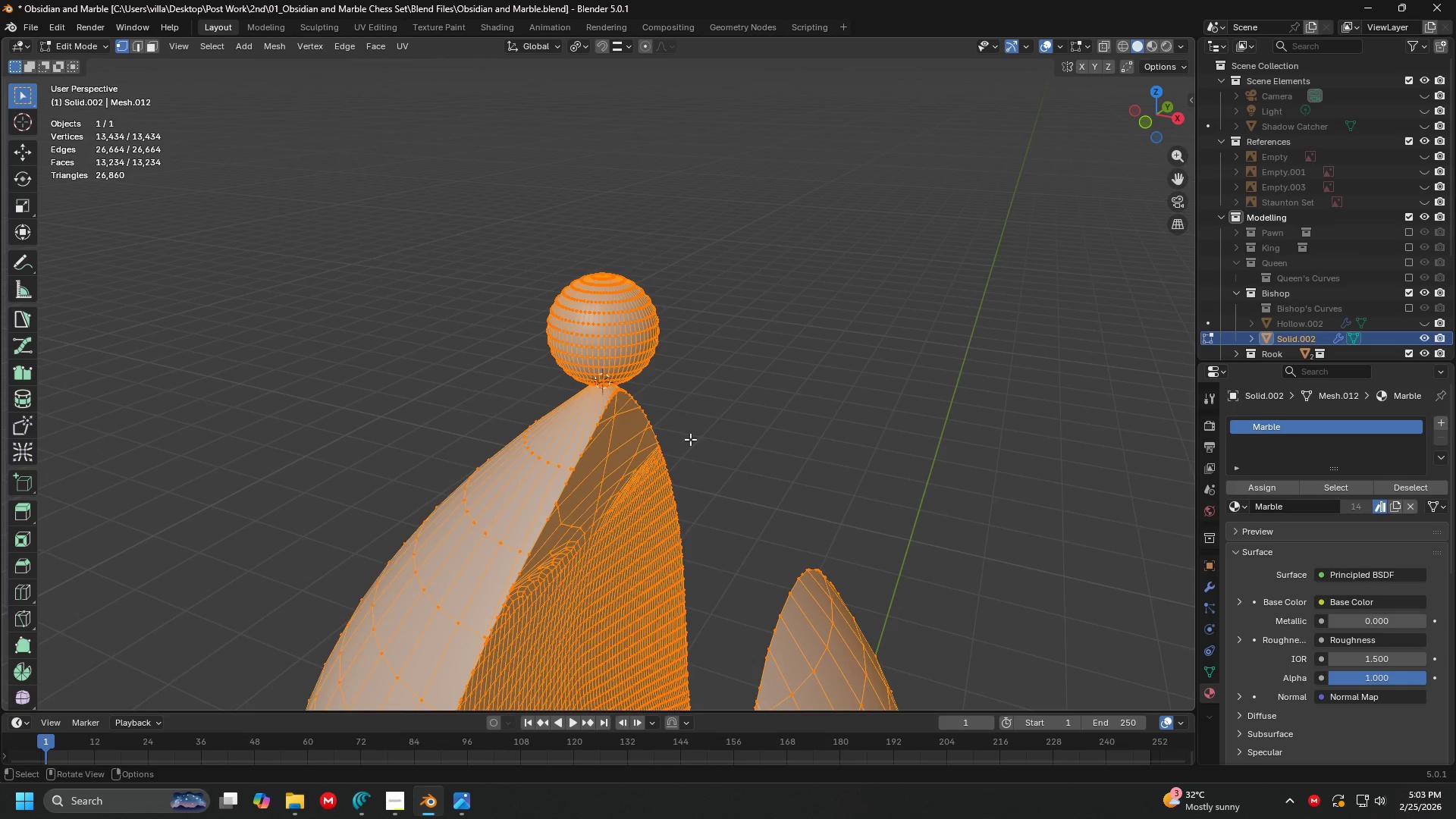 
scroll: coordinate [690, 439], scroll_direction: down, amount: 6.0
 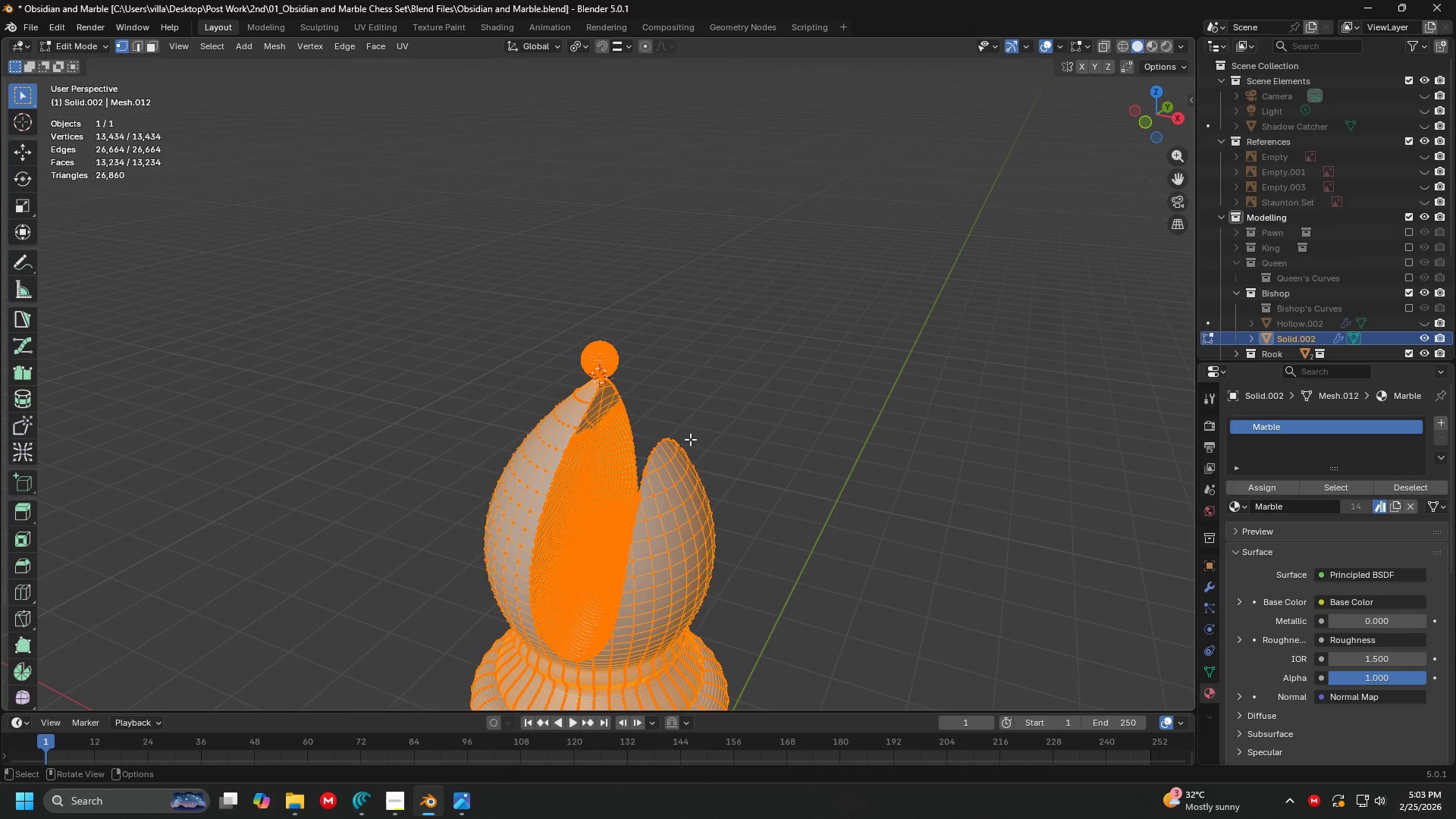 
key(U)
 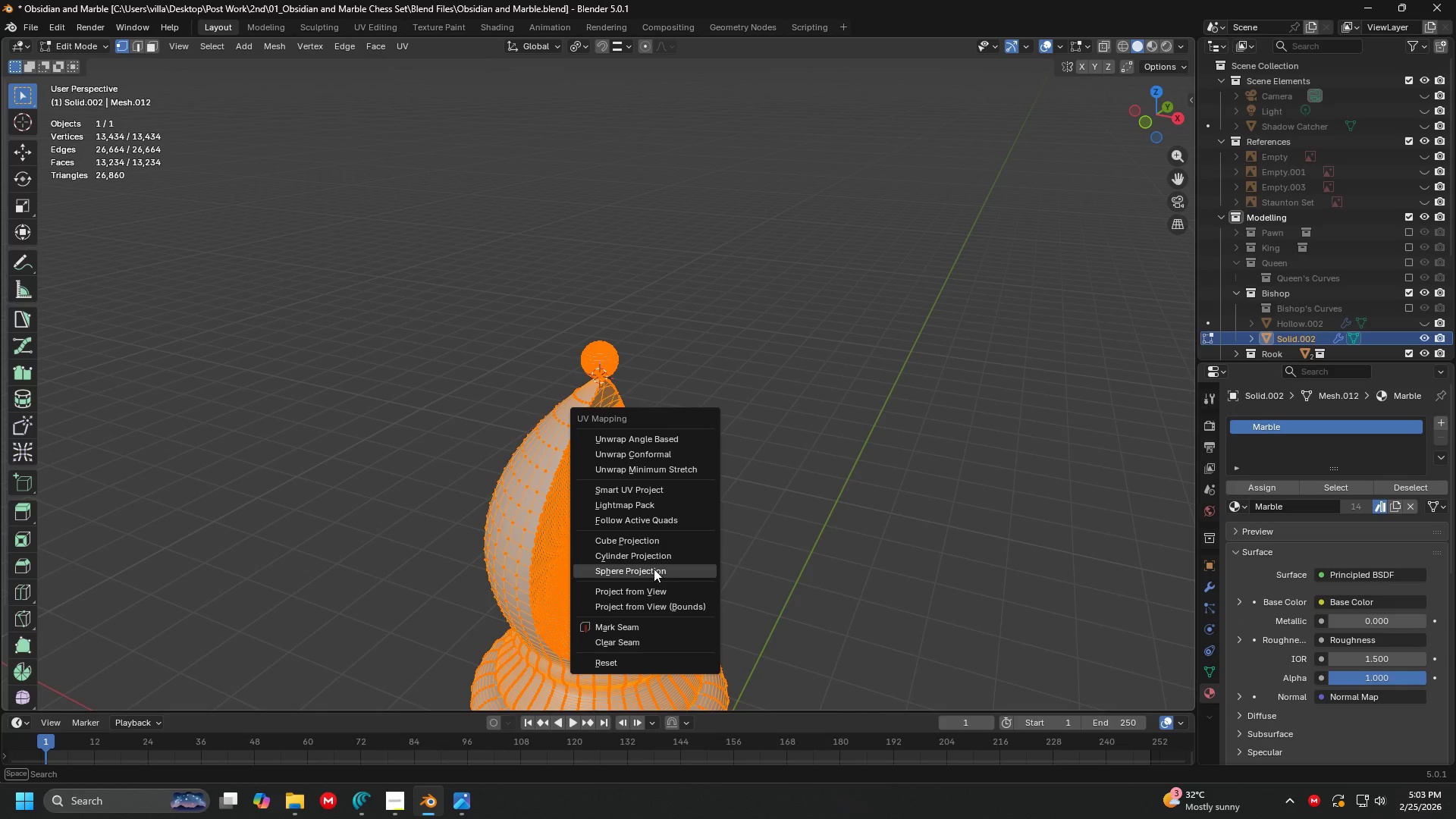 
left_click([661, 566])
 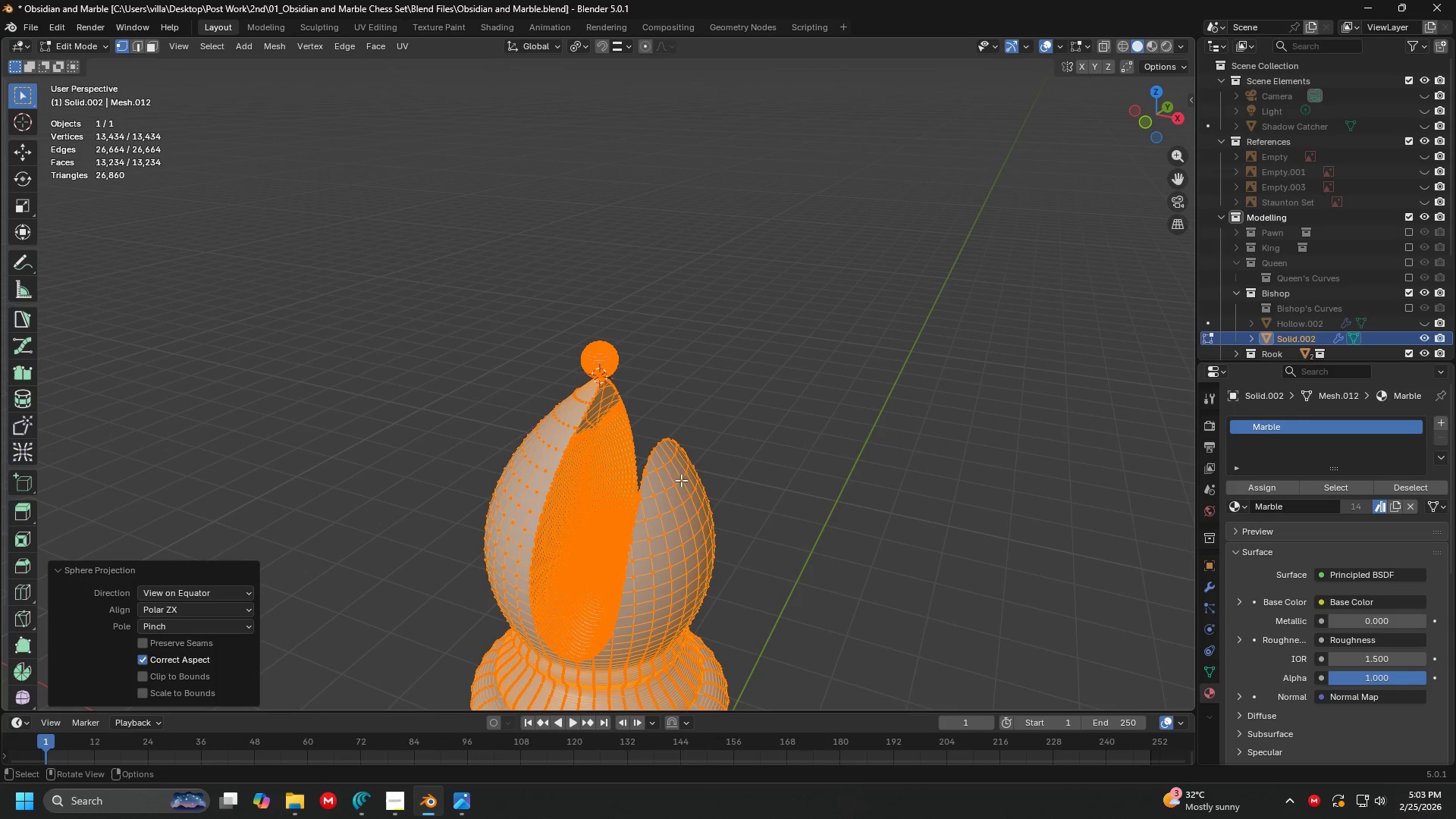 
key(Tab)
 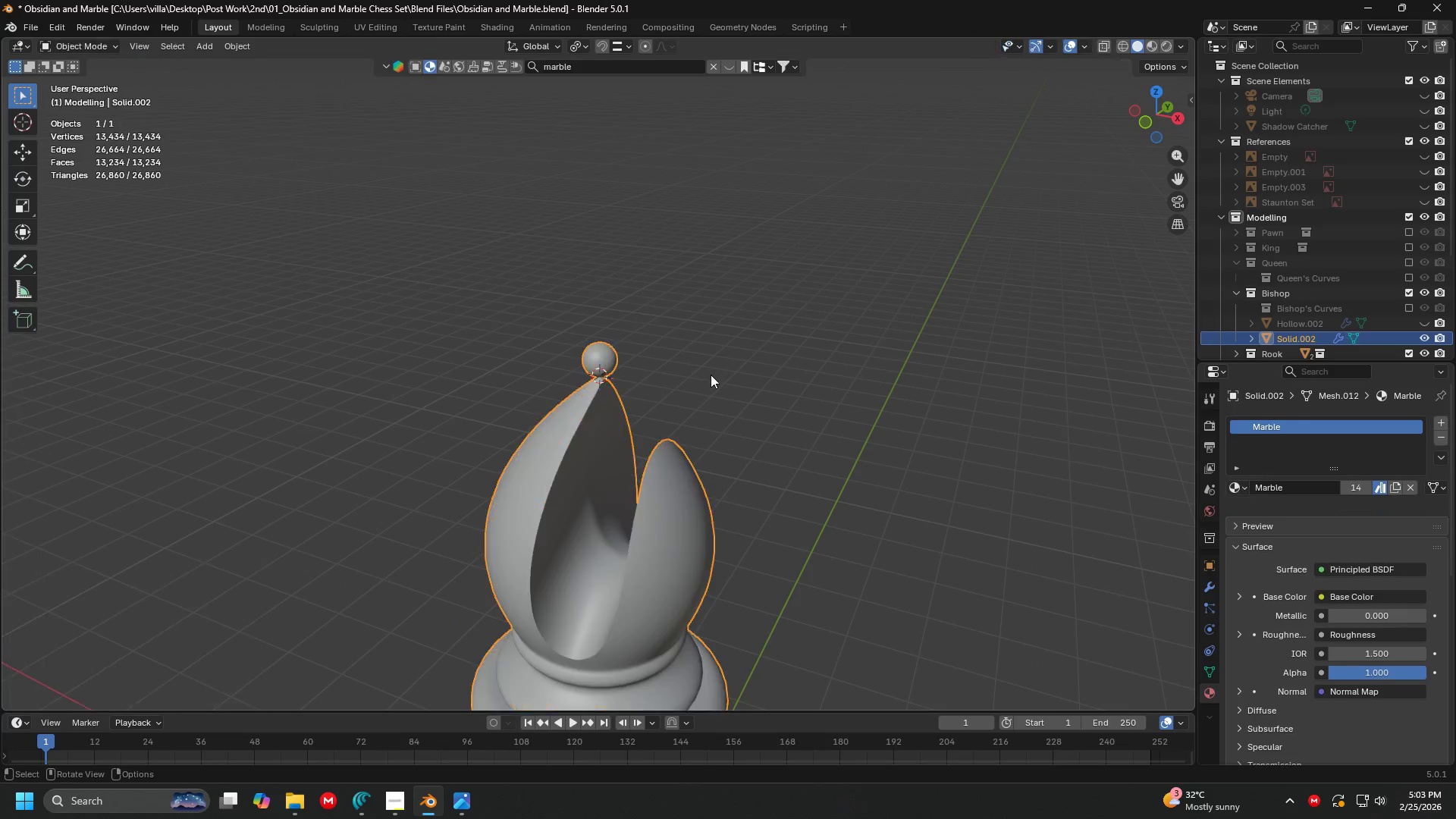 
left_click([711, 375])
 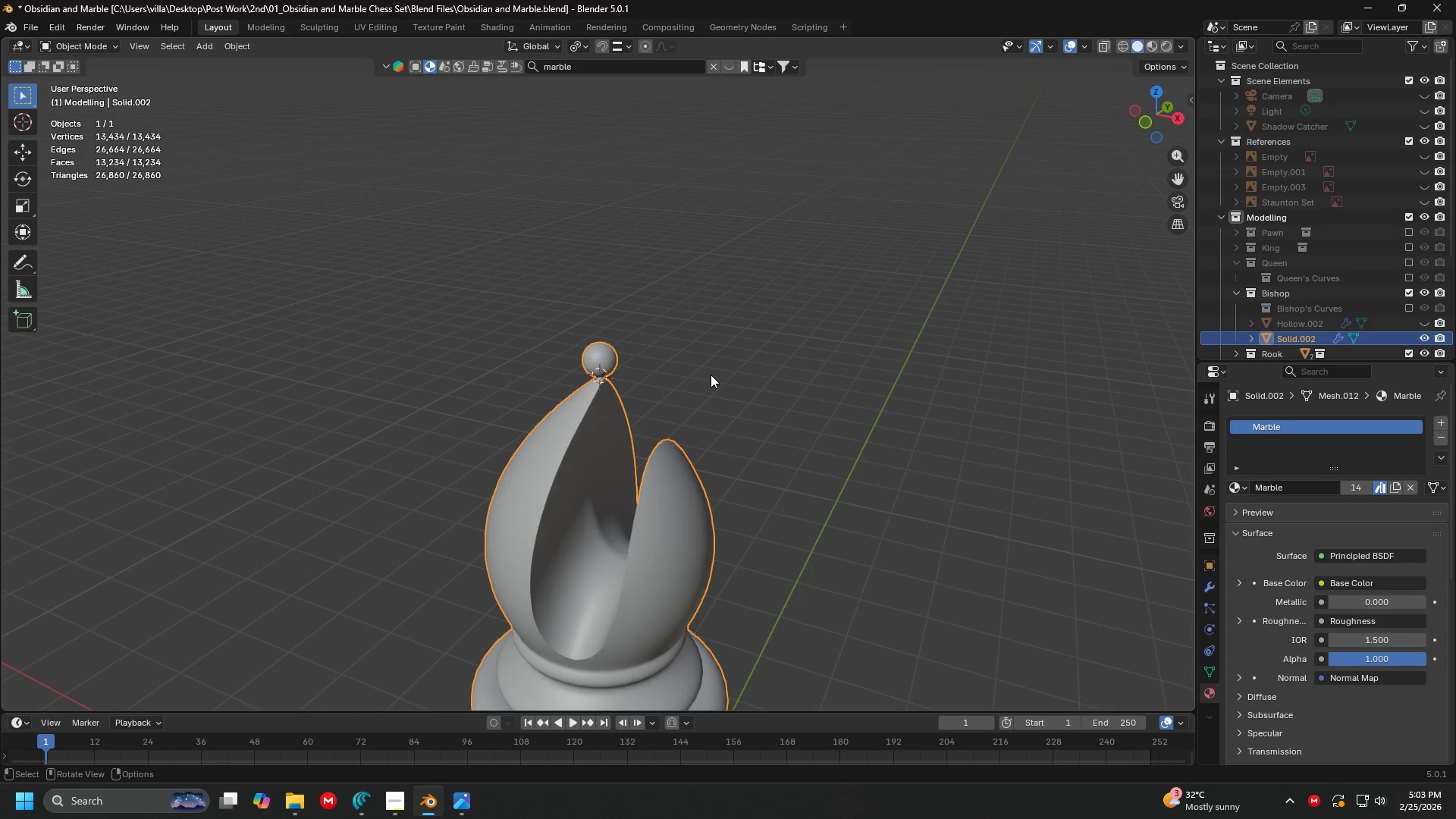 
key(Control+S)
 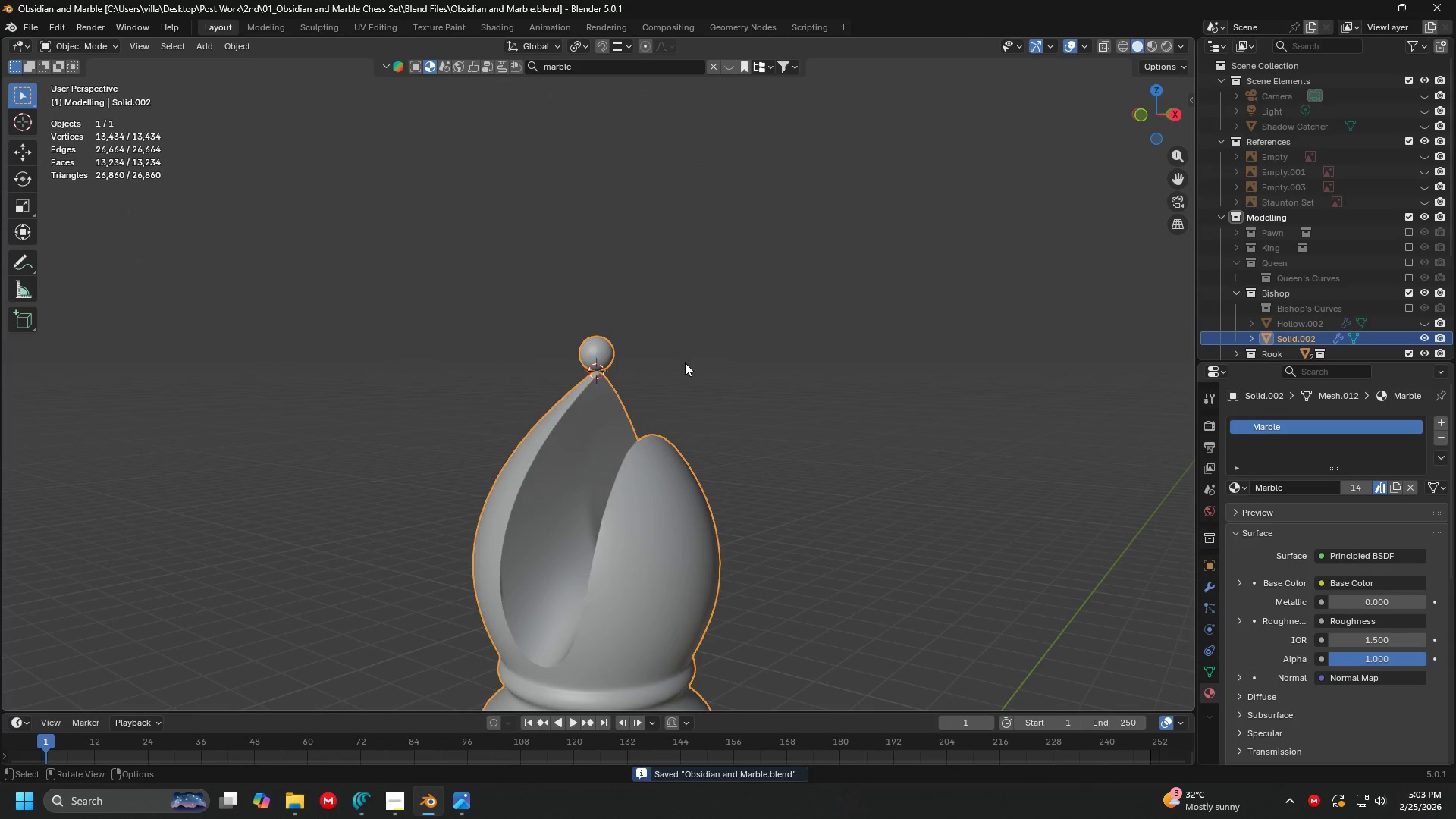 
scroll: coordinate [1391, 143], scroll_direction: up, amount: 3.0
 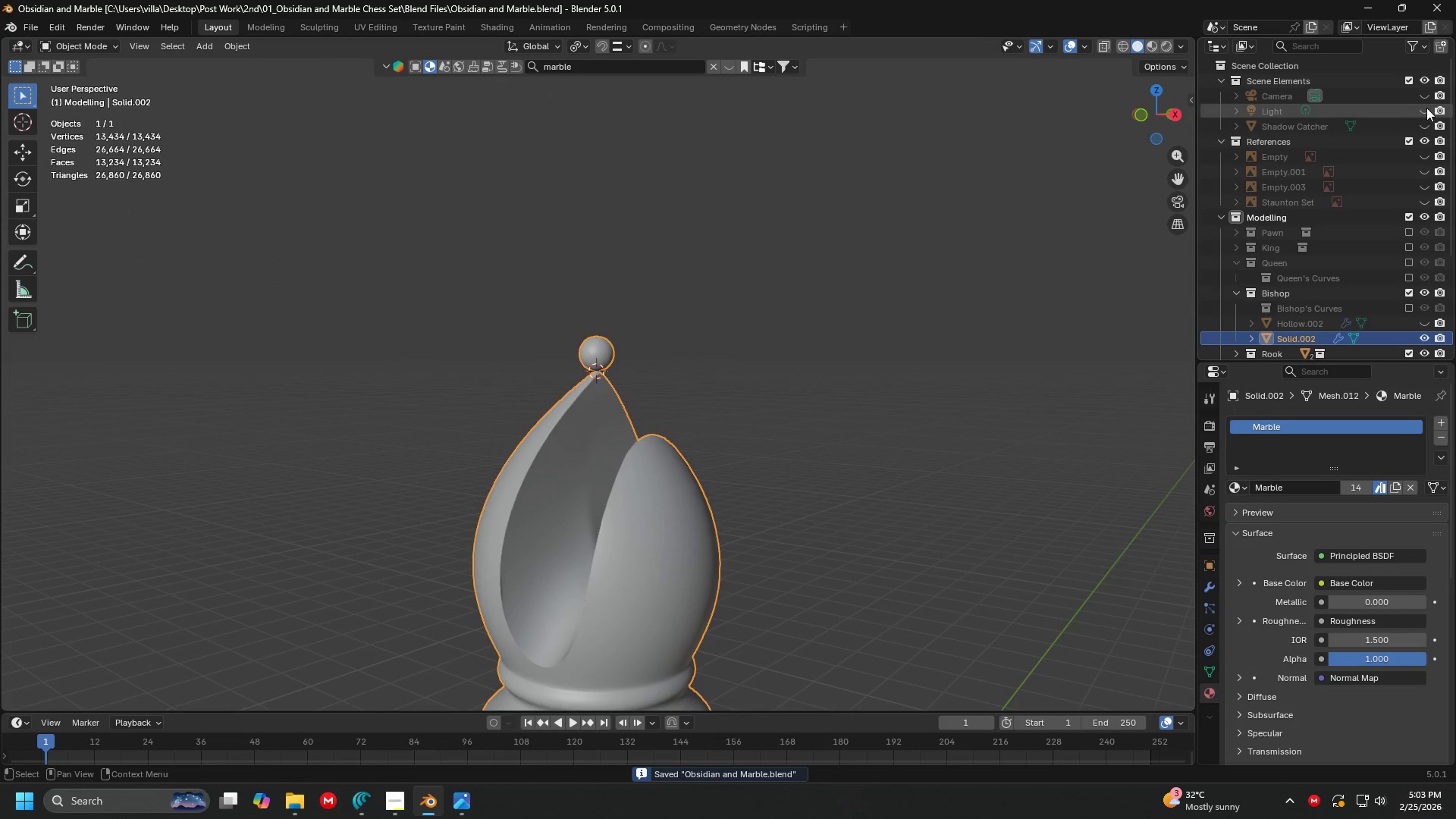 
left_click([1429, 107])
 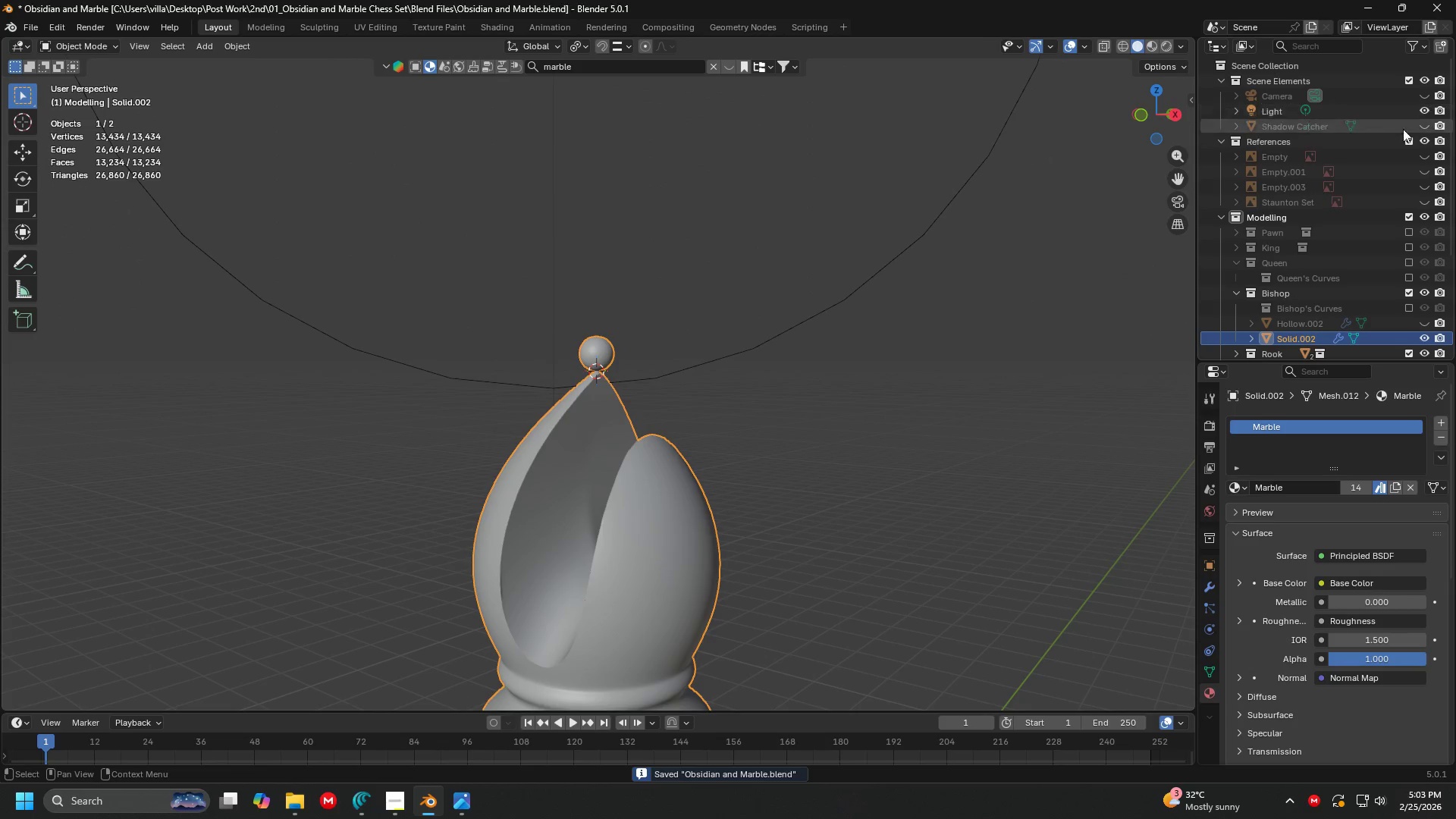 
key(Shift+ShiftLeft)
 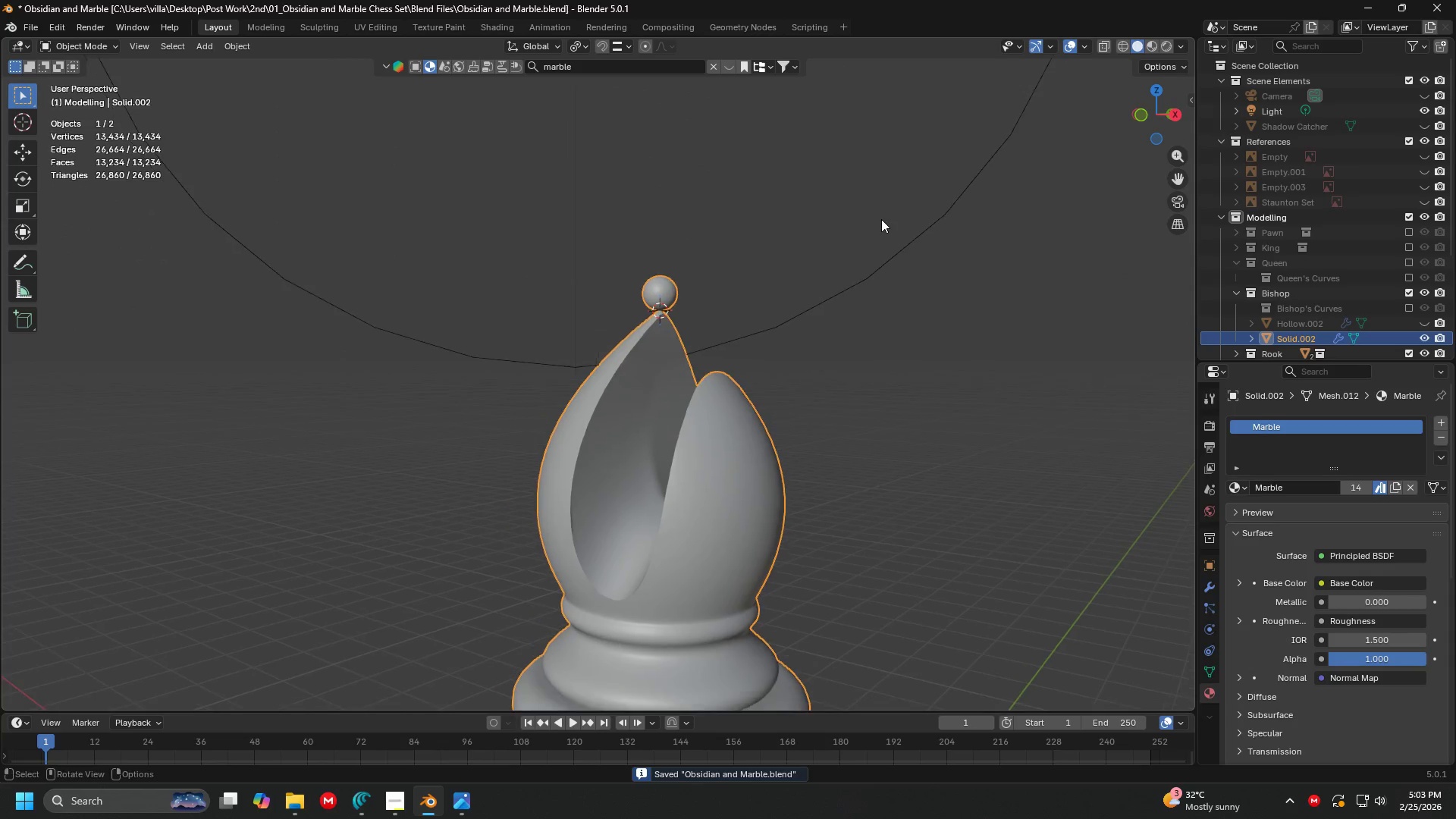 
key(Z)
 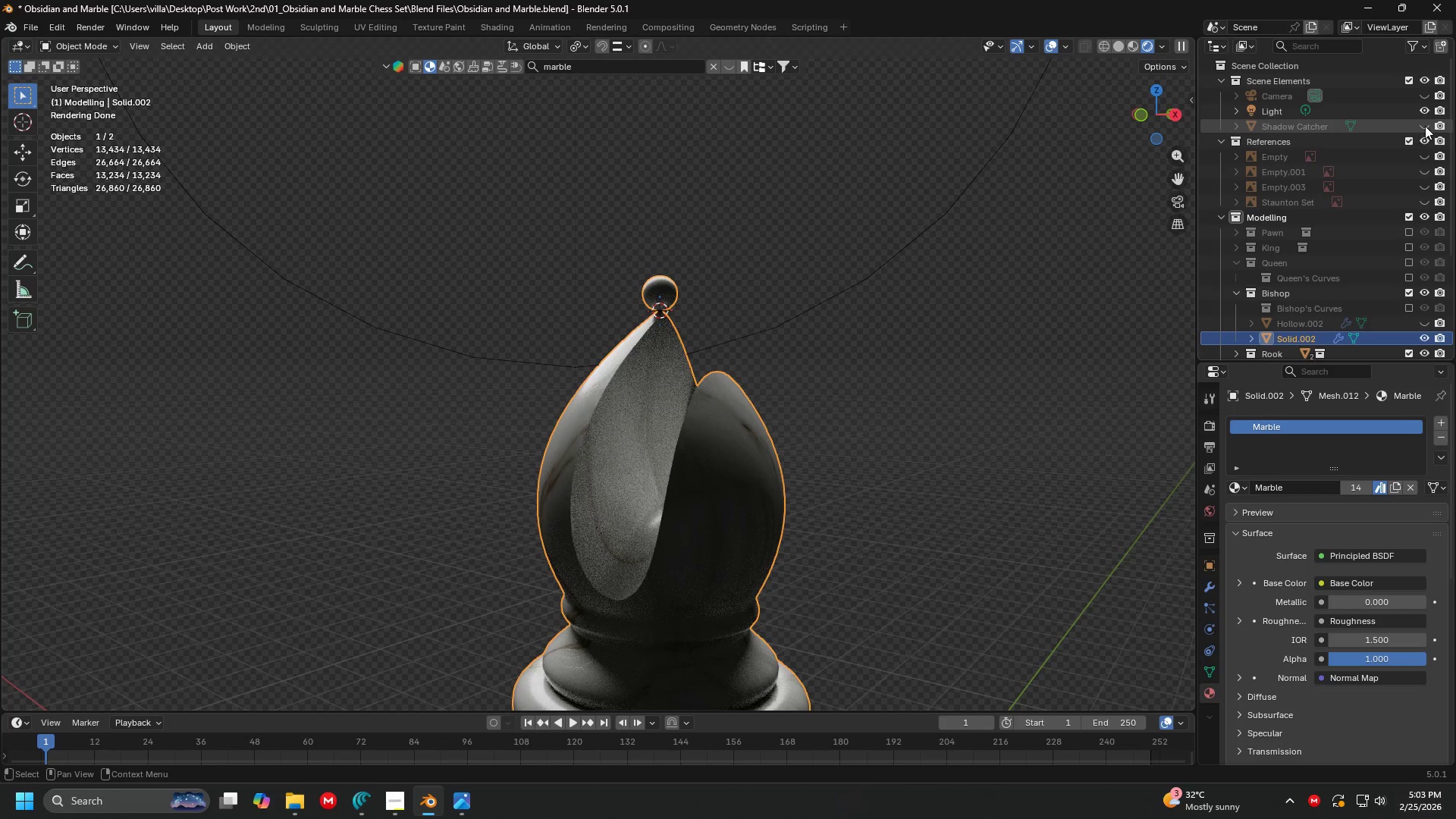 
left_click([1429, 125])
 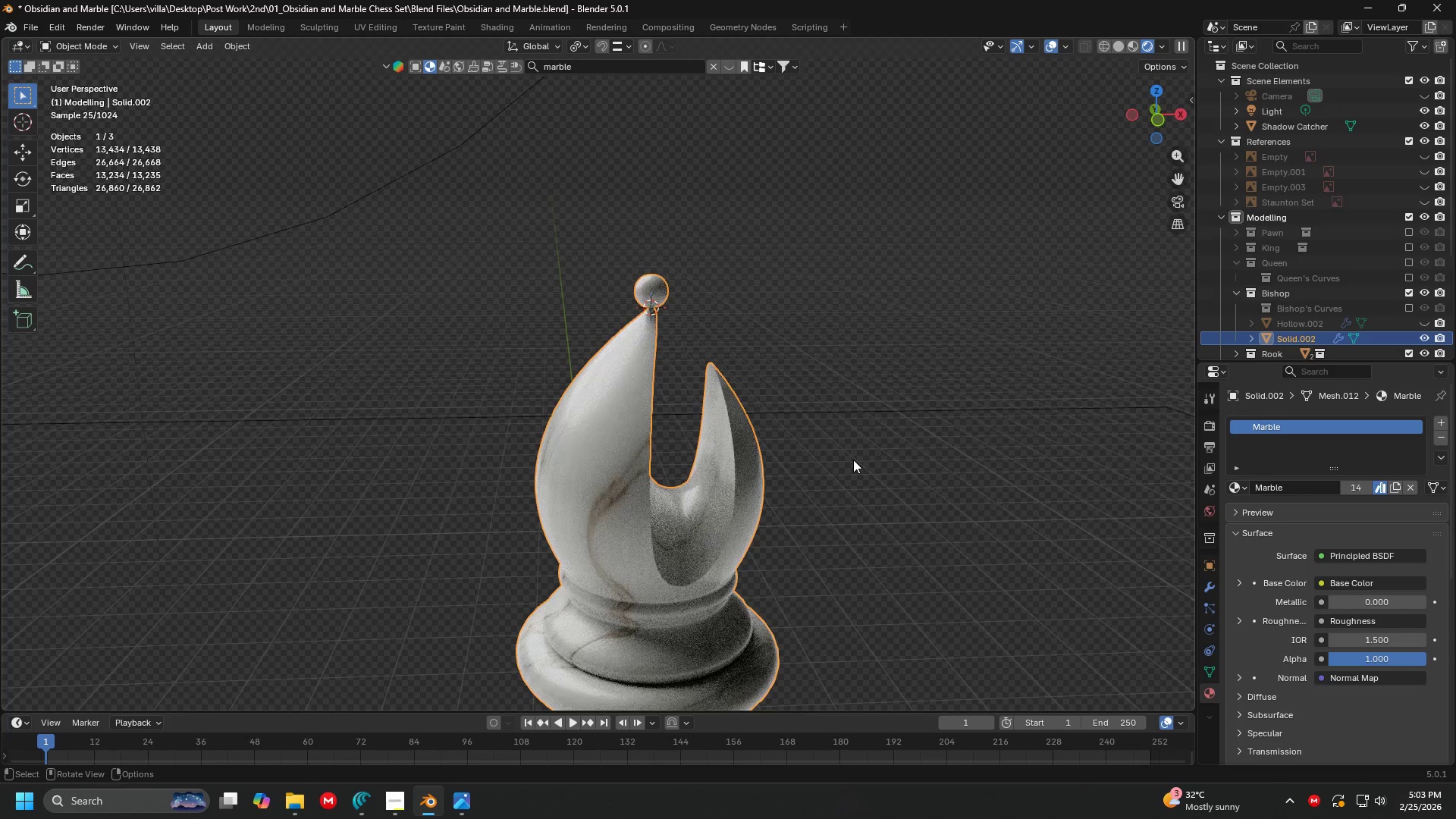 
scroll: coordinate [824, 474], scroll_direction: up, amount: 5.0
 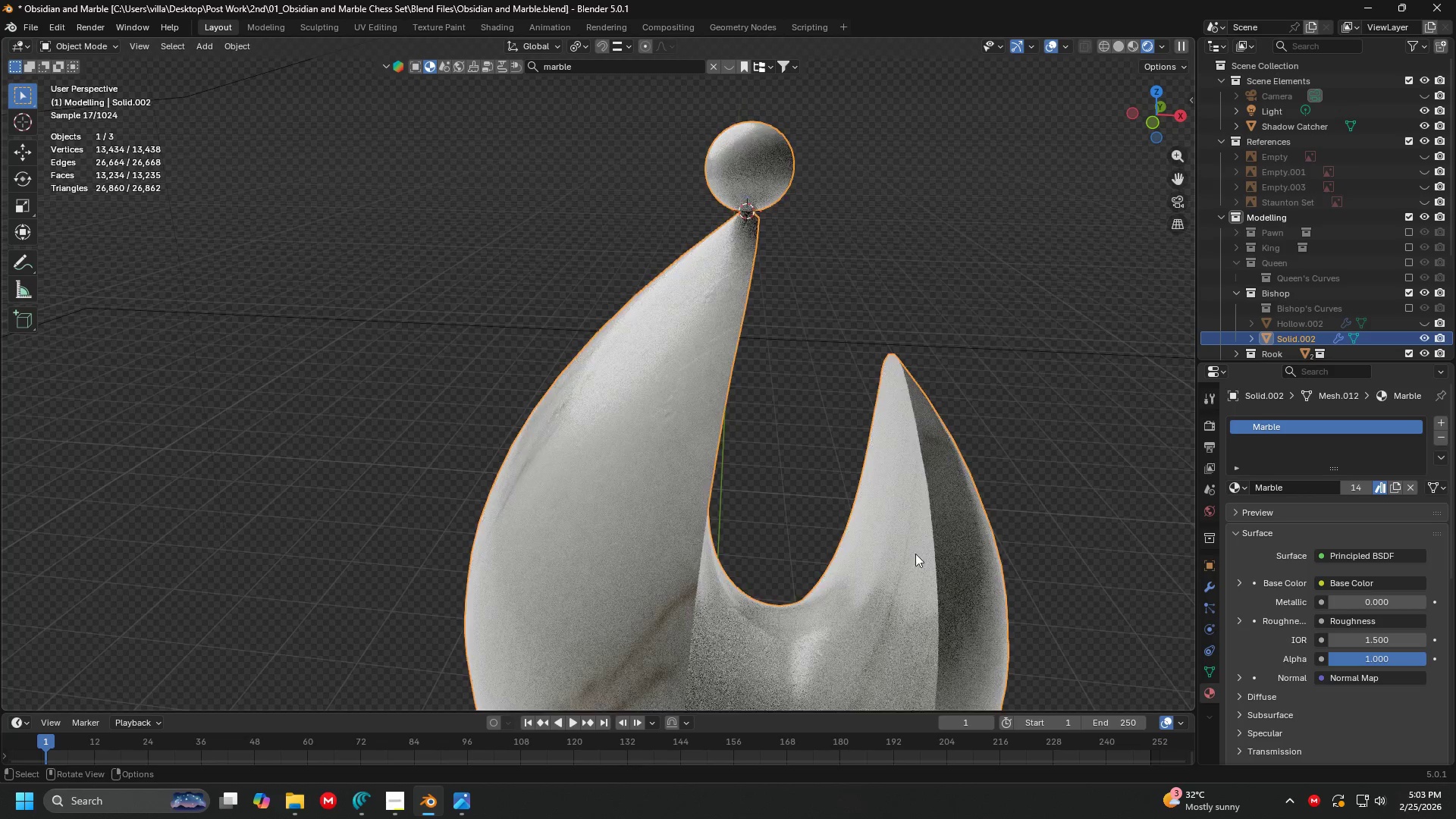 
hold_key(key=ShiftLeft, duration=0.34)
 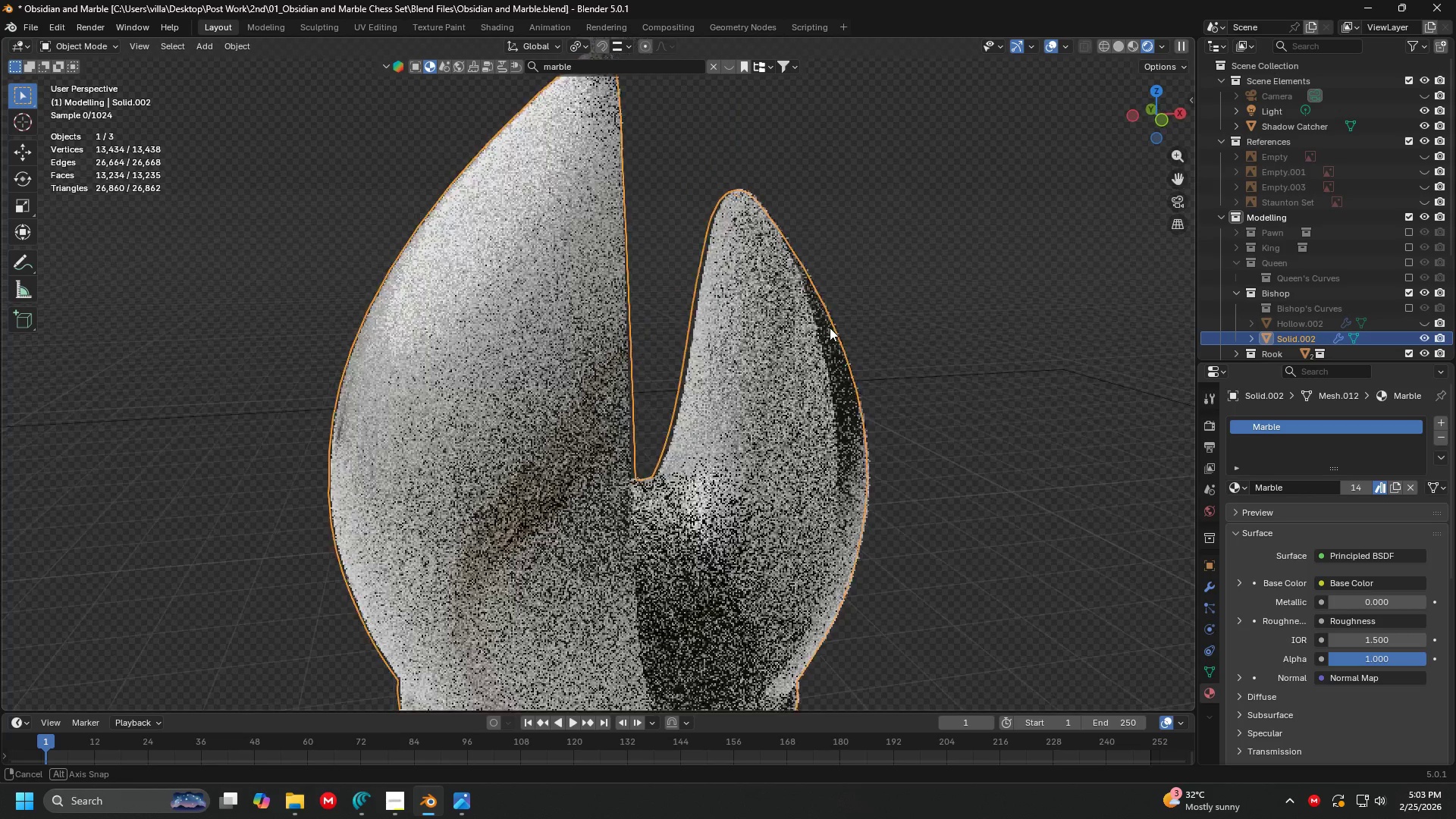 
scroll: coordinate [830, 328], scroll_direction: up, amount: 3.0
 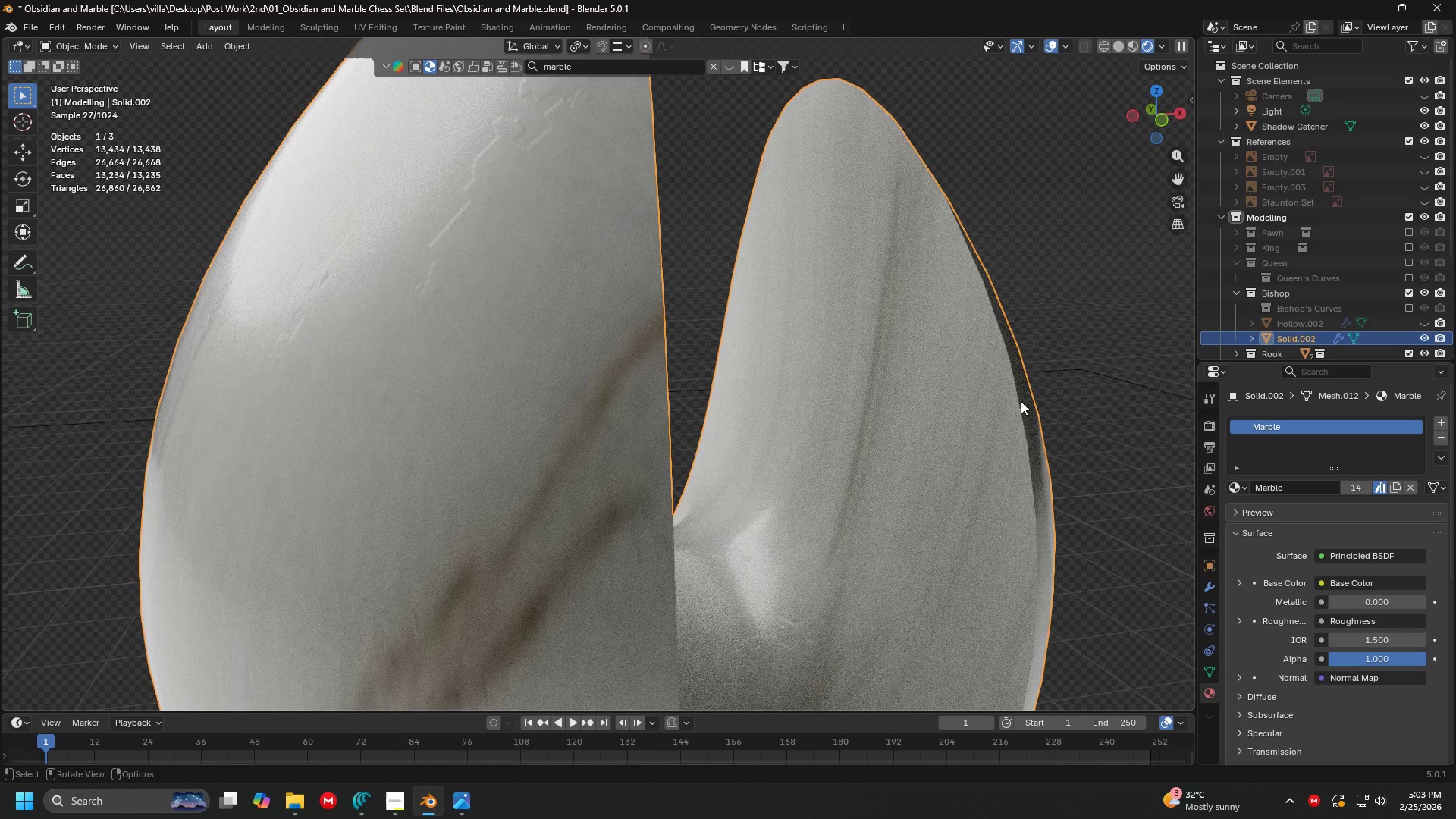 
key(Shift+ShiftLeft)
 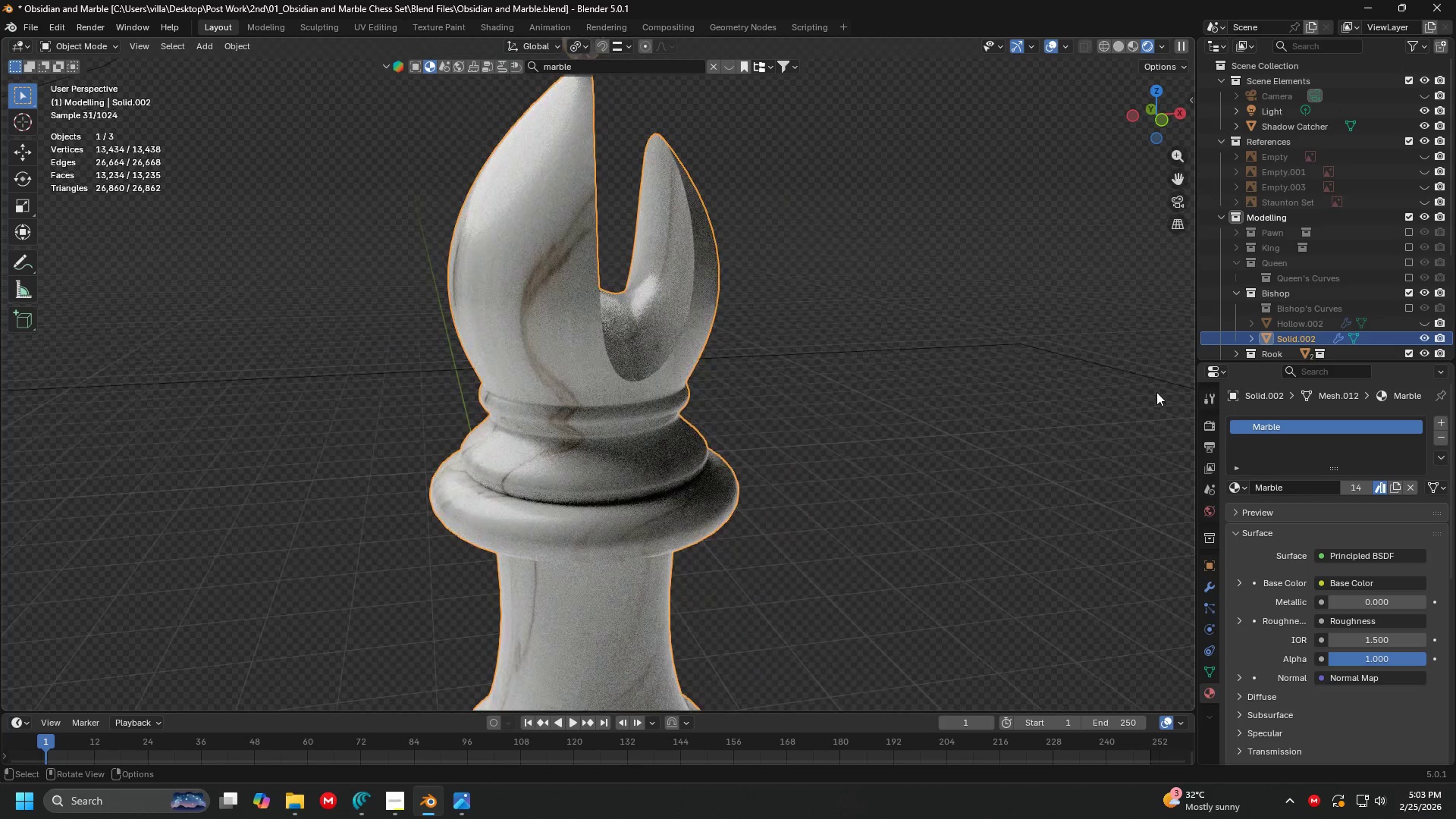 
scroll: coordinate [1005, 416], scroll_direction: down, amount: 7.0
 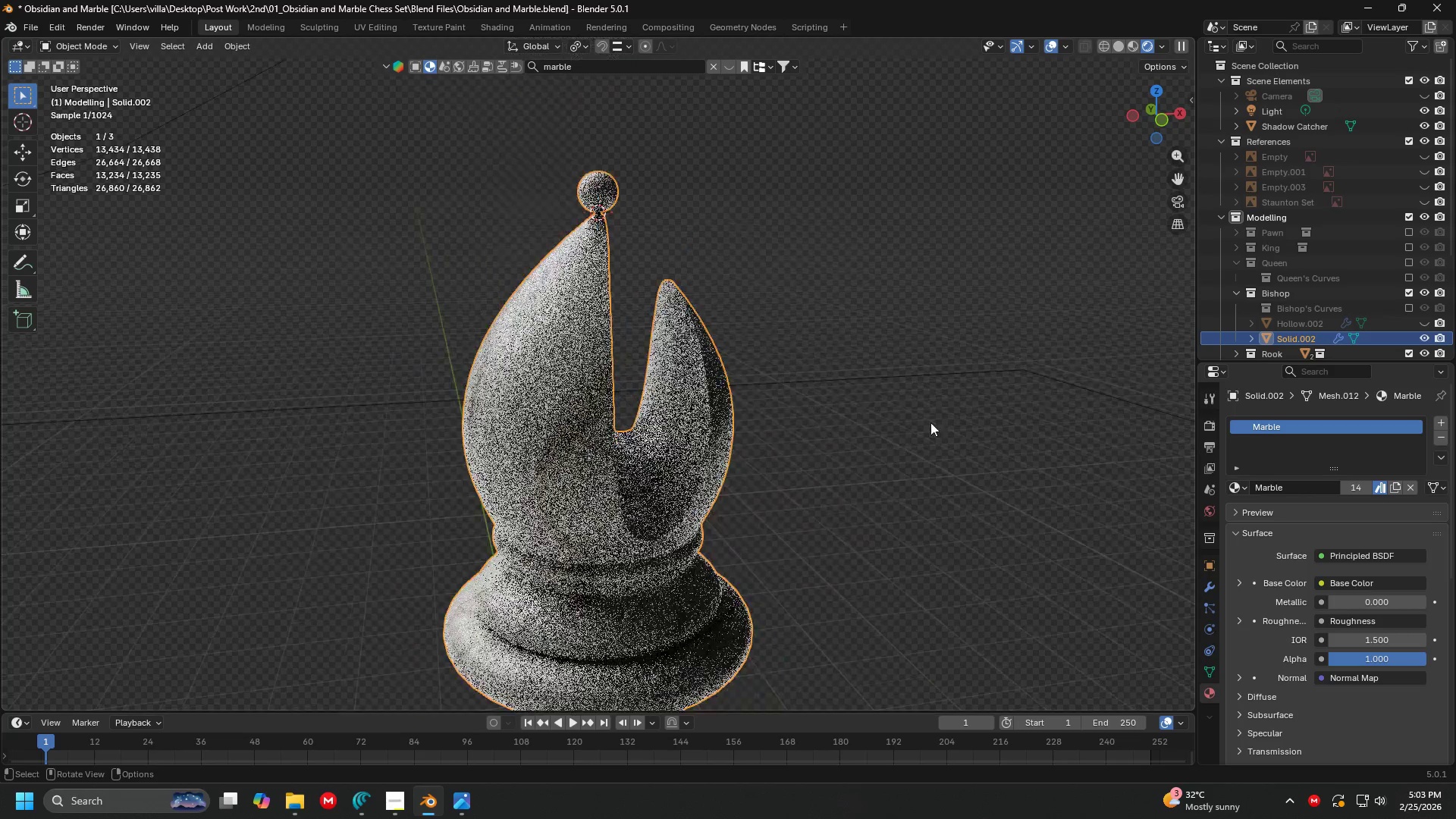 
scroll: coordinate [846, 350], scroll_direction: up, amount: 1.0
 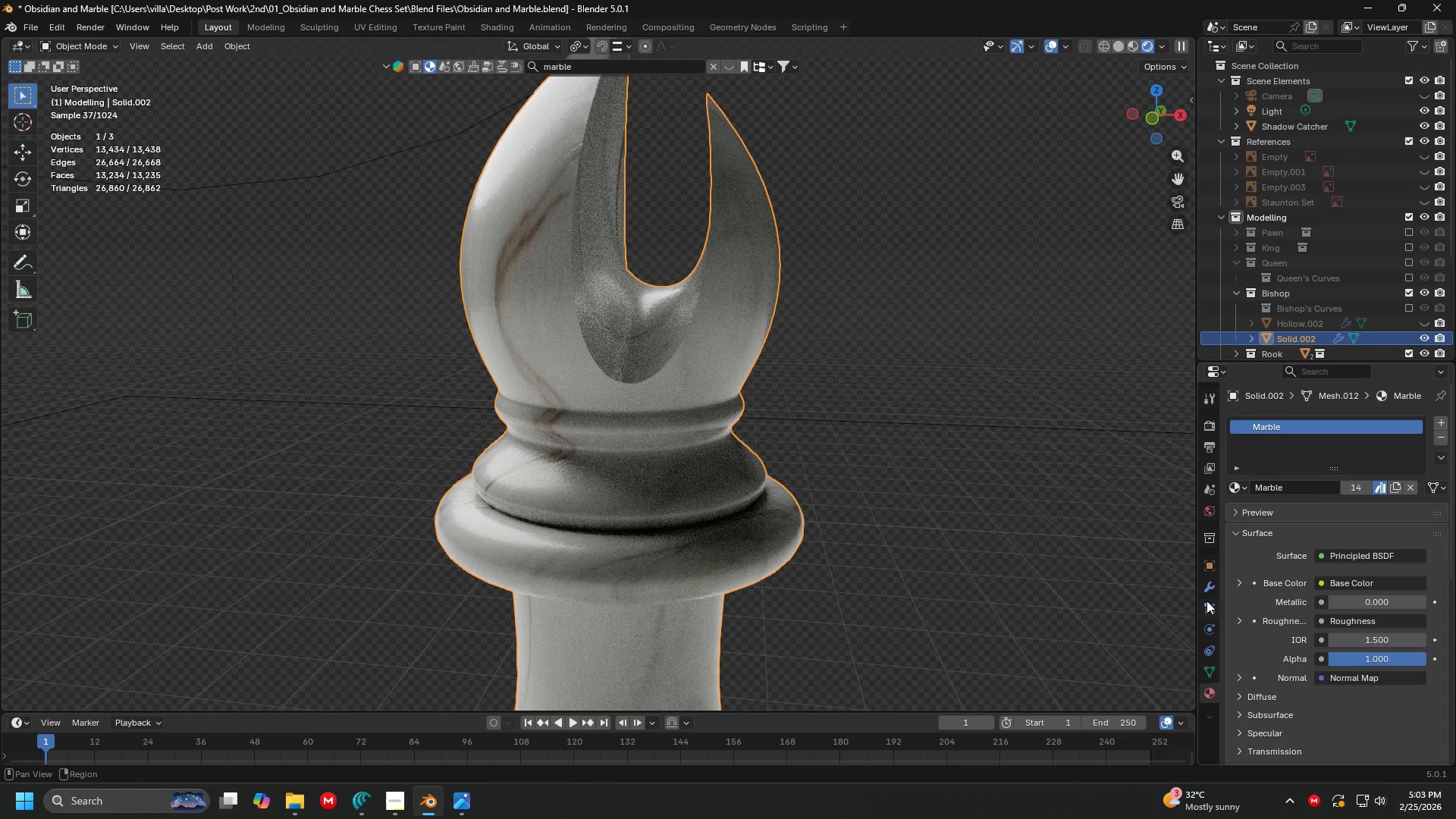 
left_click([1209, 588])
 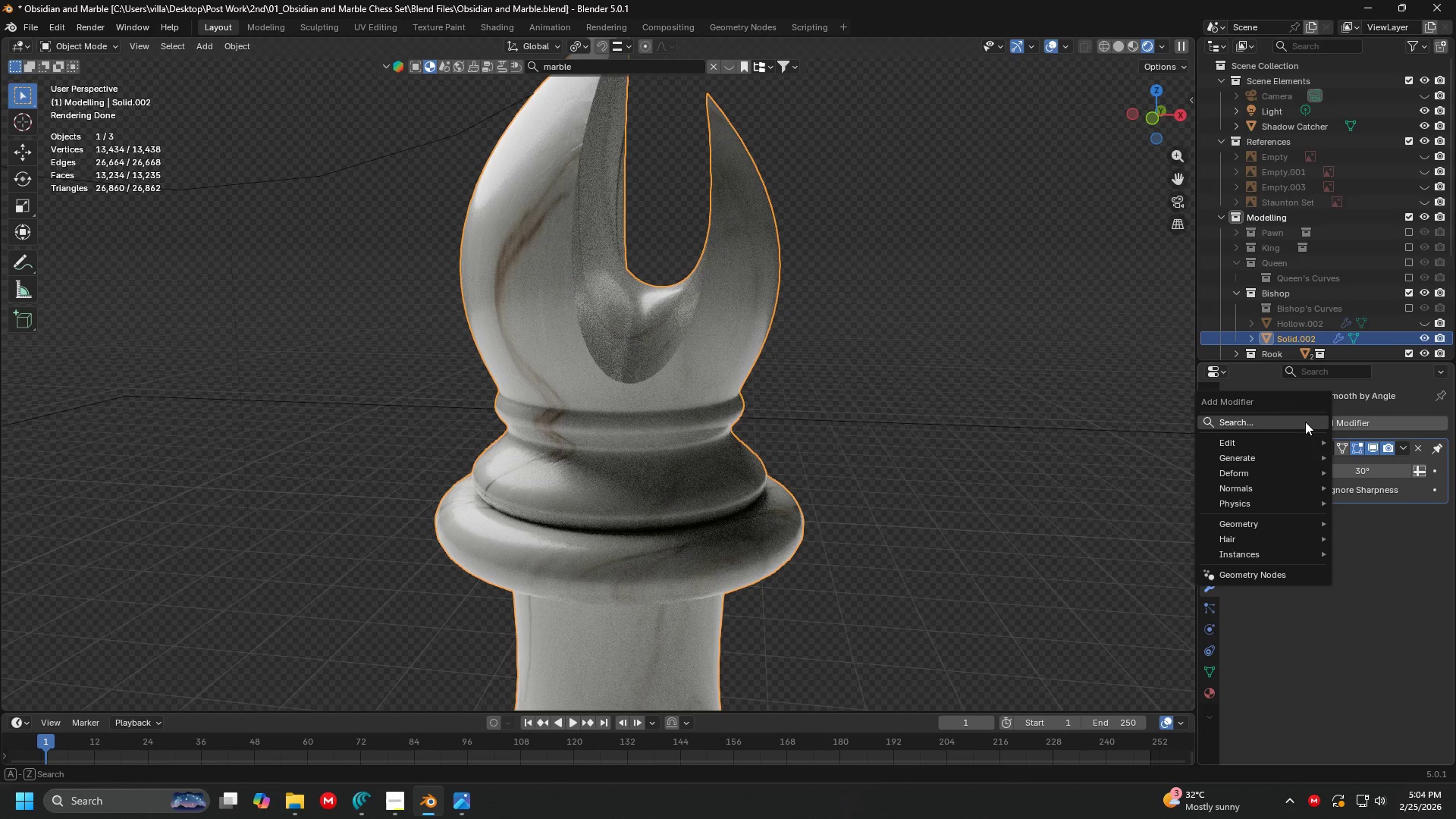 
double_click([1305, 422])
 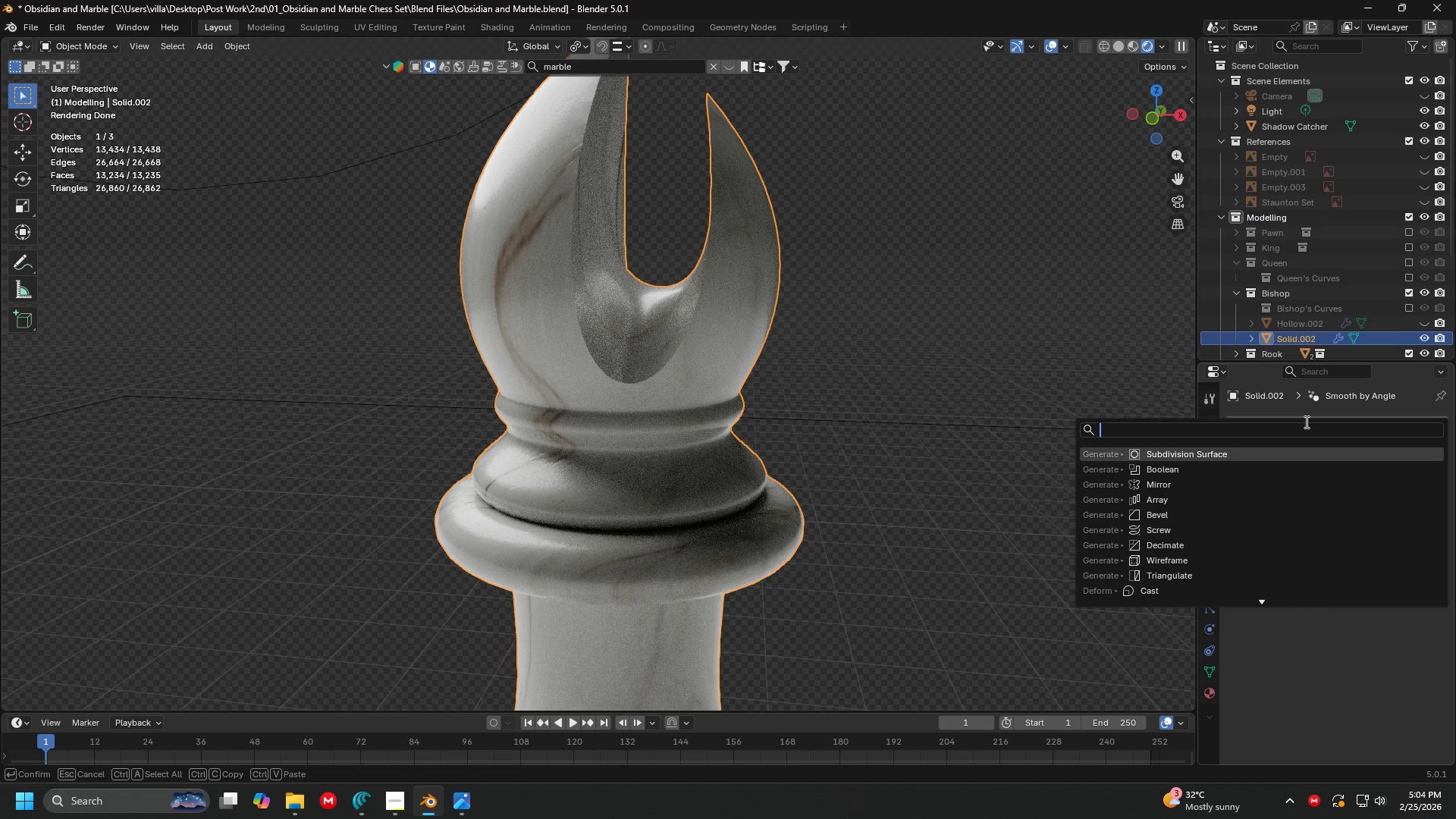 
type(bevel)
 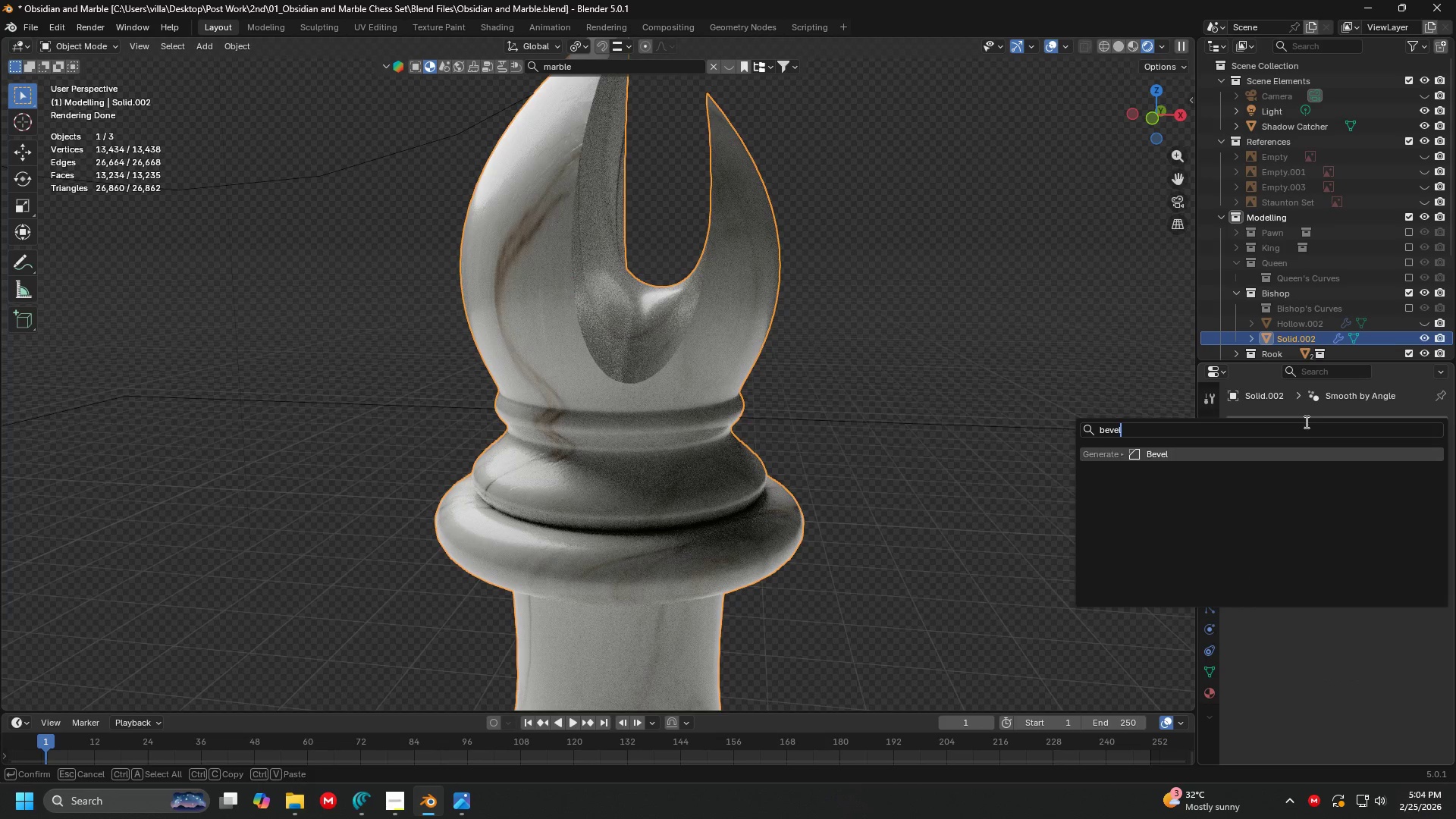 
key(Enter)
 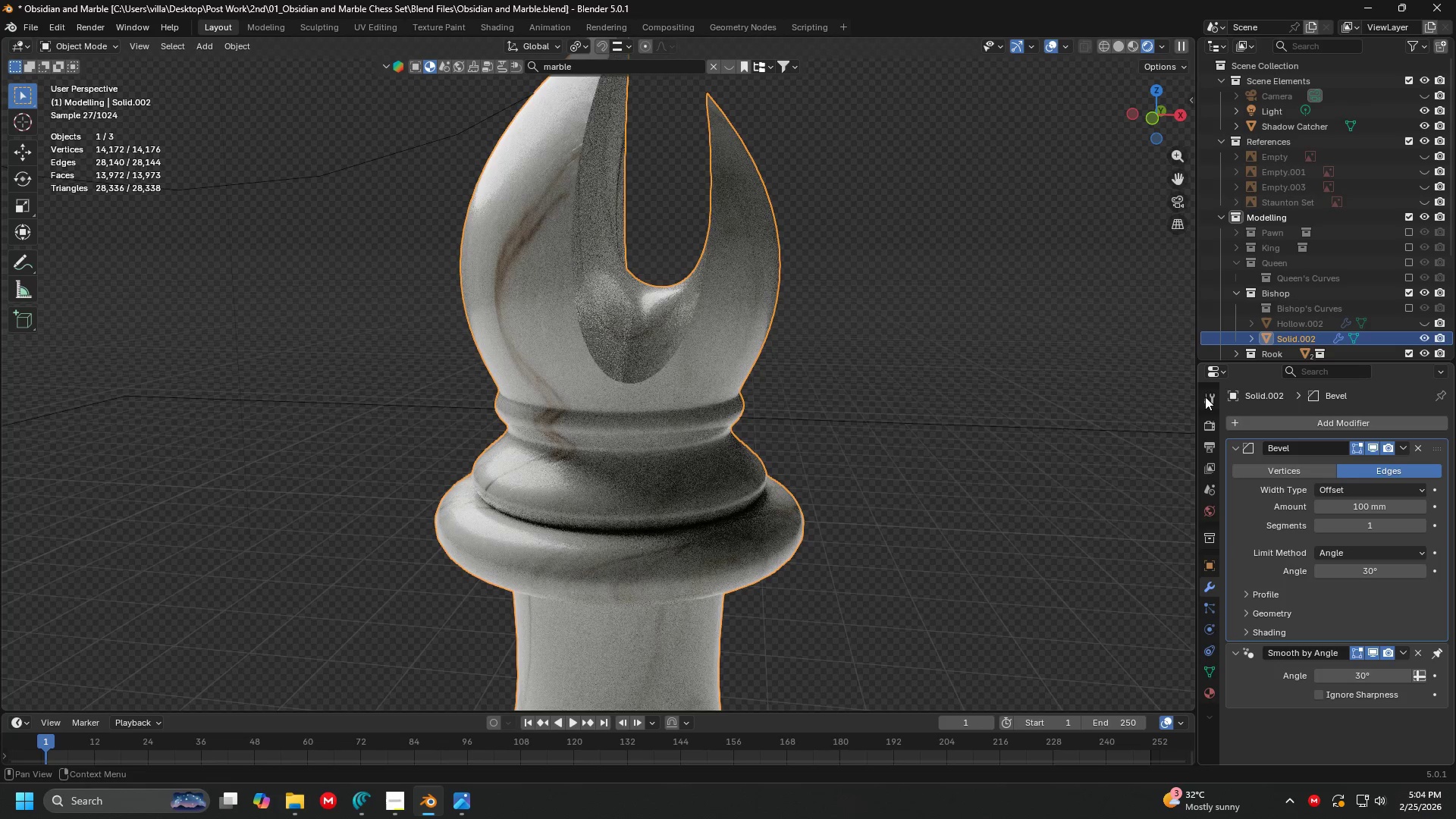 
key(Shift+ShiftLeft)
 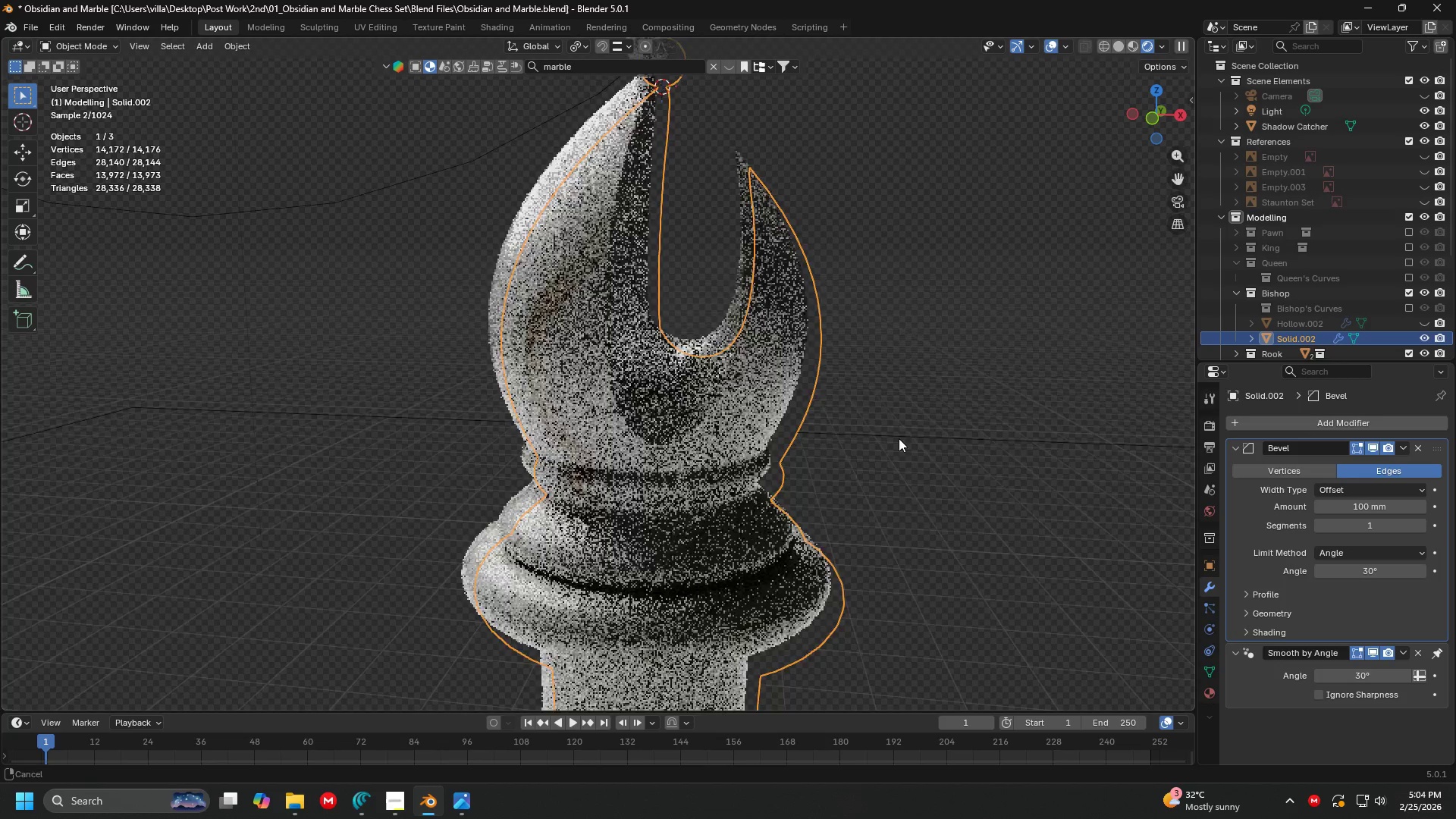 
scroll: coordinate [1001, 470], scroll_direction: up, amount: 3.0
 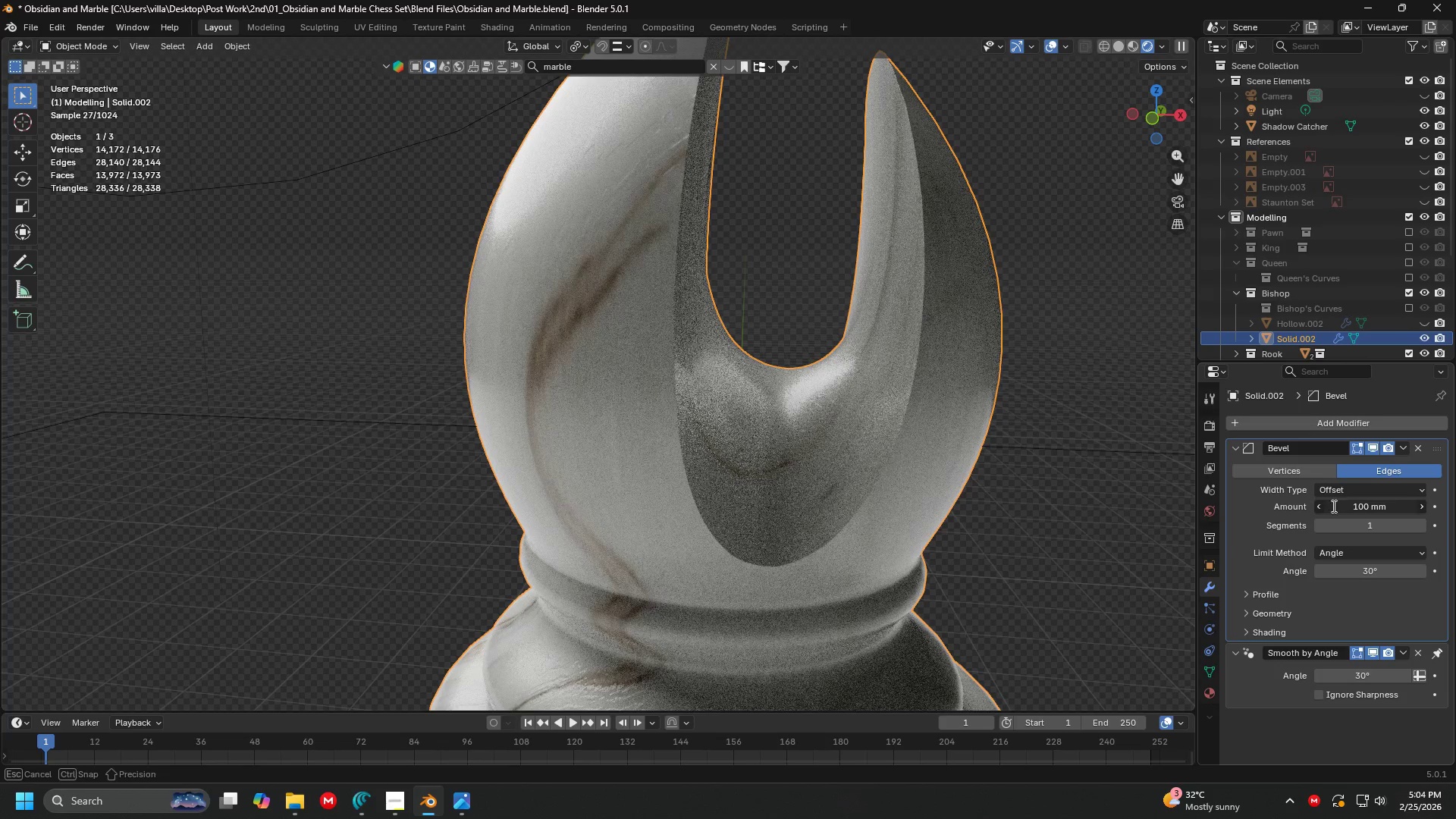 
double_click([1335, 507])
 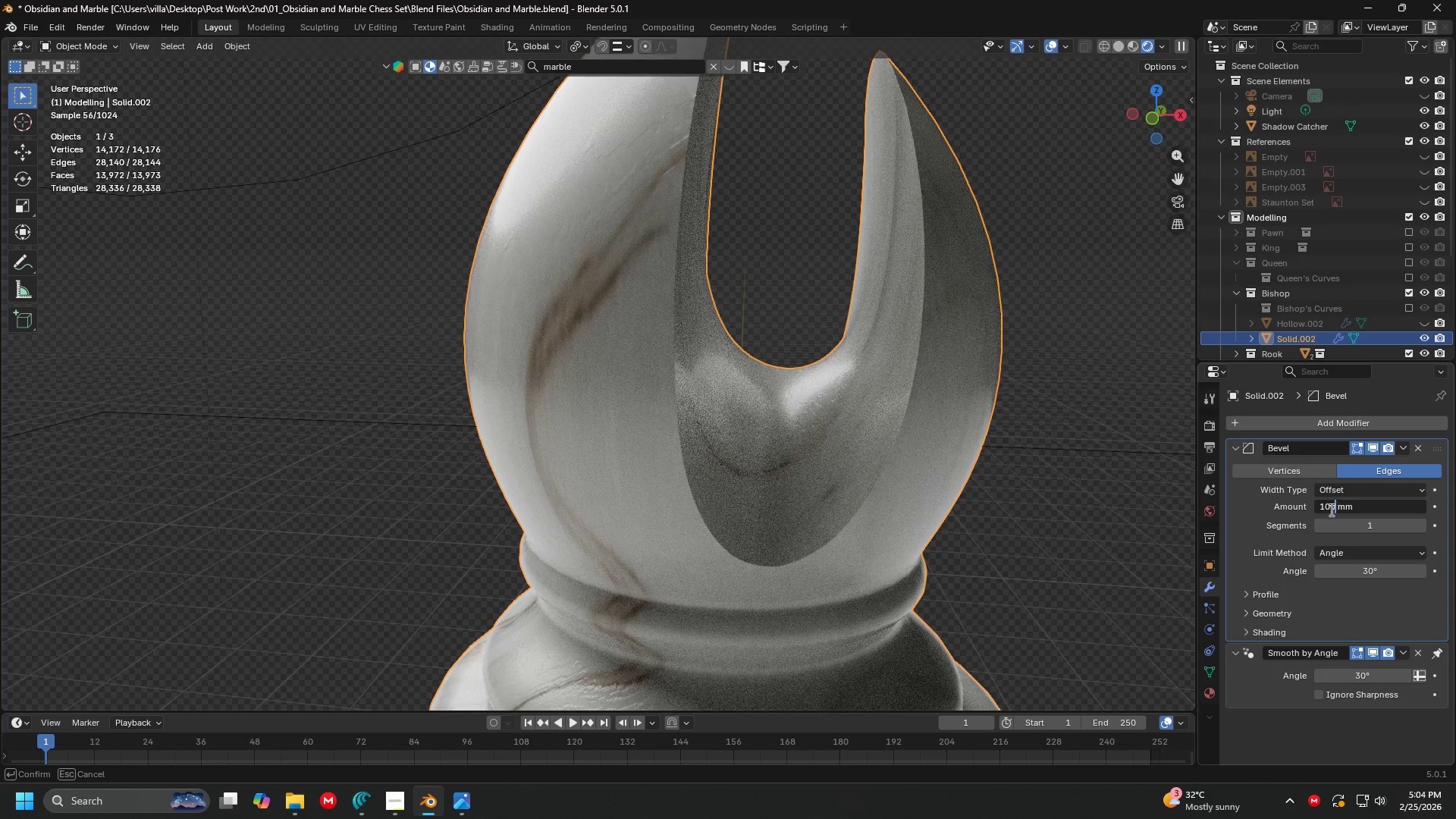 
triple_click([1330, 510])
 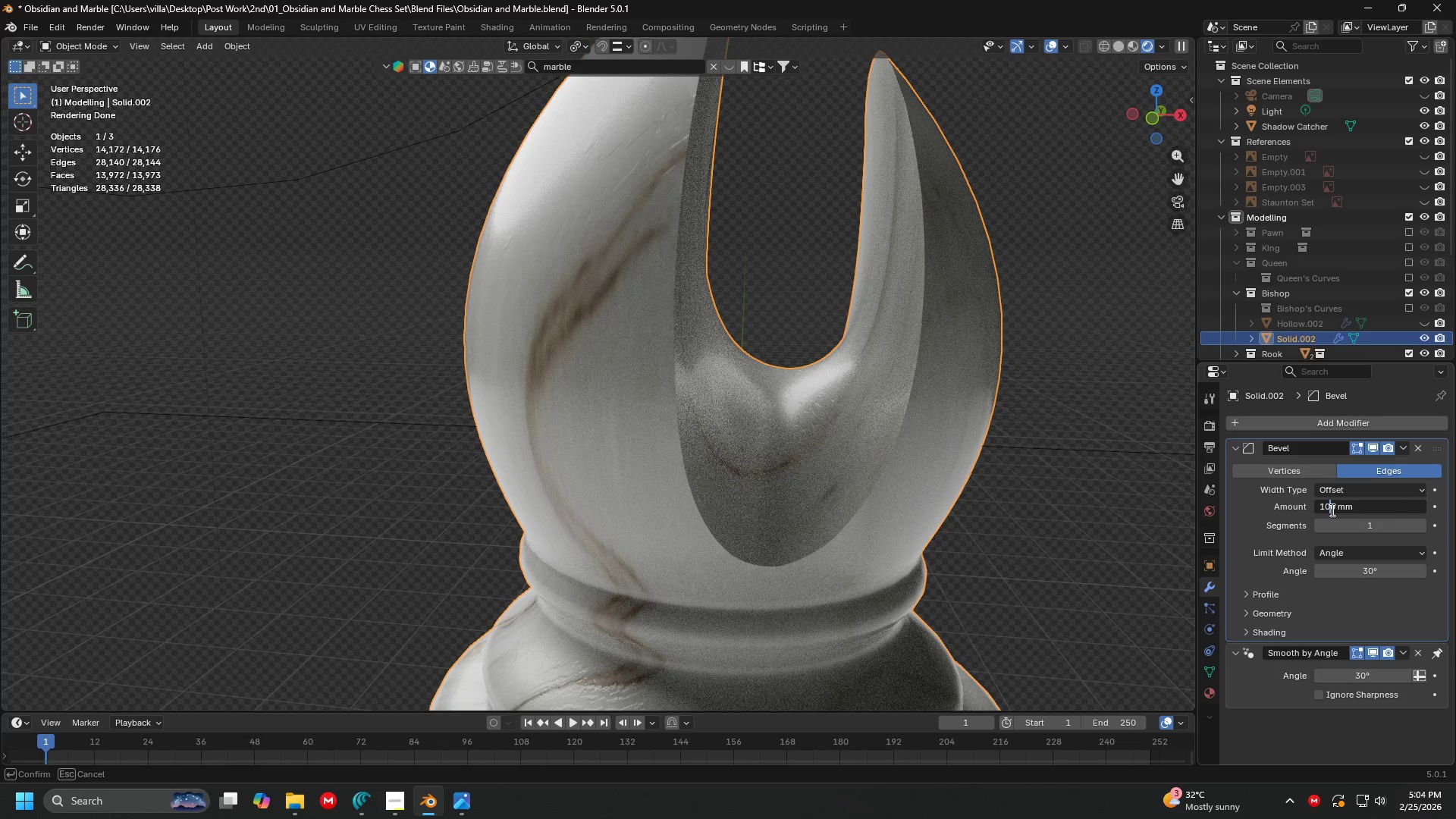 
key(0)
 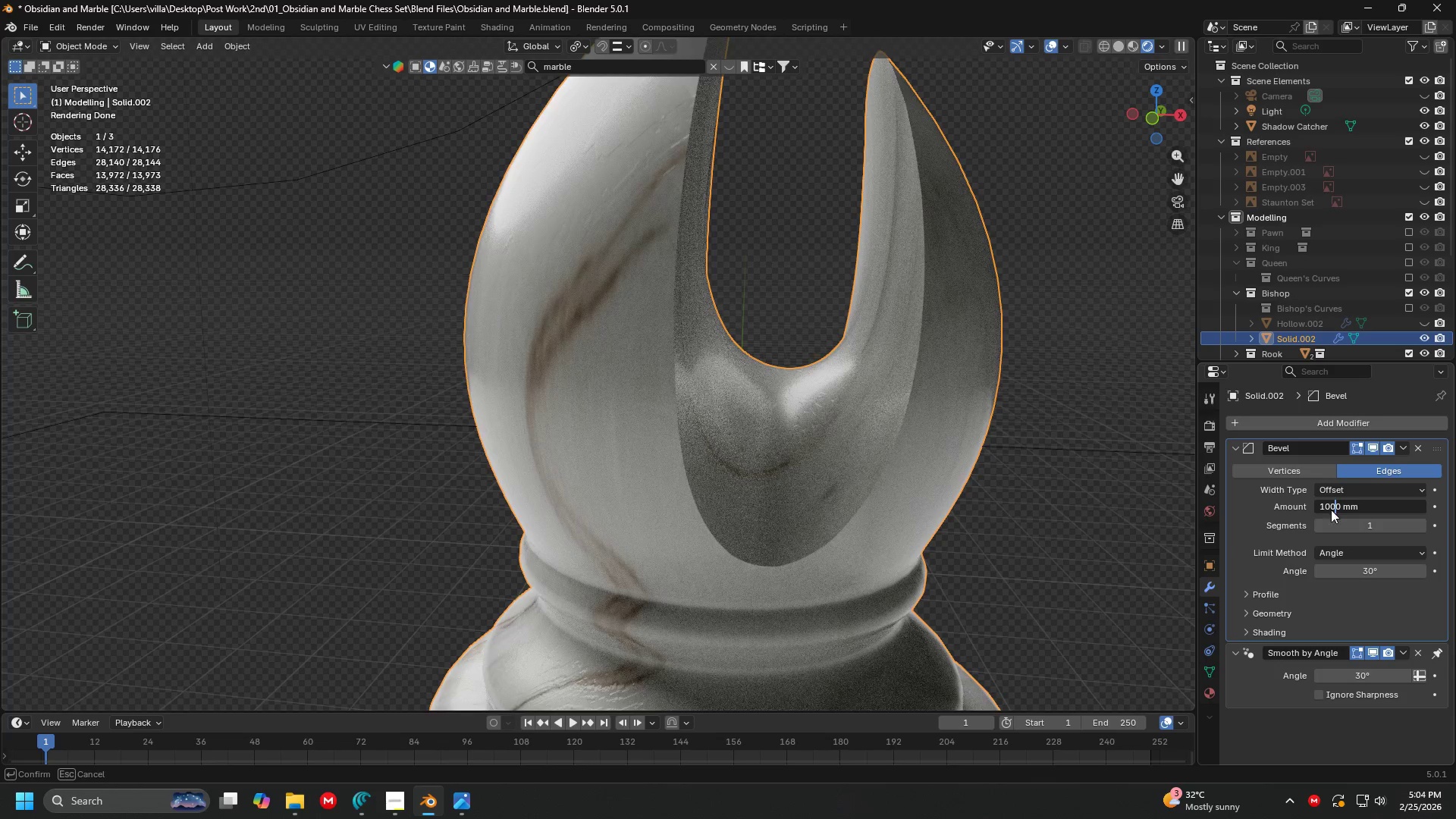 
key(Enter)
 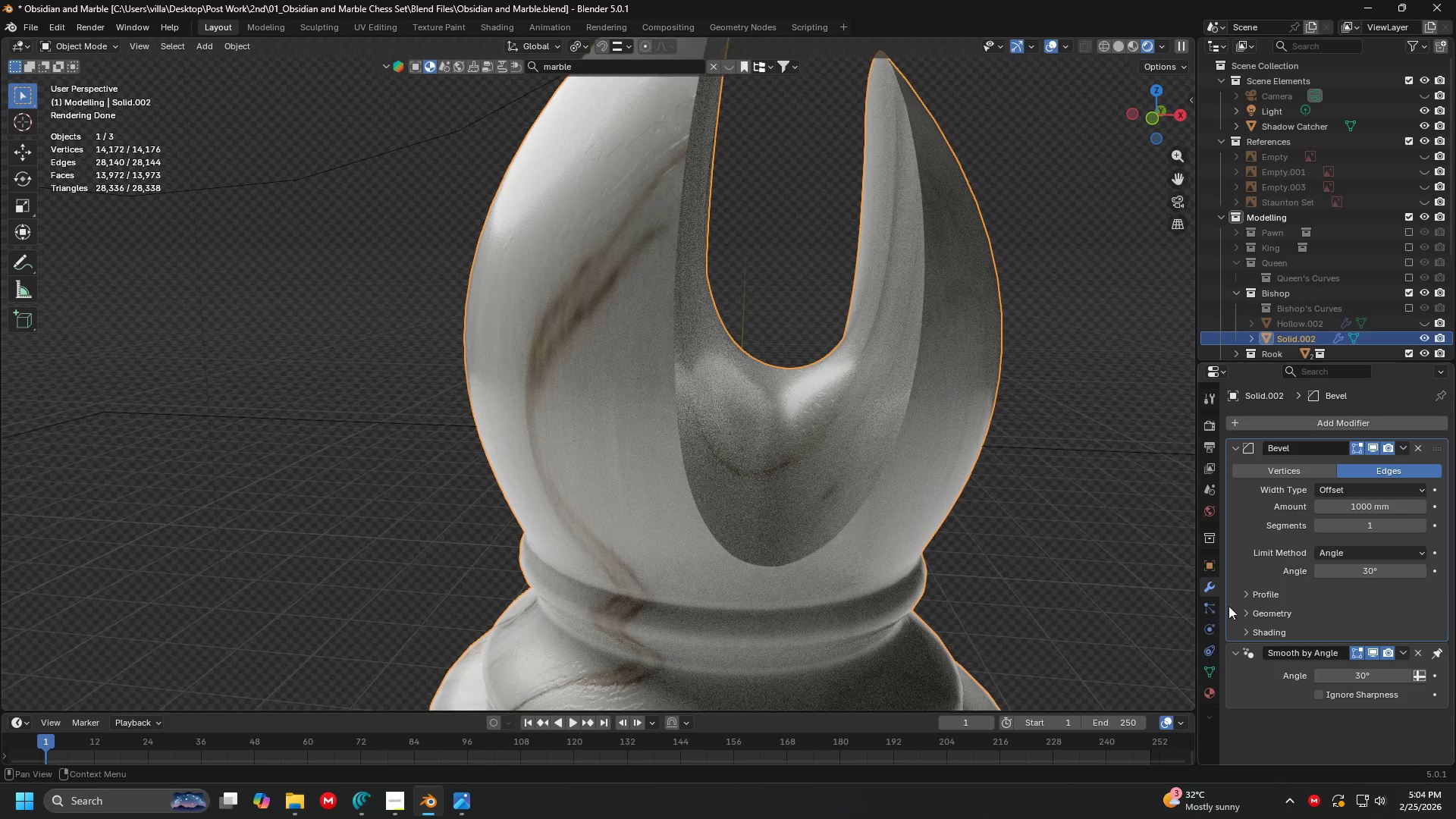 
scroll: coordinate [902, 395], scroll_direction: down, amount: 5.0
 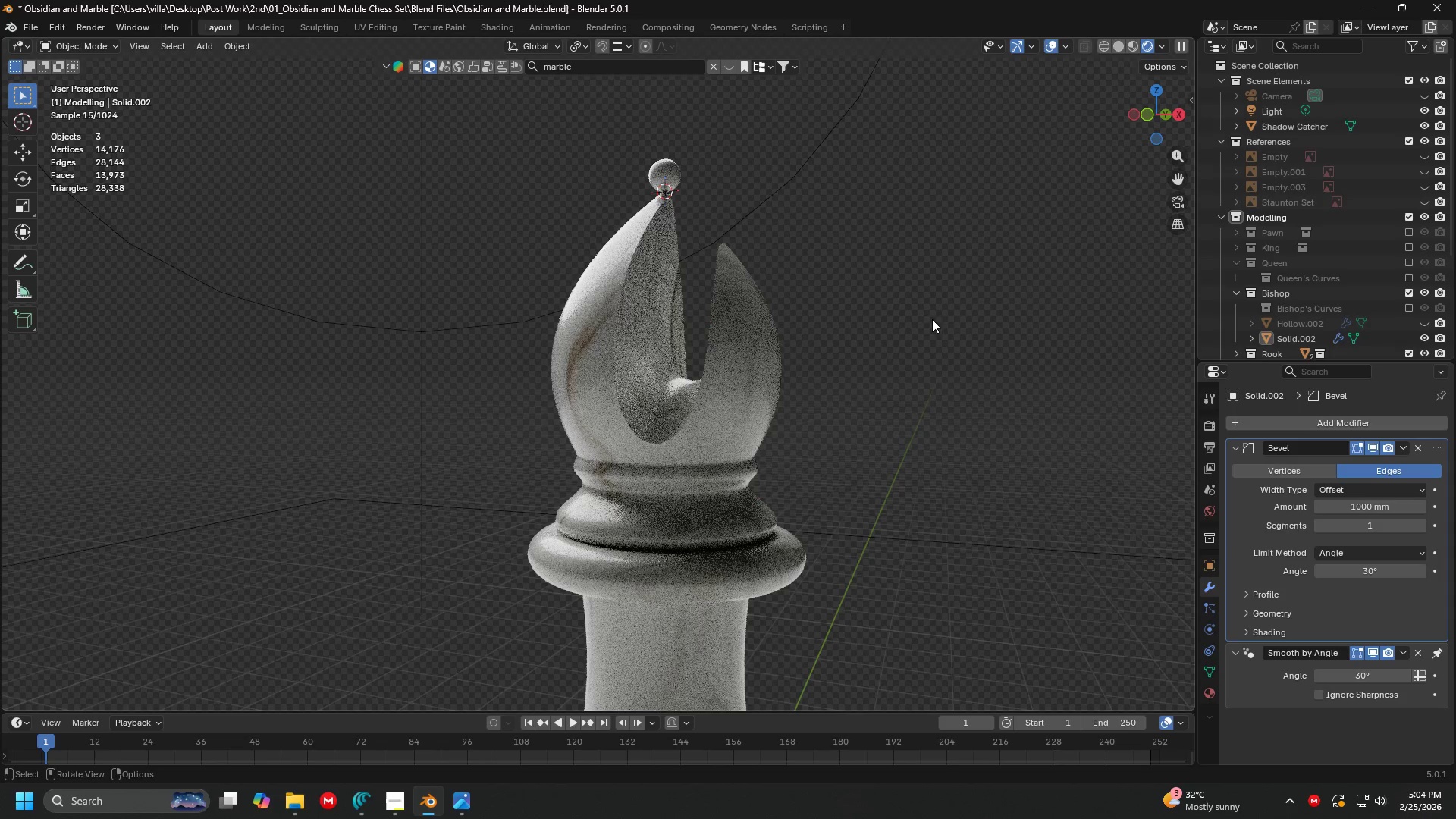 
key(Shift+ShiftLeft)
 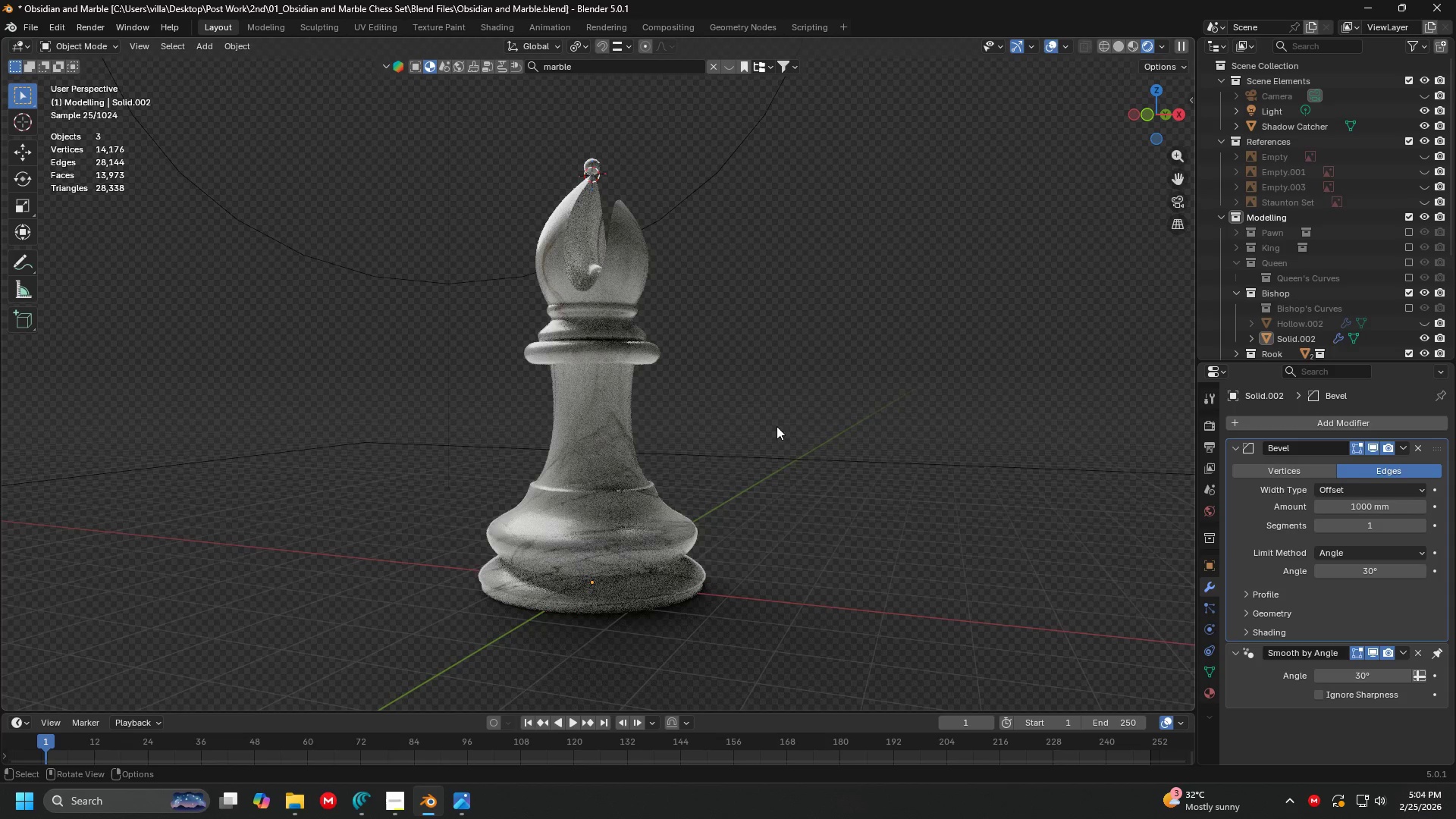 
scroll: coordinate [814, 232], scroll_direction: down, amount: 4.0
 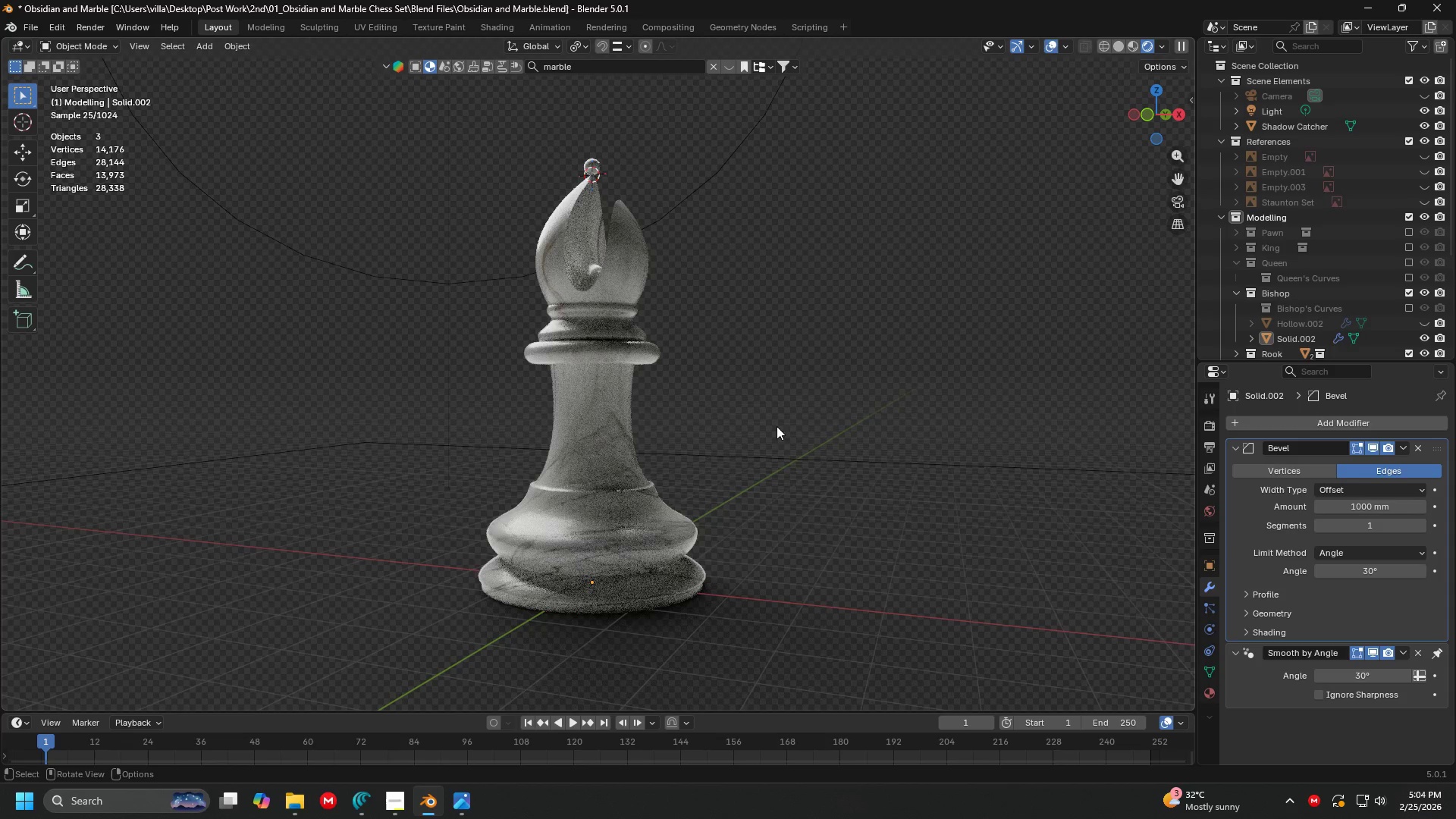 
hold_key(key=ShiftLeft, duration=0.5)
 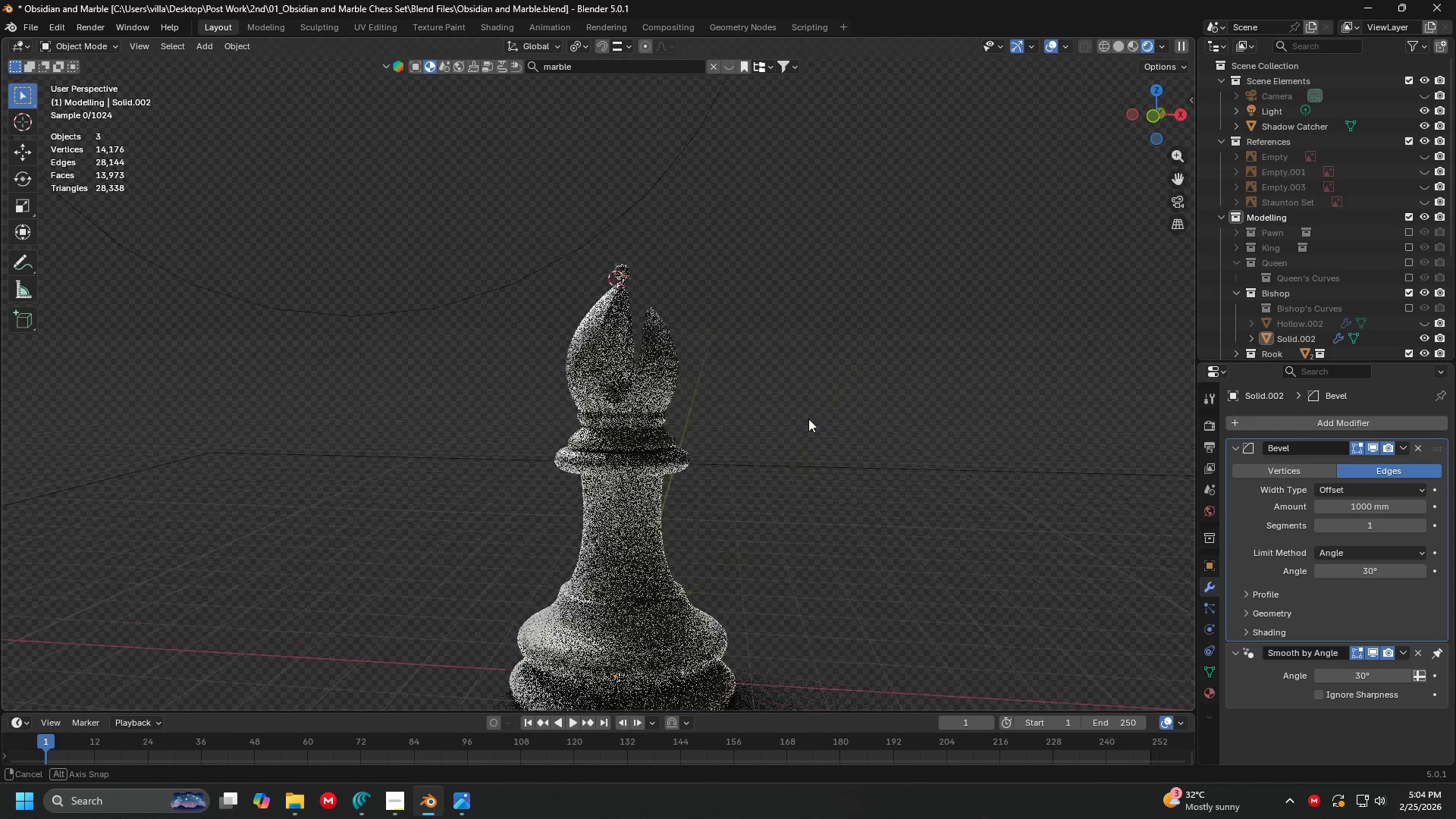 
key(Shift+ShiftLeft)
 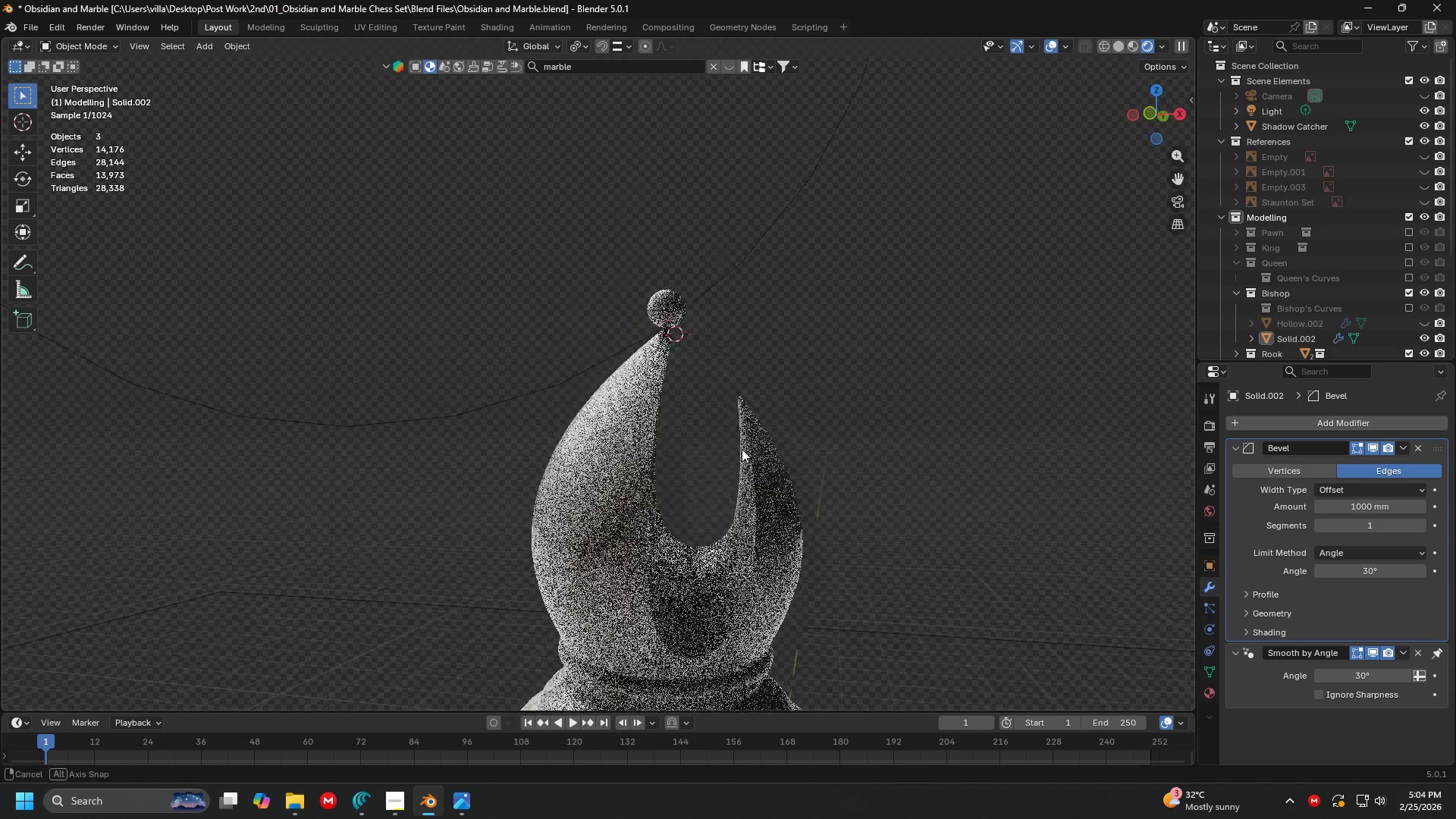 
scroll: coordinate [676, 432], scroll_direction: up, amount: 12.0
 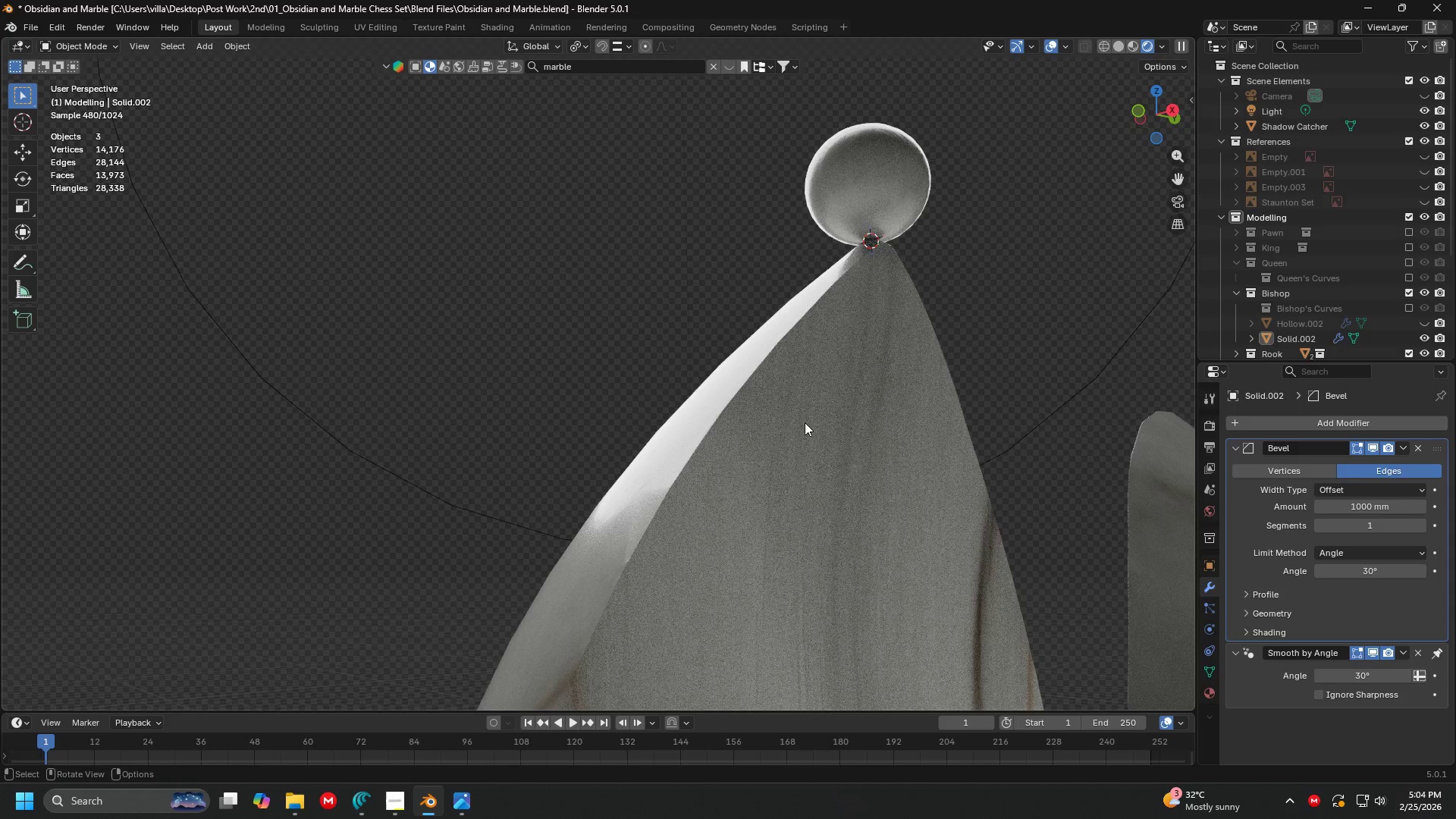 
hold_key(key=ShiftLeft, duration=0.38)
 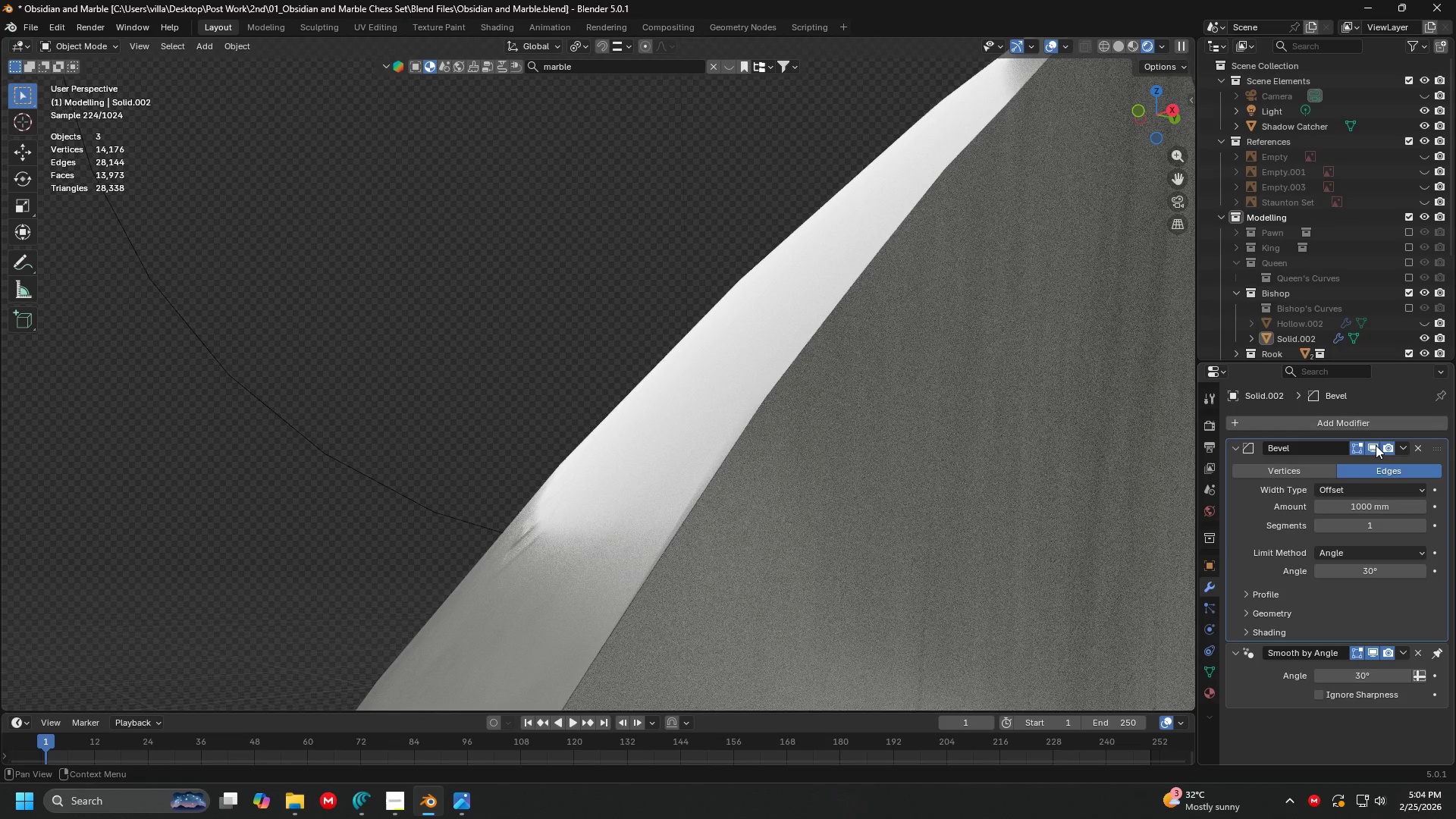 
scroll: coordinate [927, 476], scroll_direction: up, amount: 5.0
 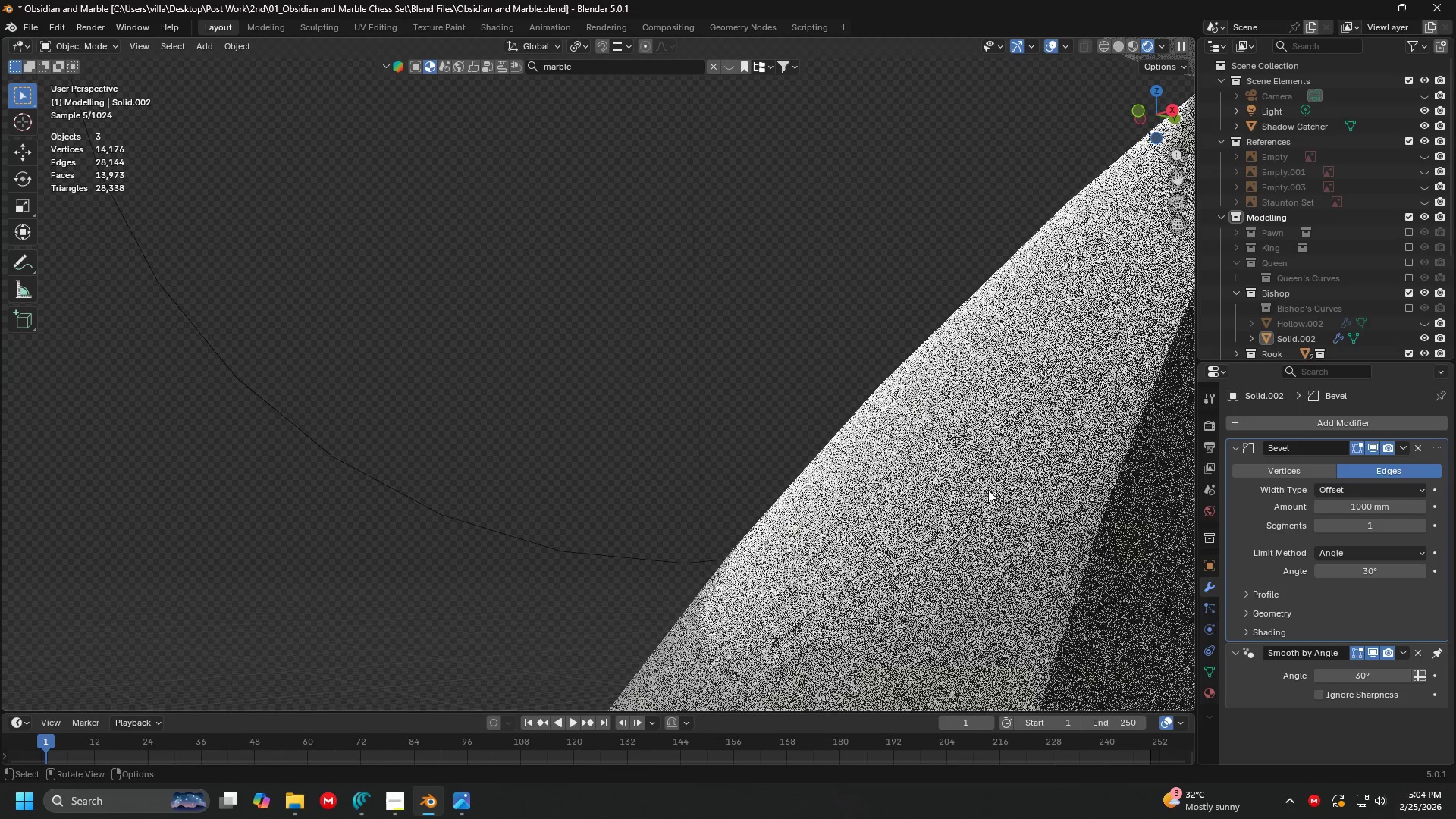 
left_click([1370, 446])
 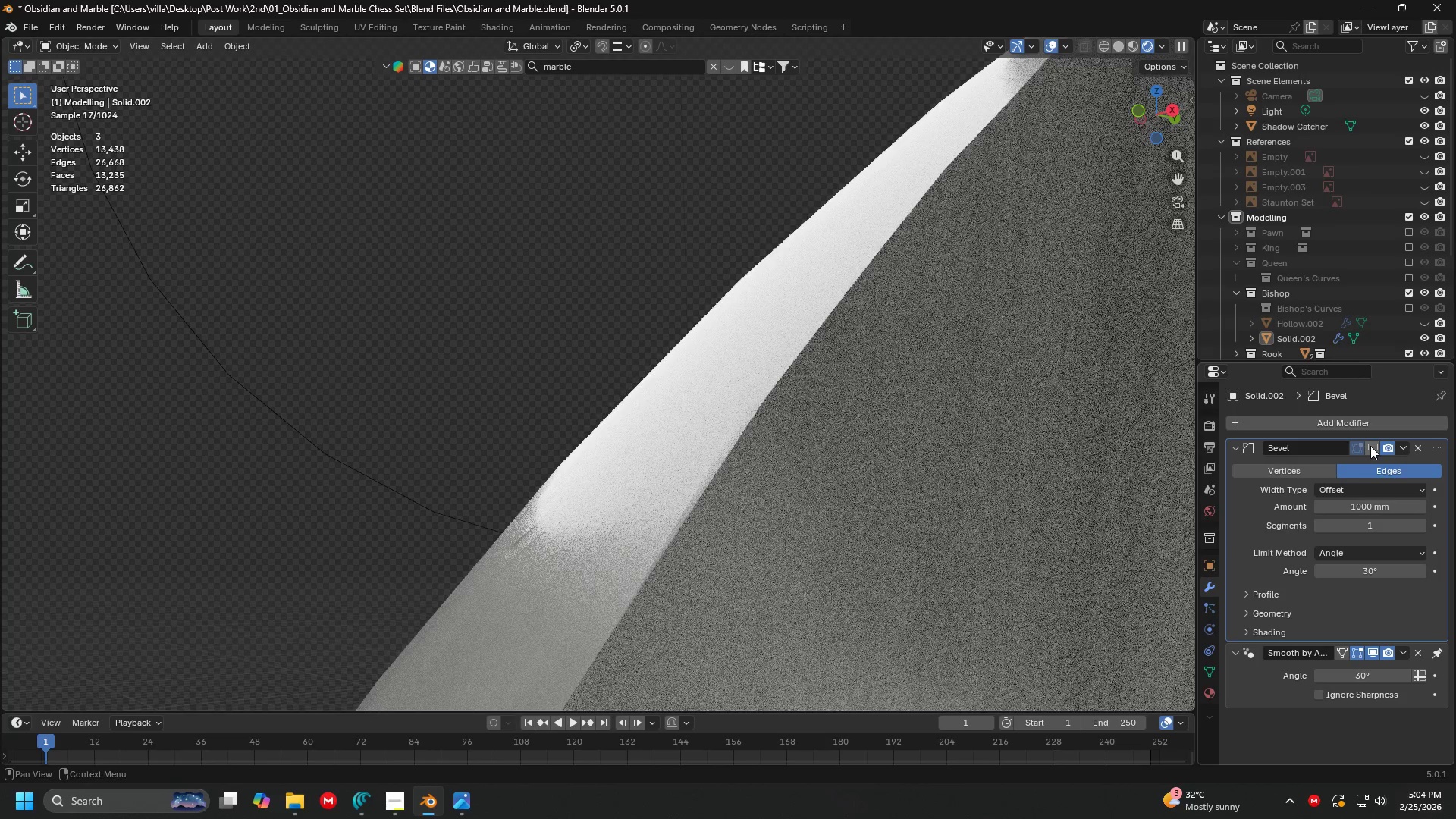 
left_click([1370, 446])
 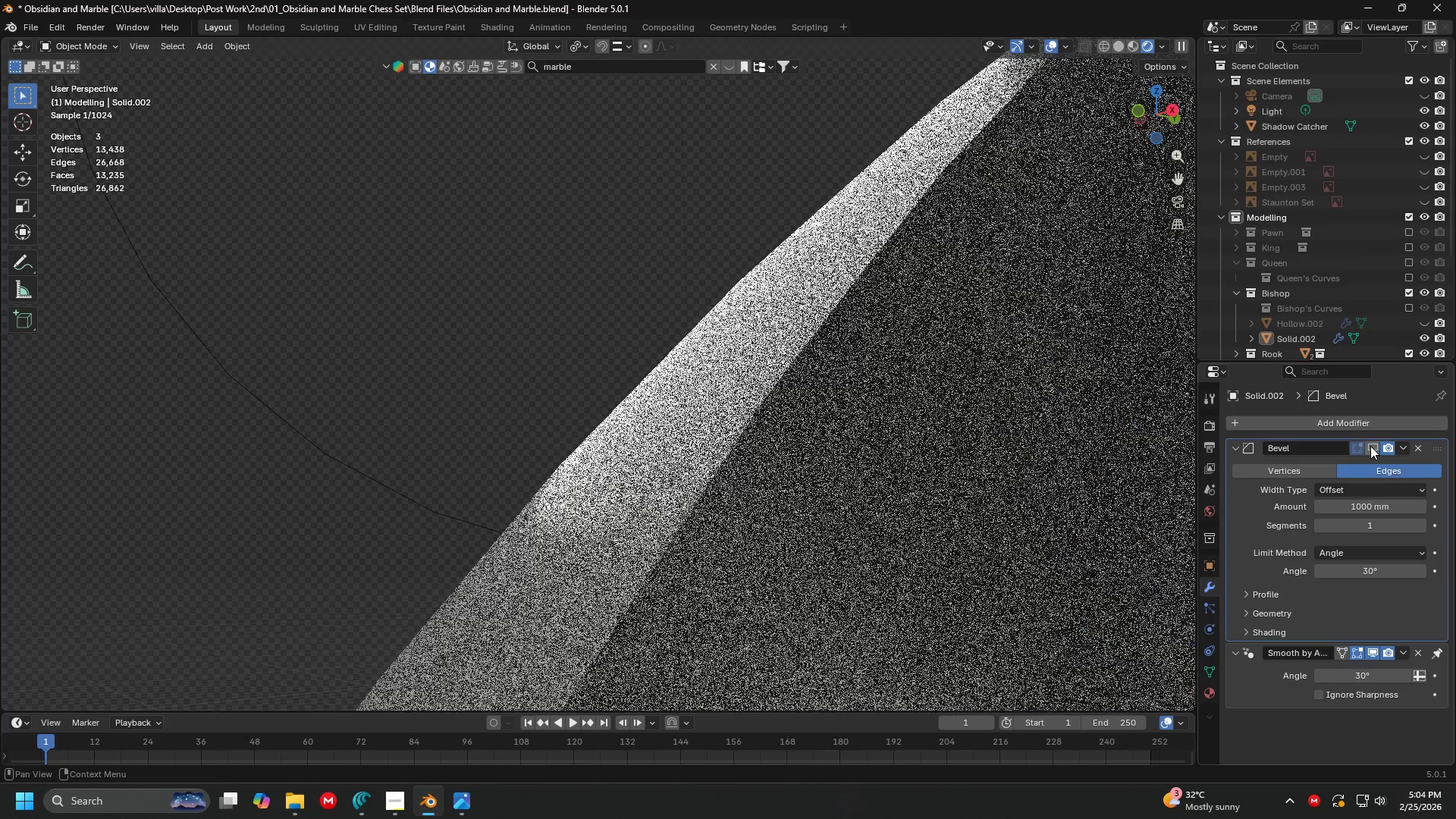 
double_click([1370, 446])
 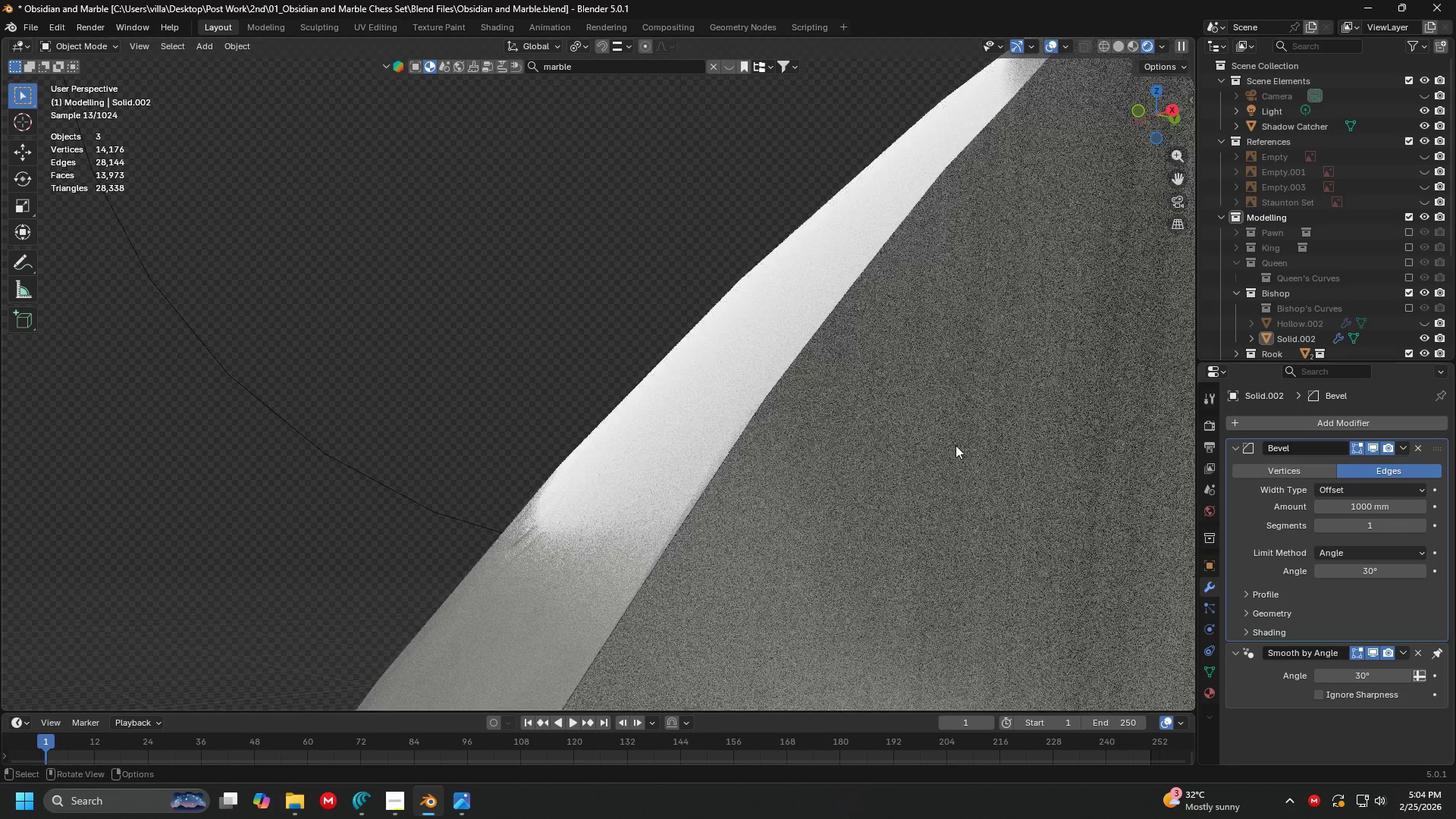 
key(Z)
 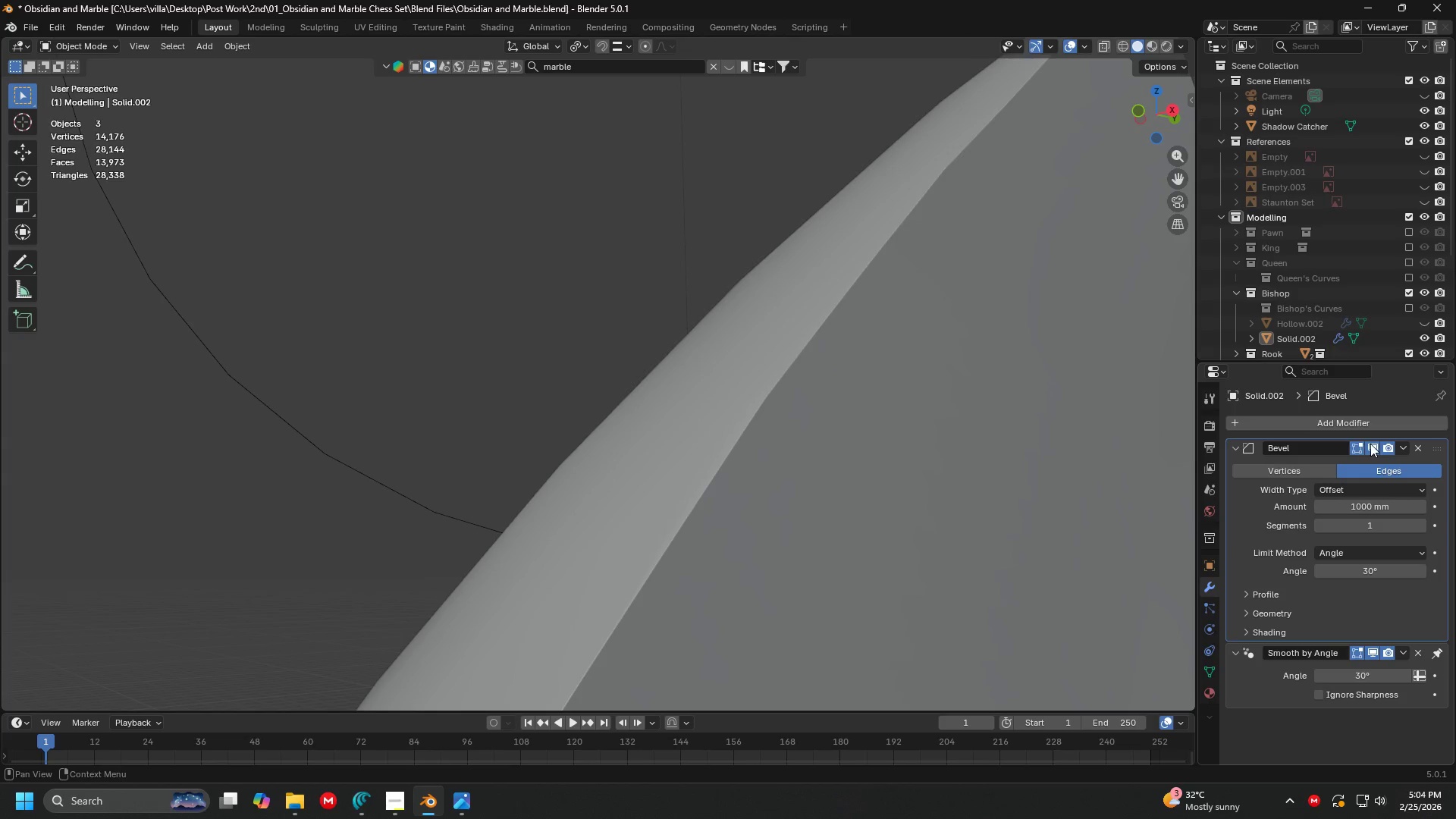 
double_click([1370, 444])
 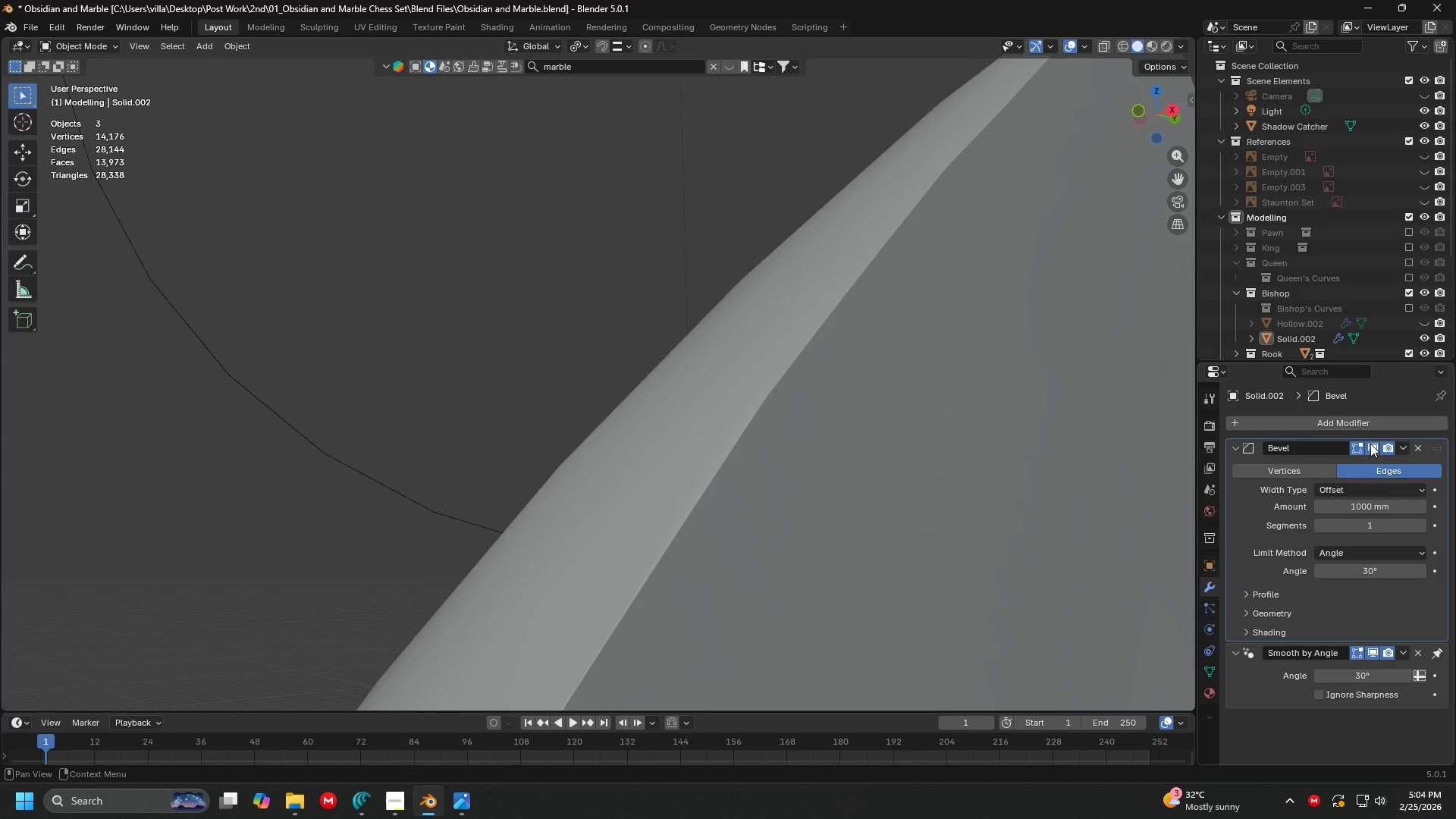 
triple_click([1370, 444])
 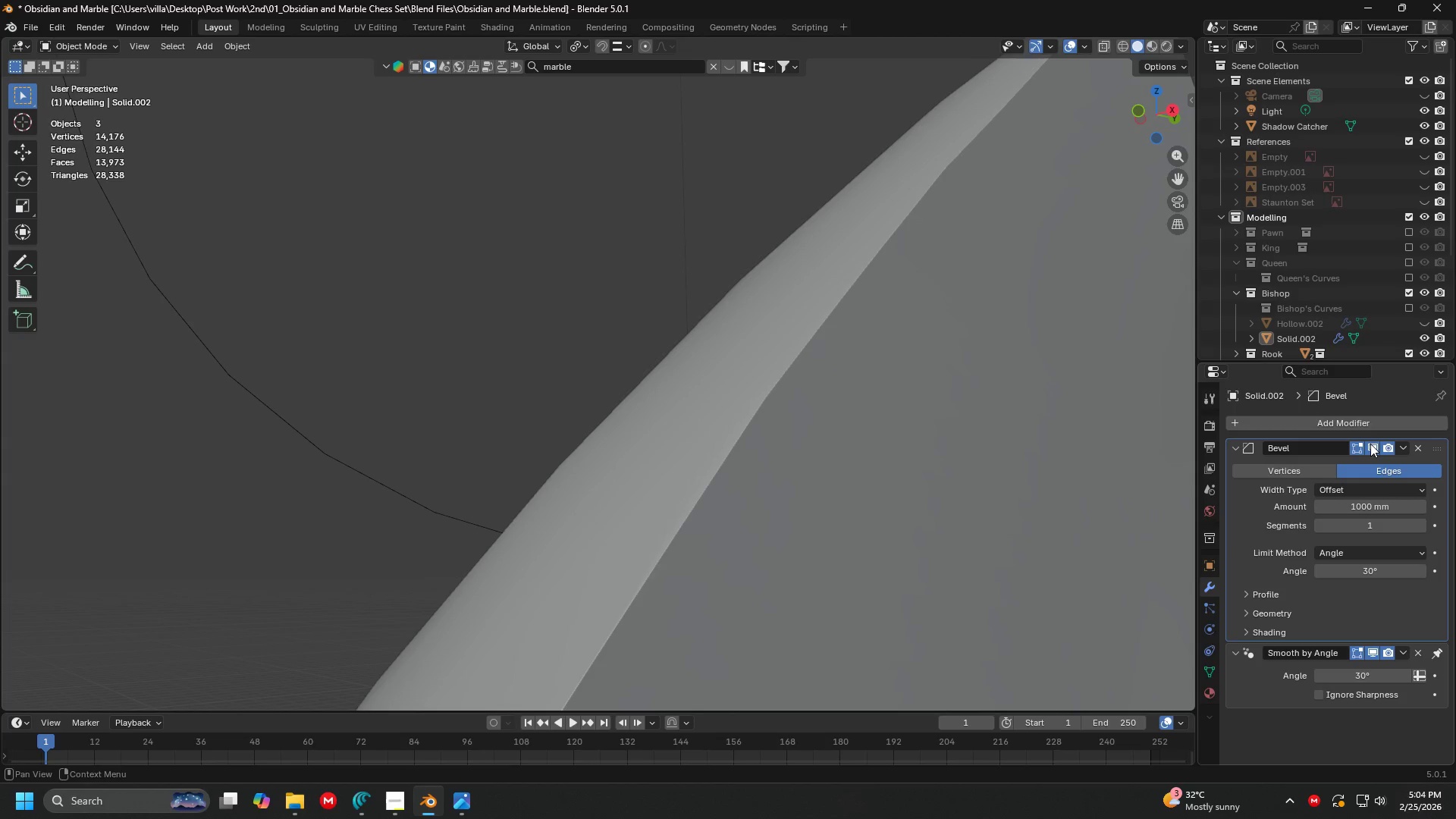 
triple_click([1370, 444])
 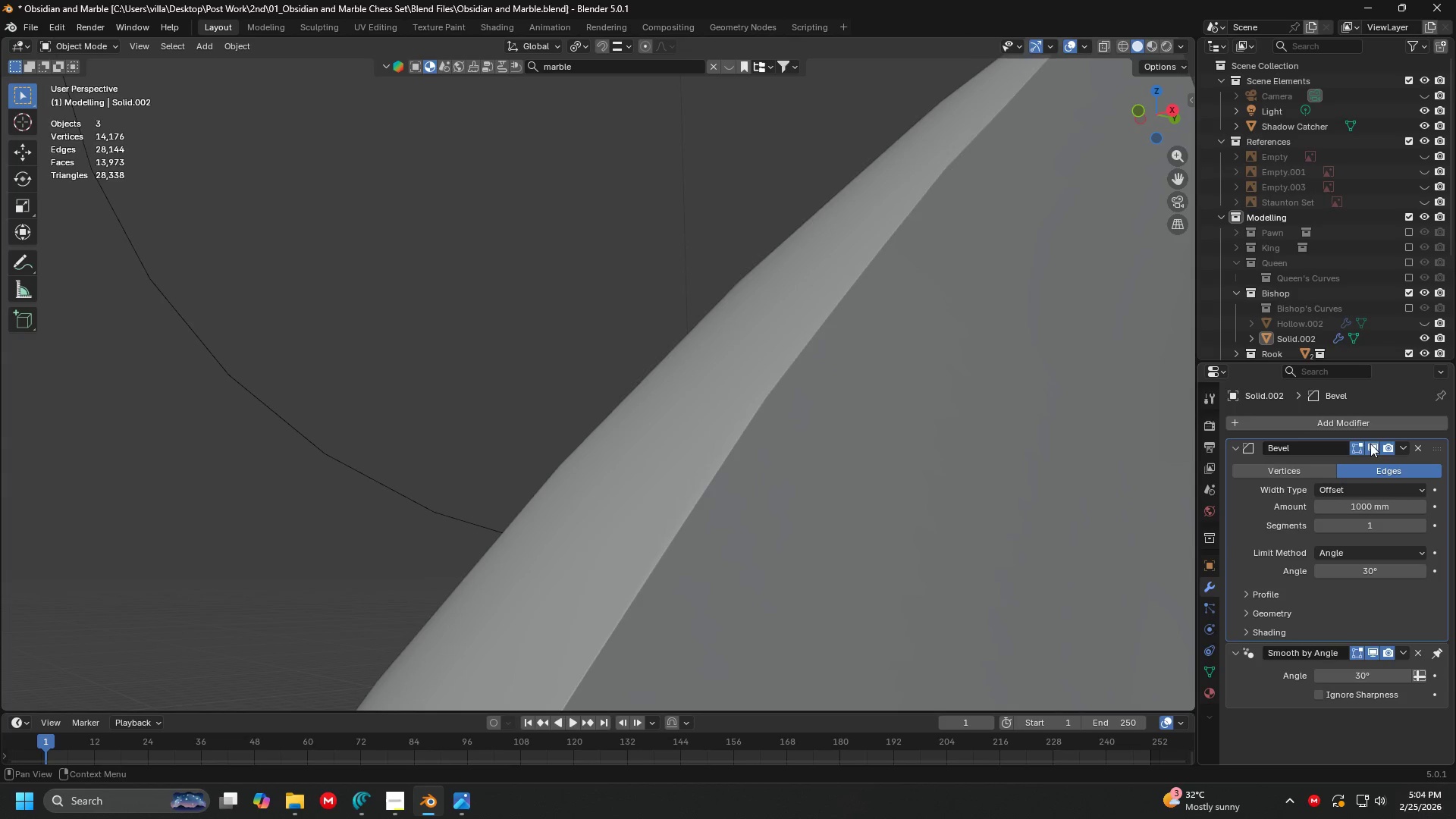 
triple_click([1370, 444])
 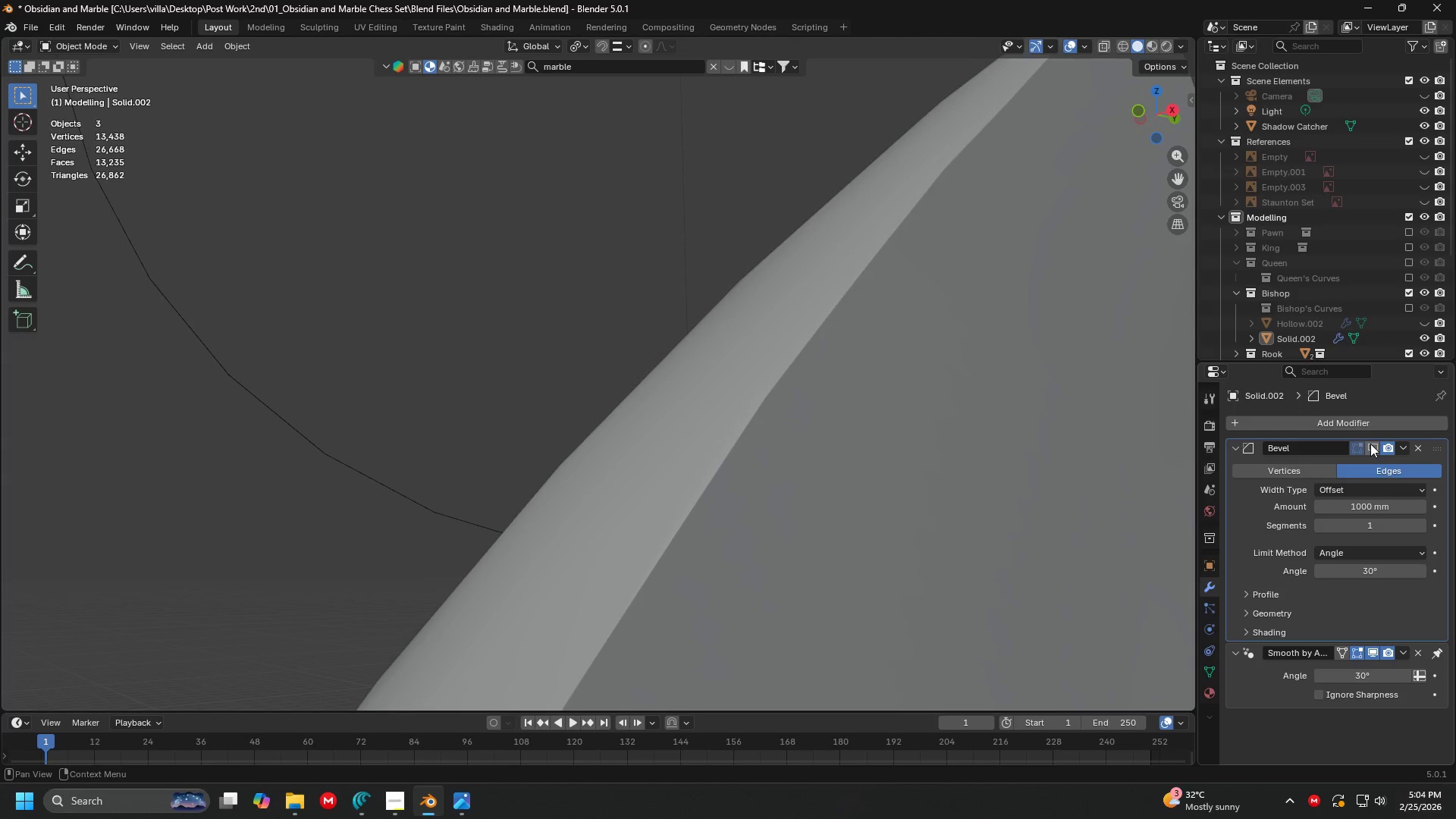 
triple_click([1370, 444])
 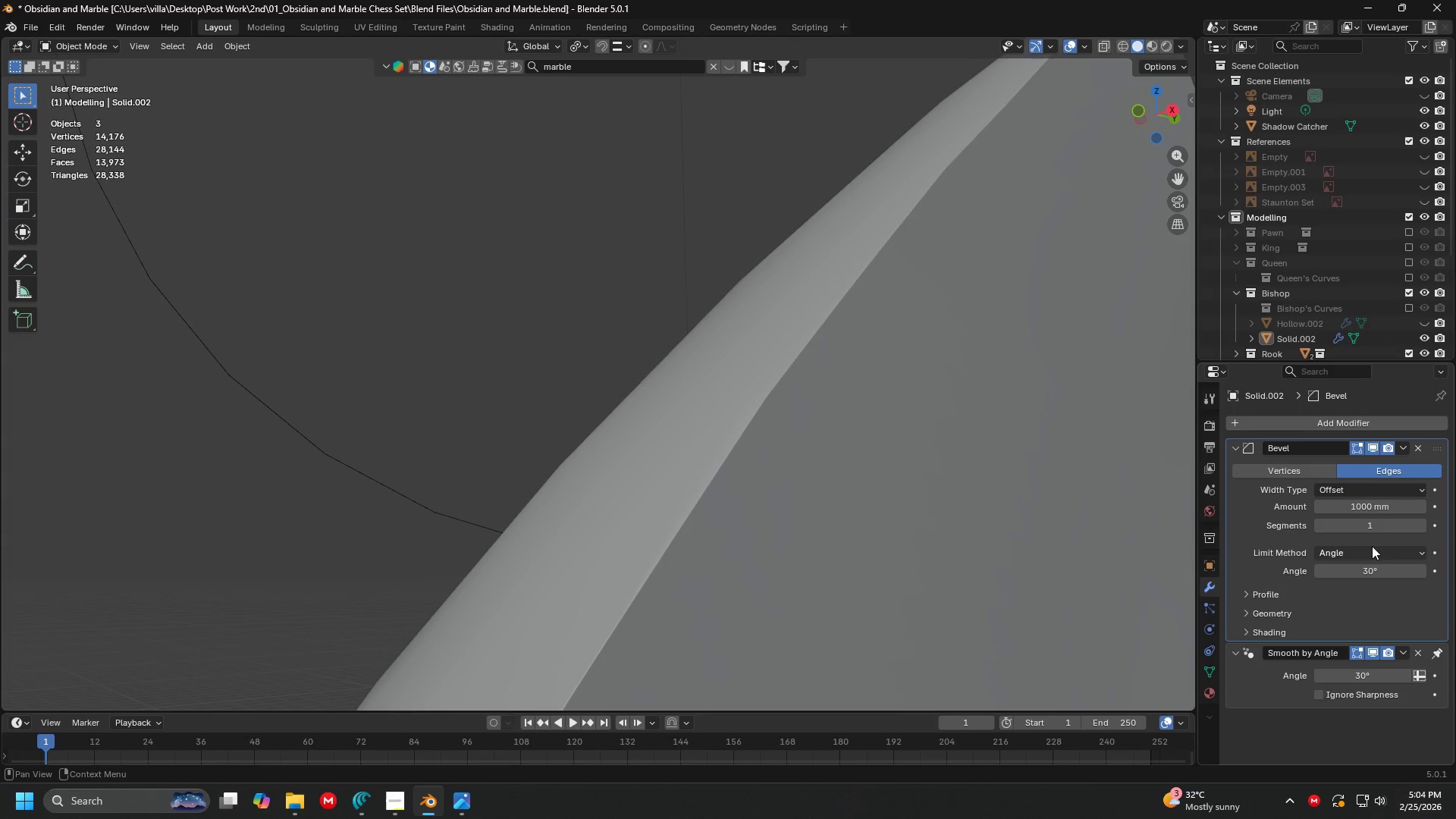 
left_click([1370, 505])
 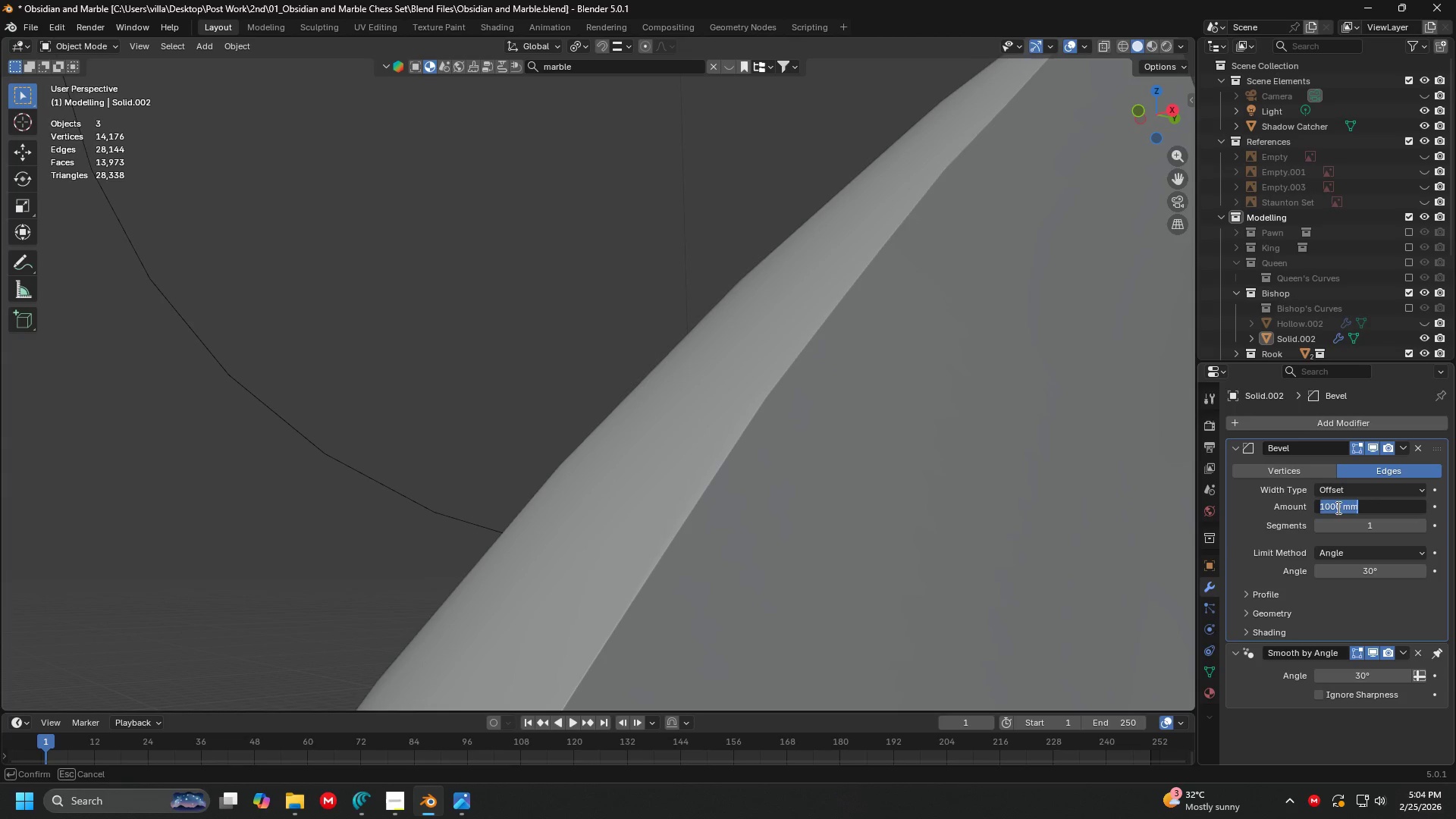 
left_click([1337, 507])
 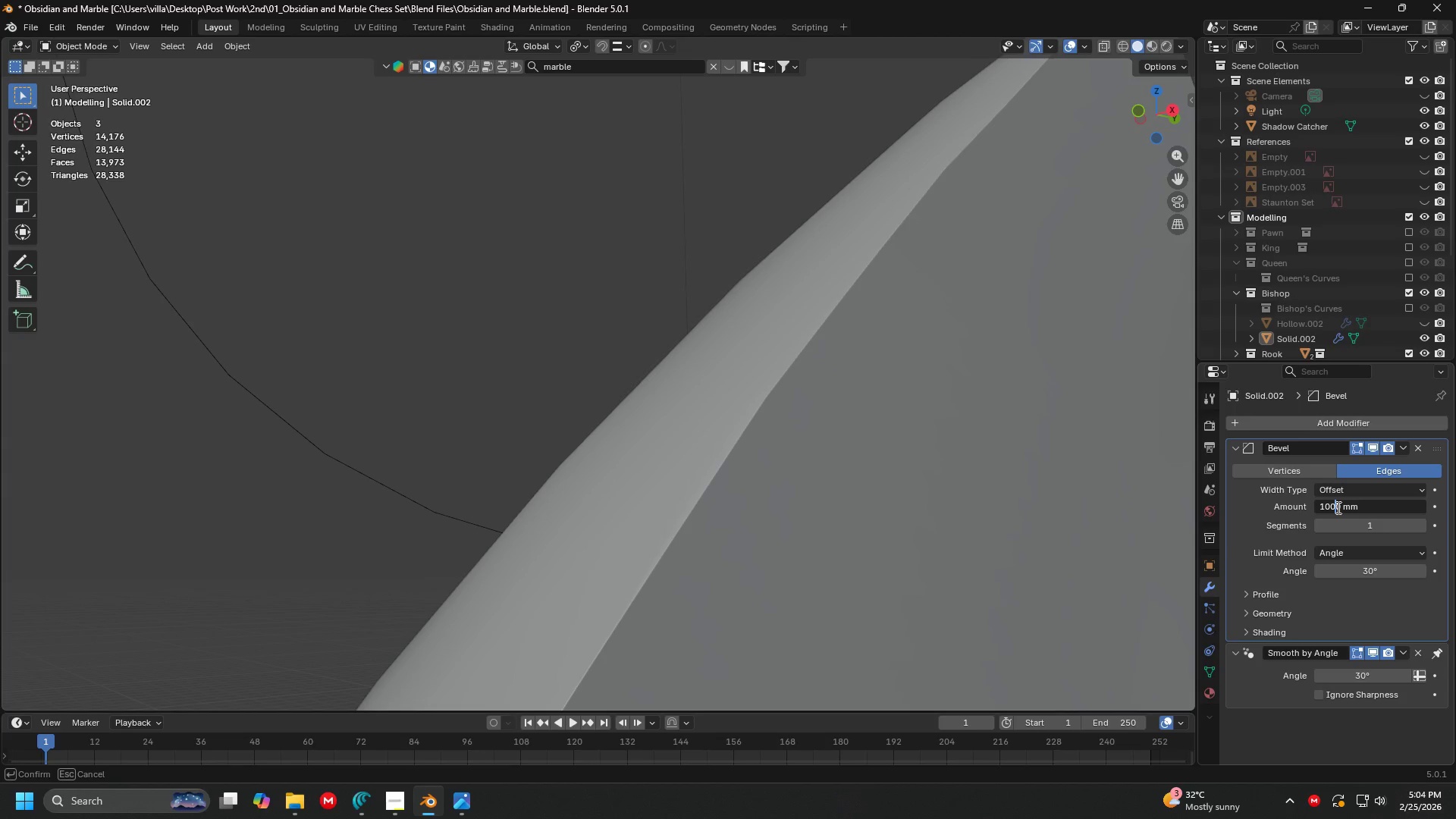 
key(0)
 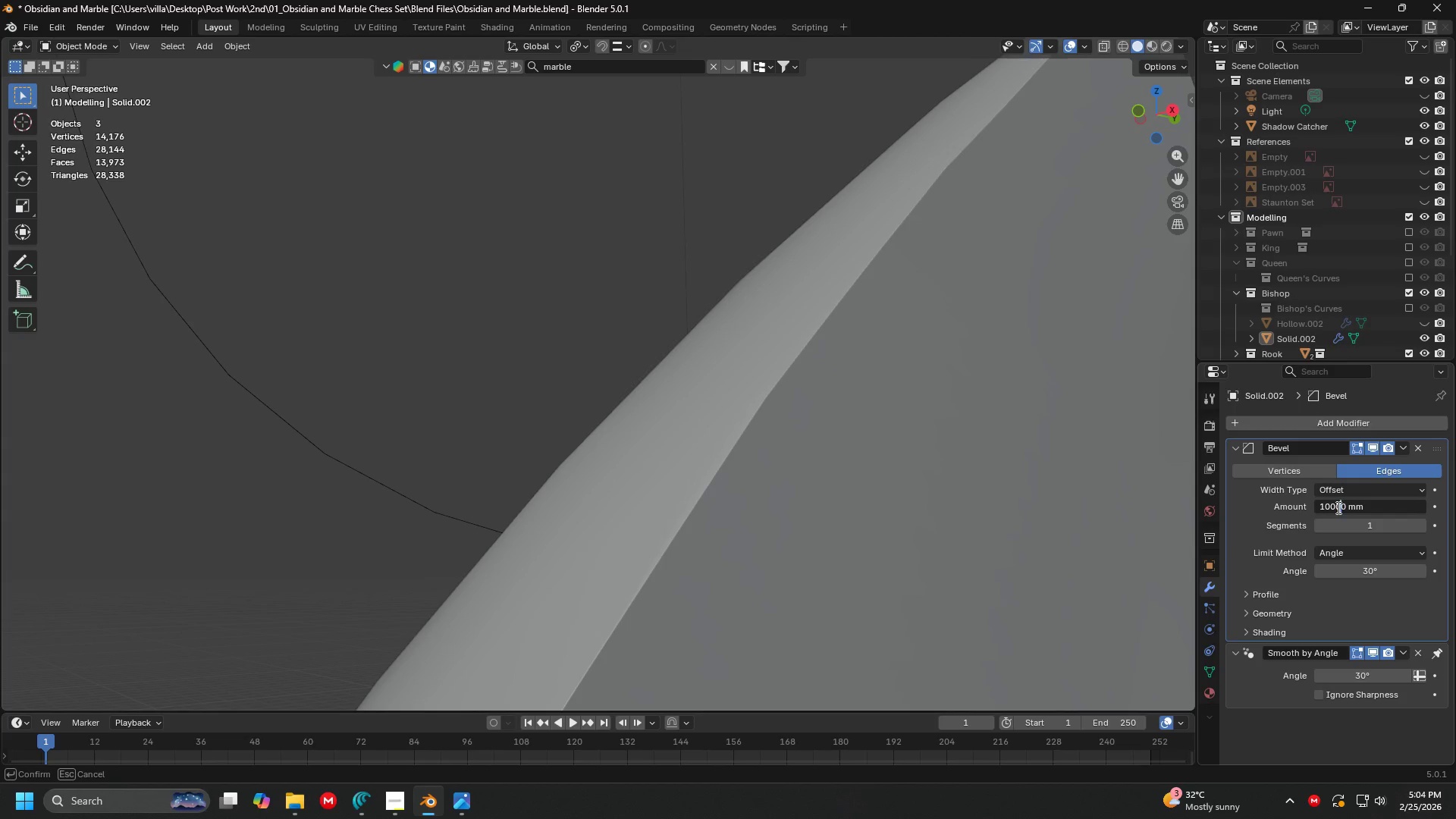 
key(Enter)
 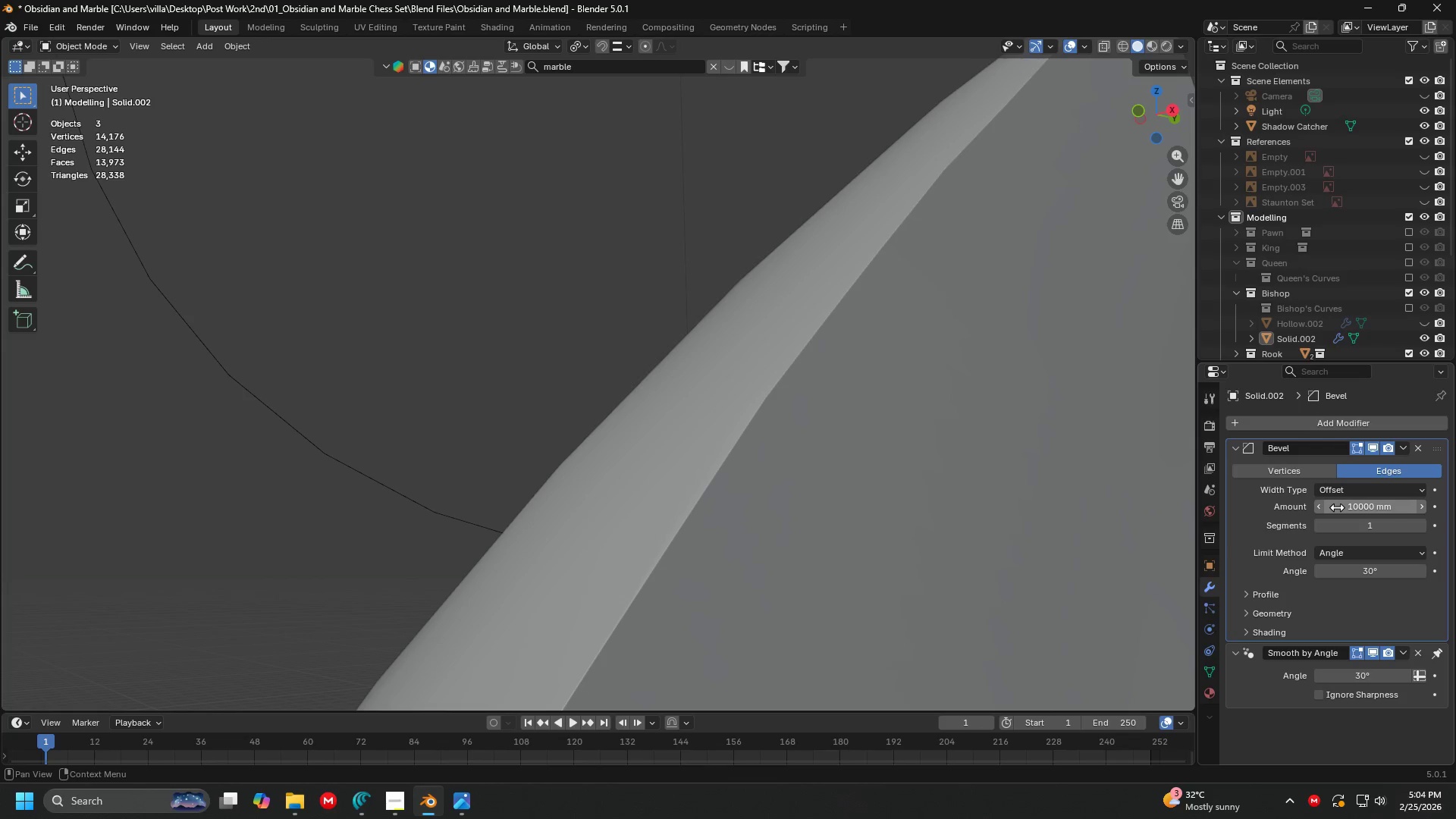 
left_click([1345, 506])
 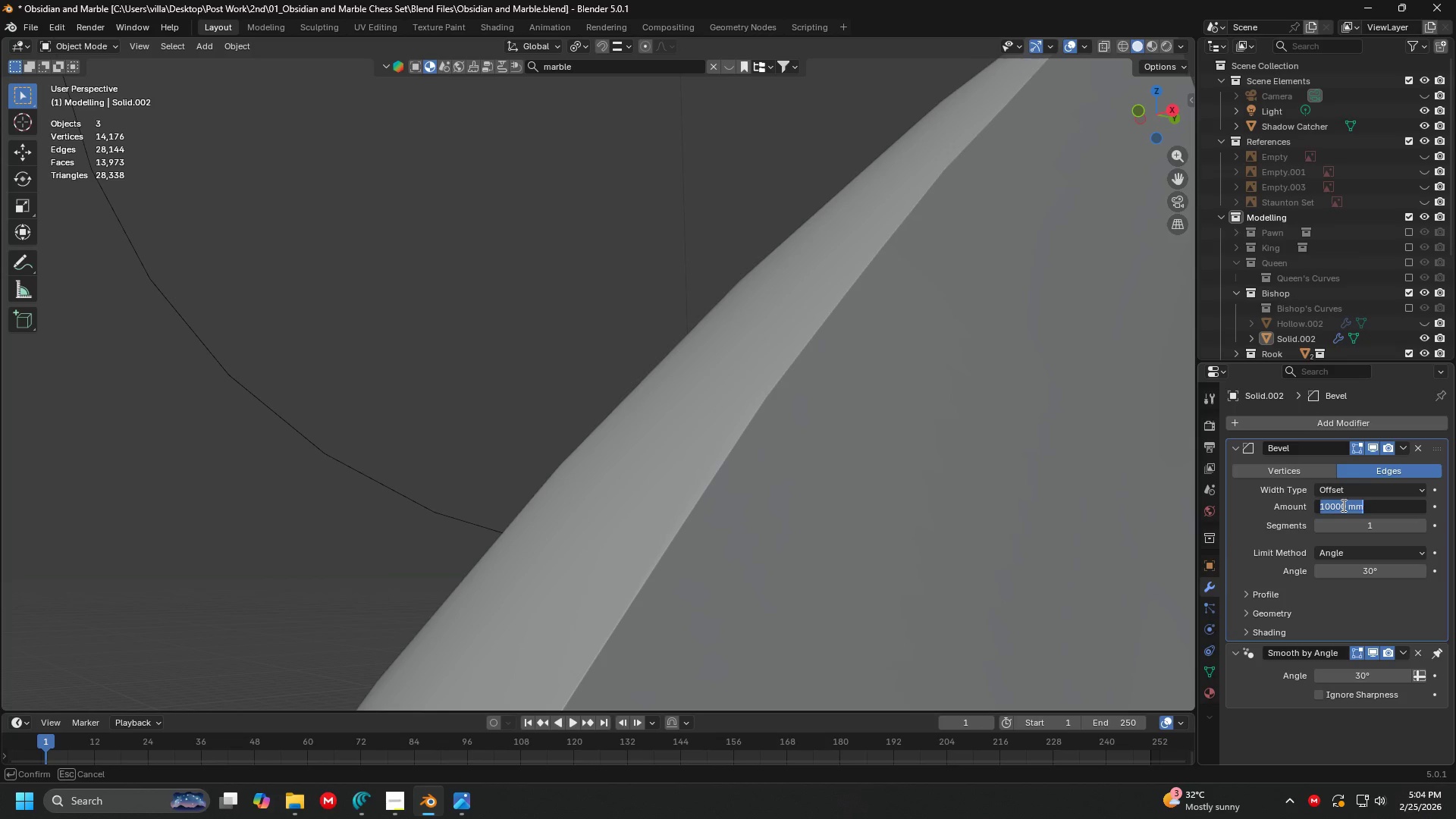 
left_click([1342, 505])
 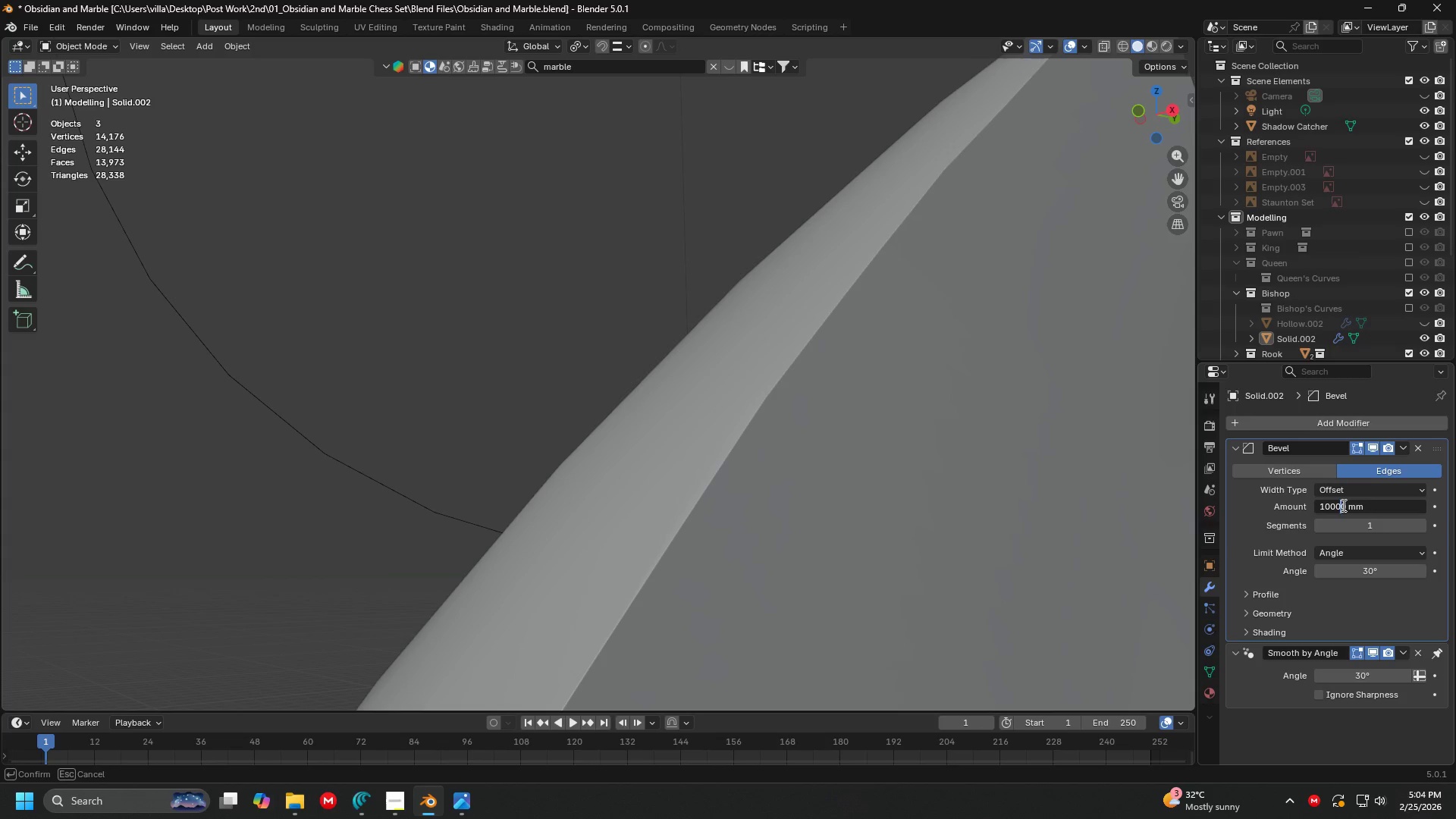 
key(Backspace)
 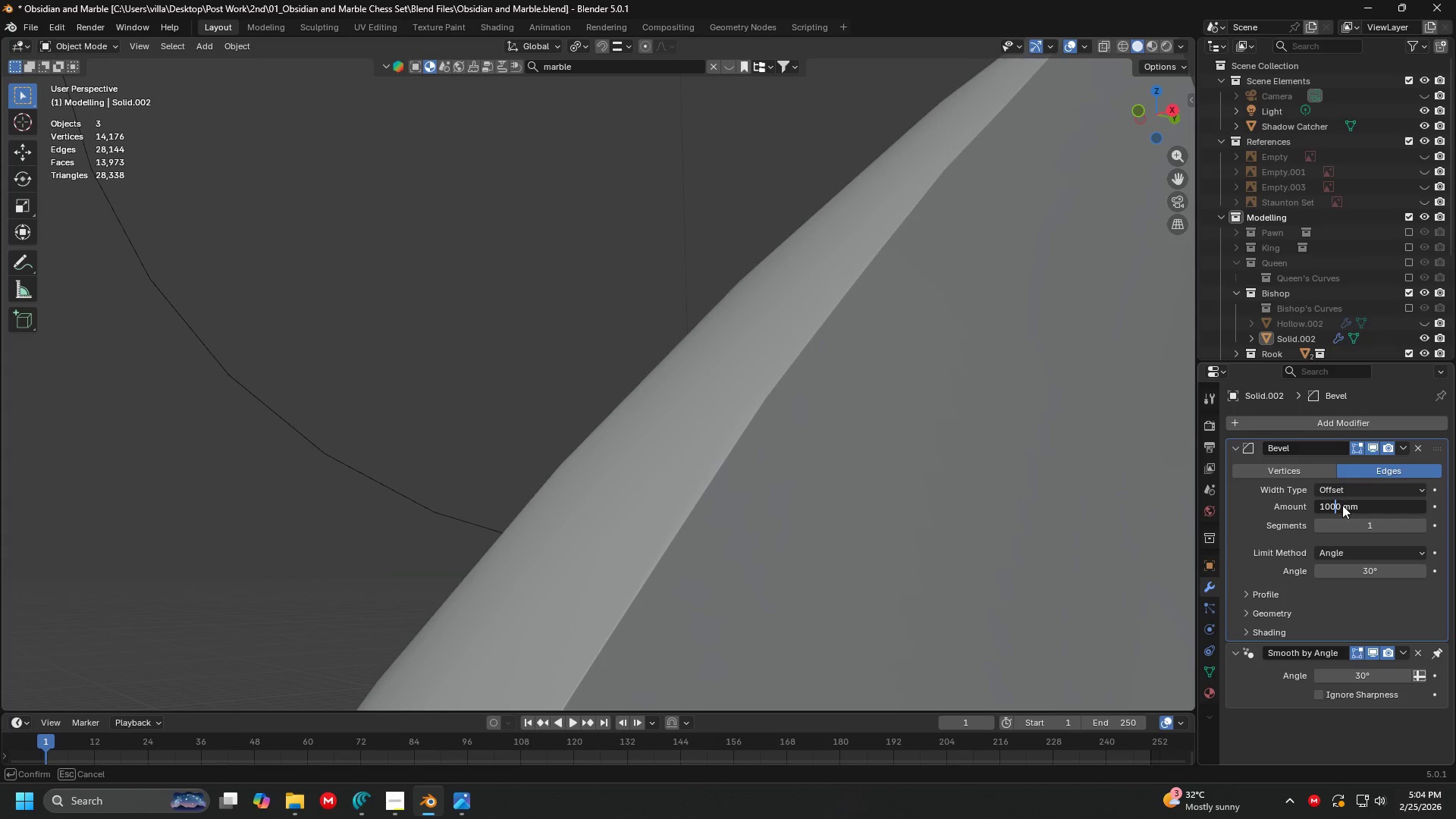 
key(Enter)
 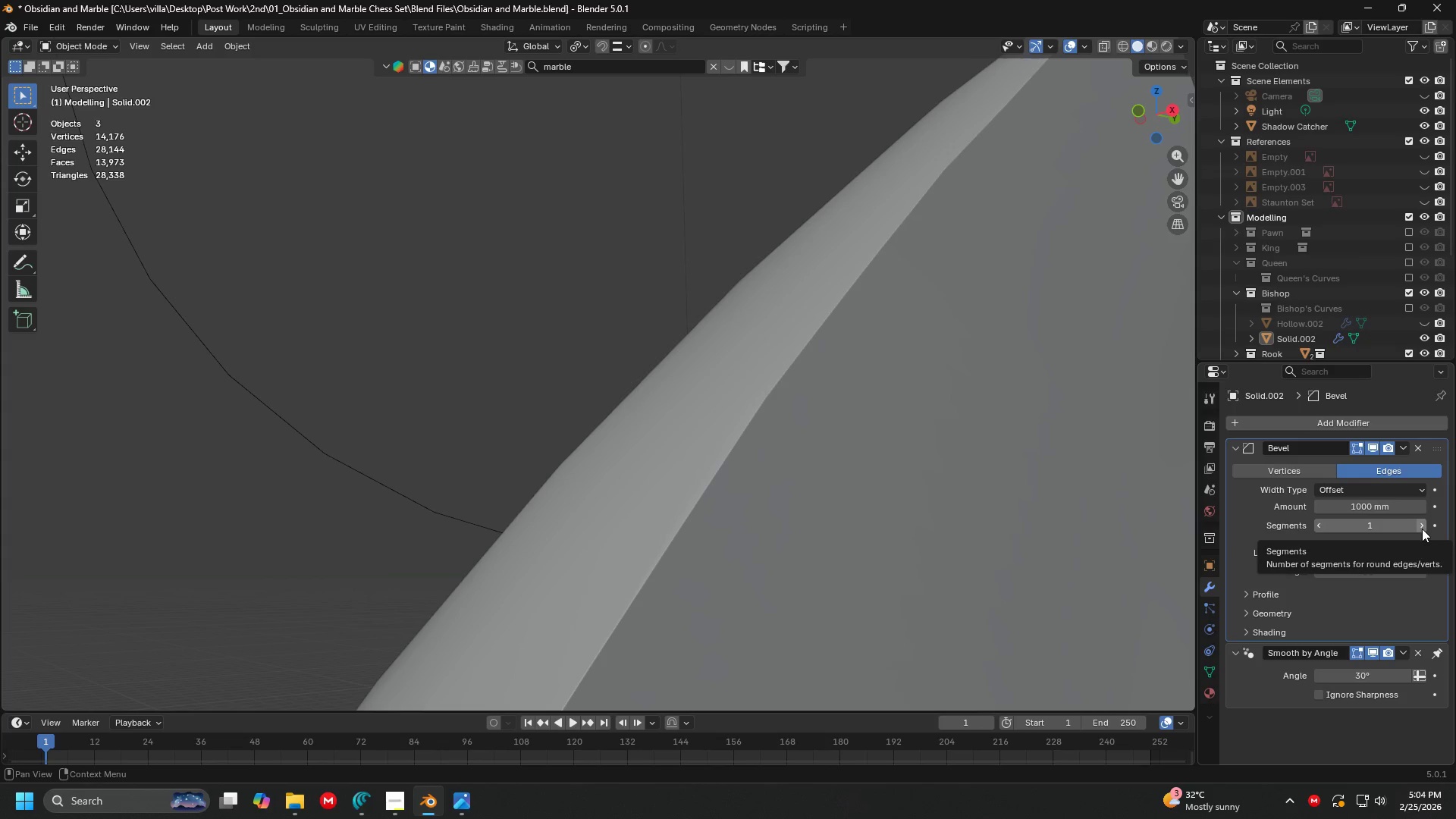 
left_click([1422, 529])
 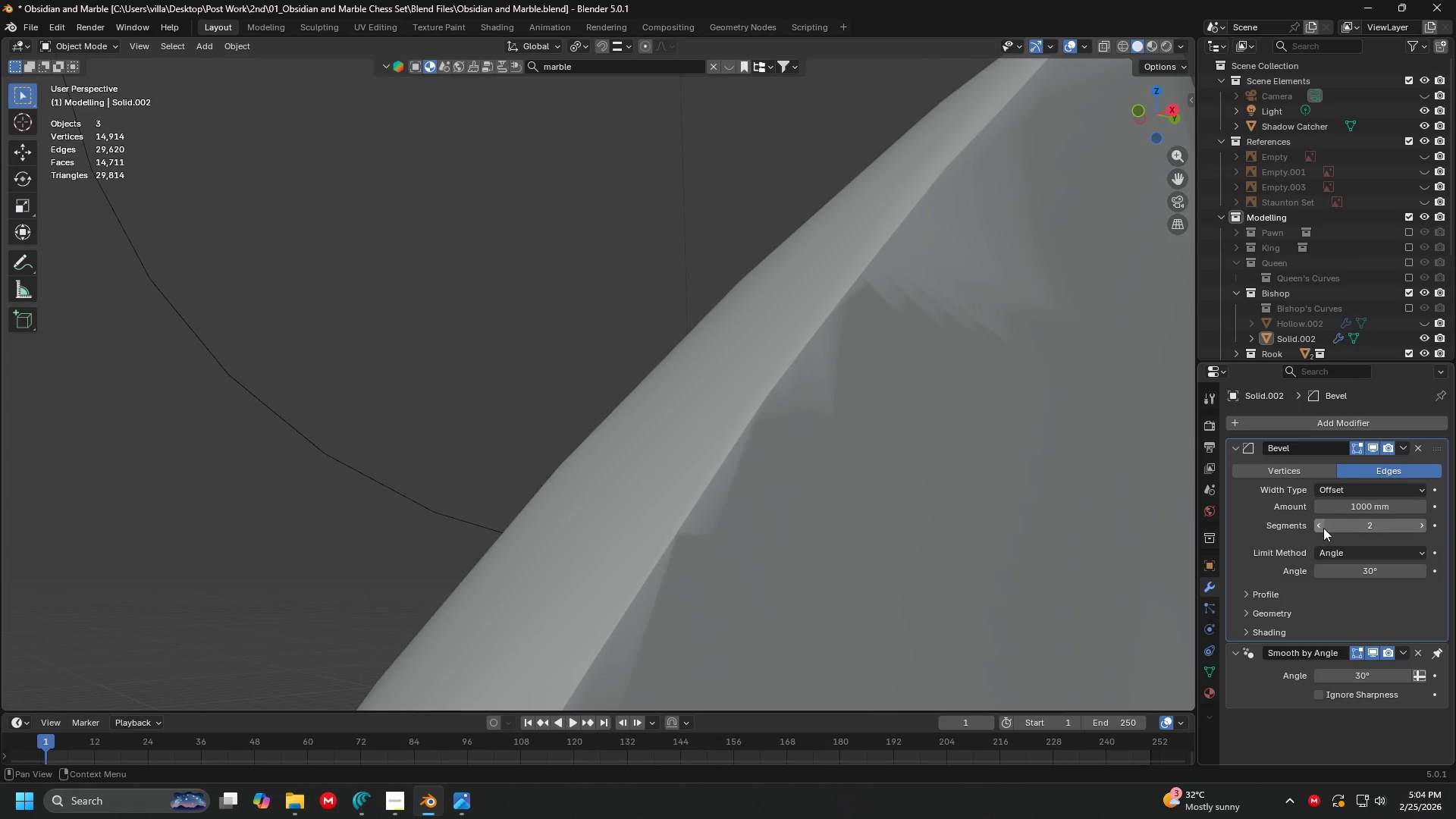 
left_click([1320, 526])
 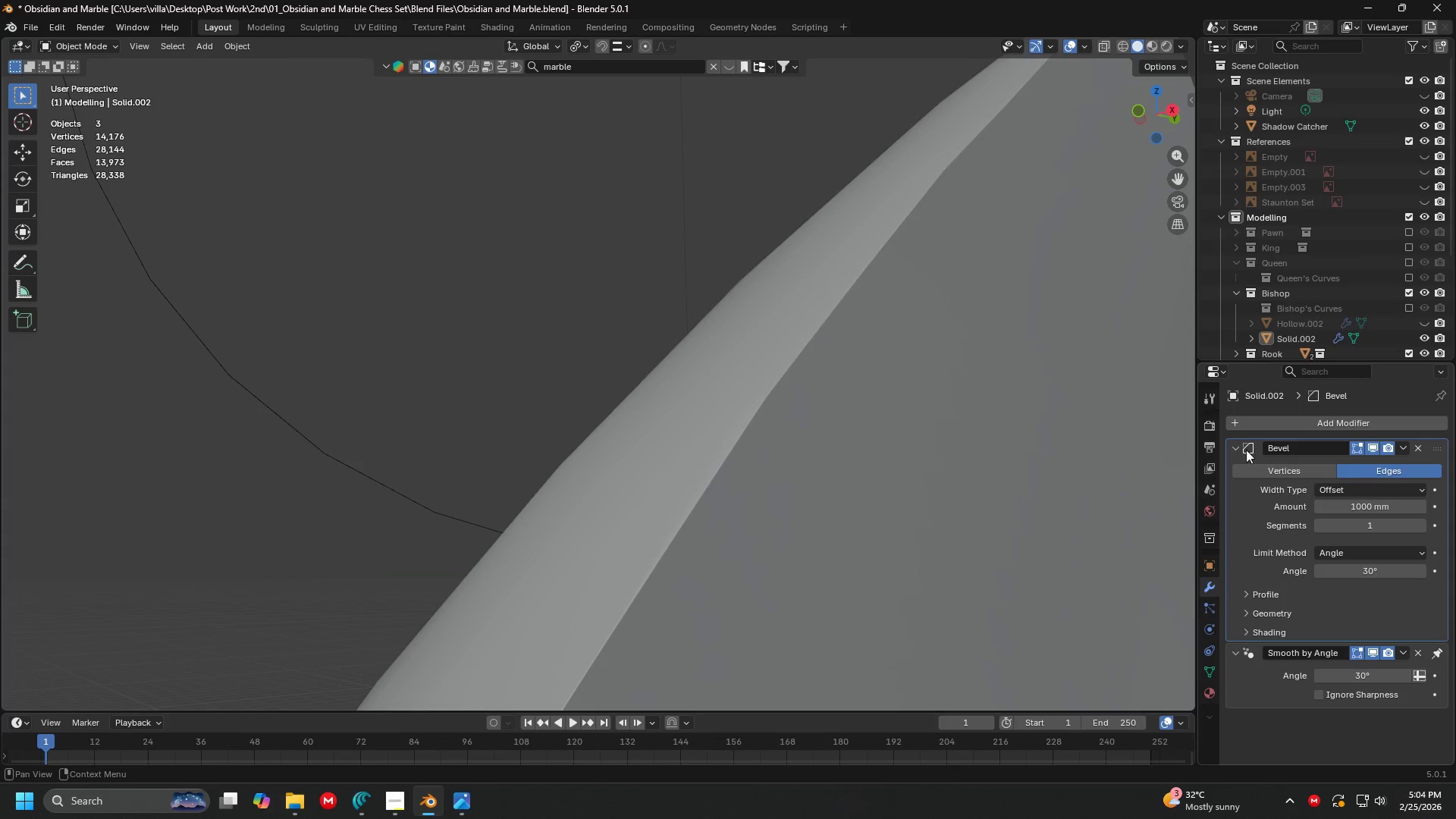 
key(Shift+ShiftLeft)
 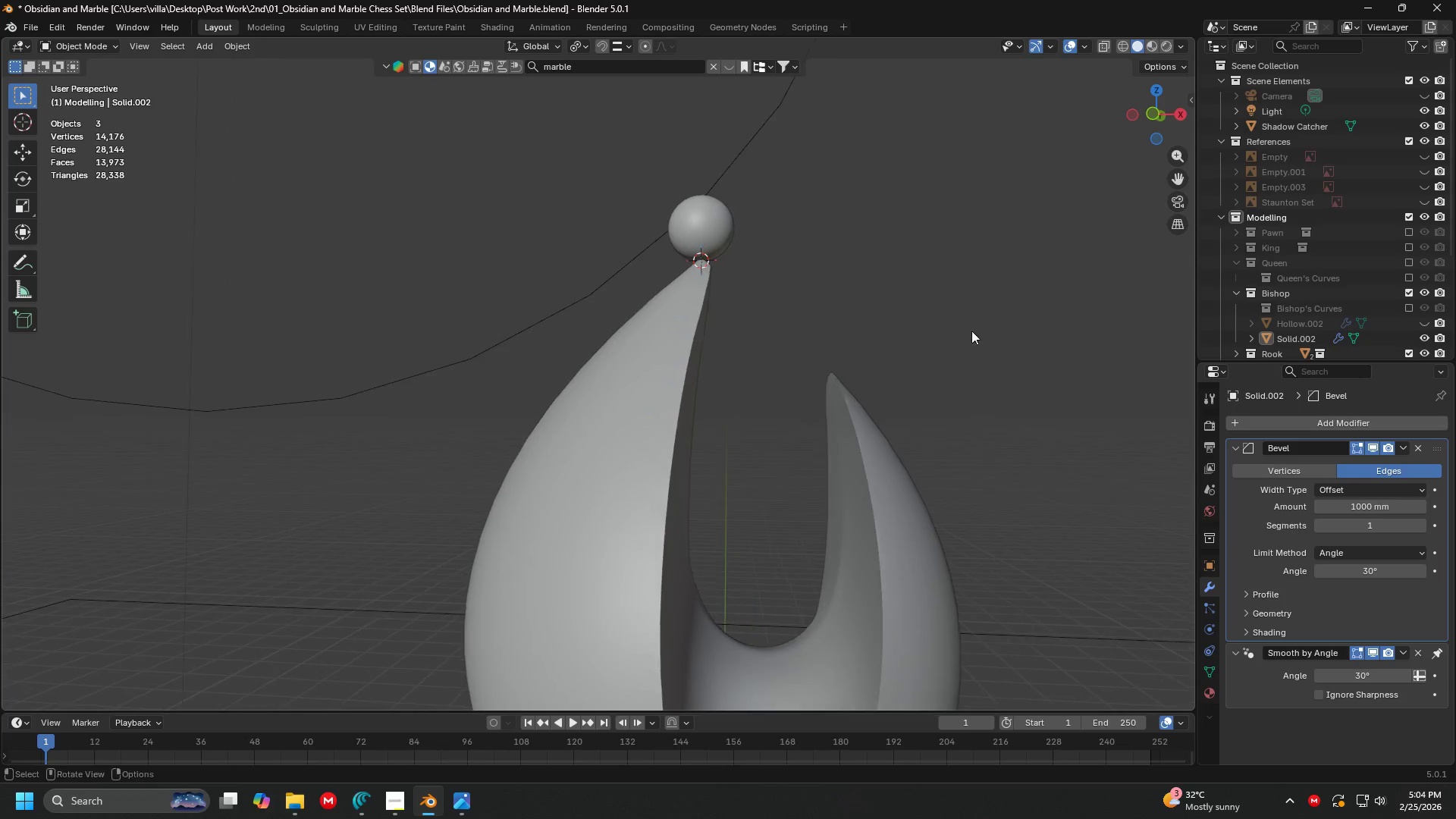 
scroll: coordinate [887, 318], scroll_direction: down, amount: 9.0
 